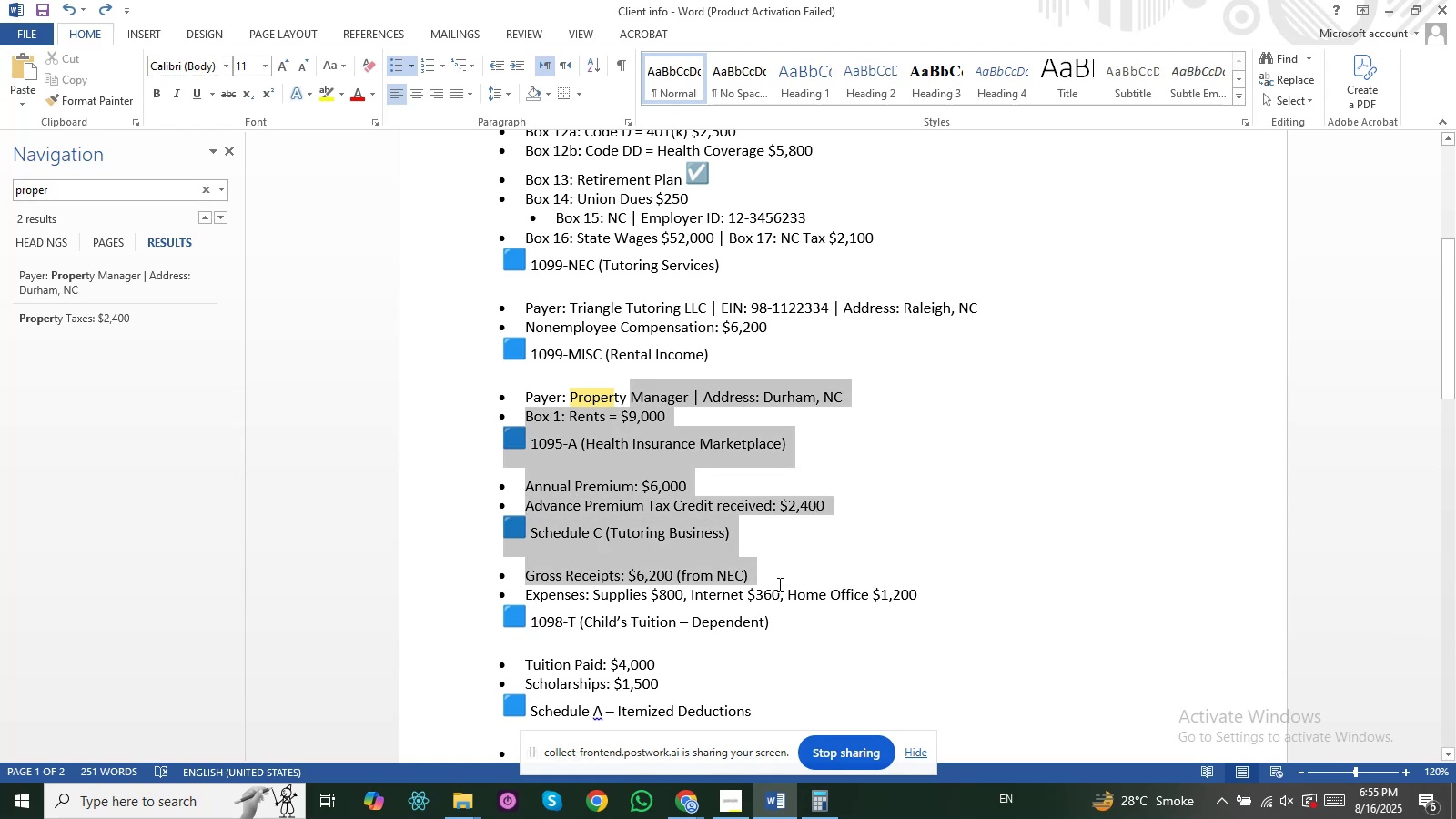 
key(Tab)
type(800)
 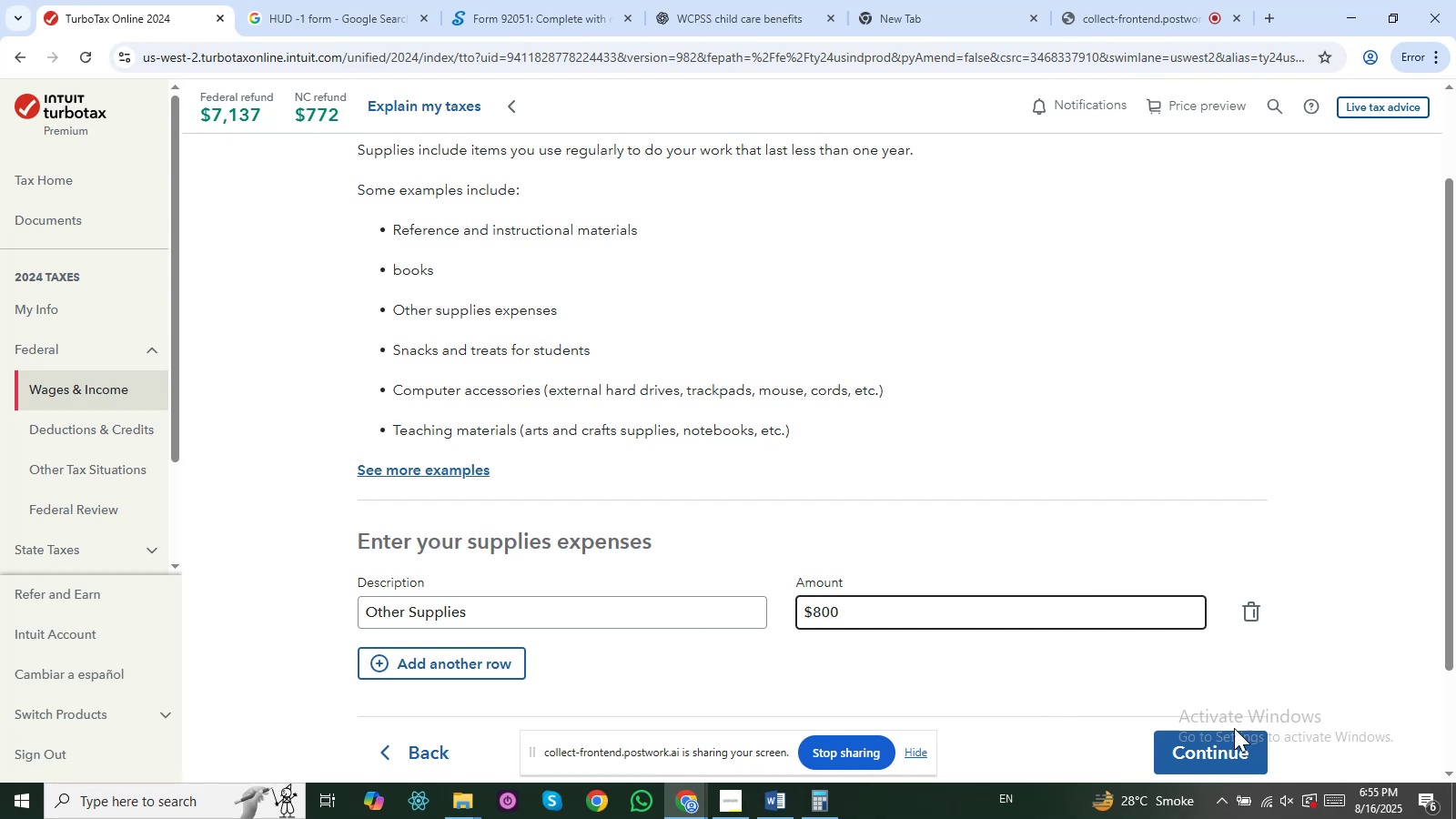 
left_click([1208, 743])
 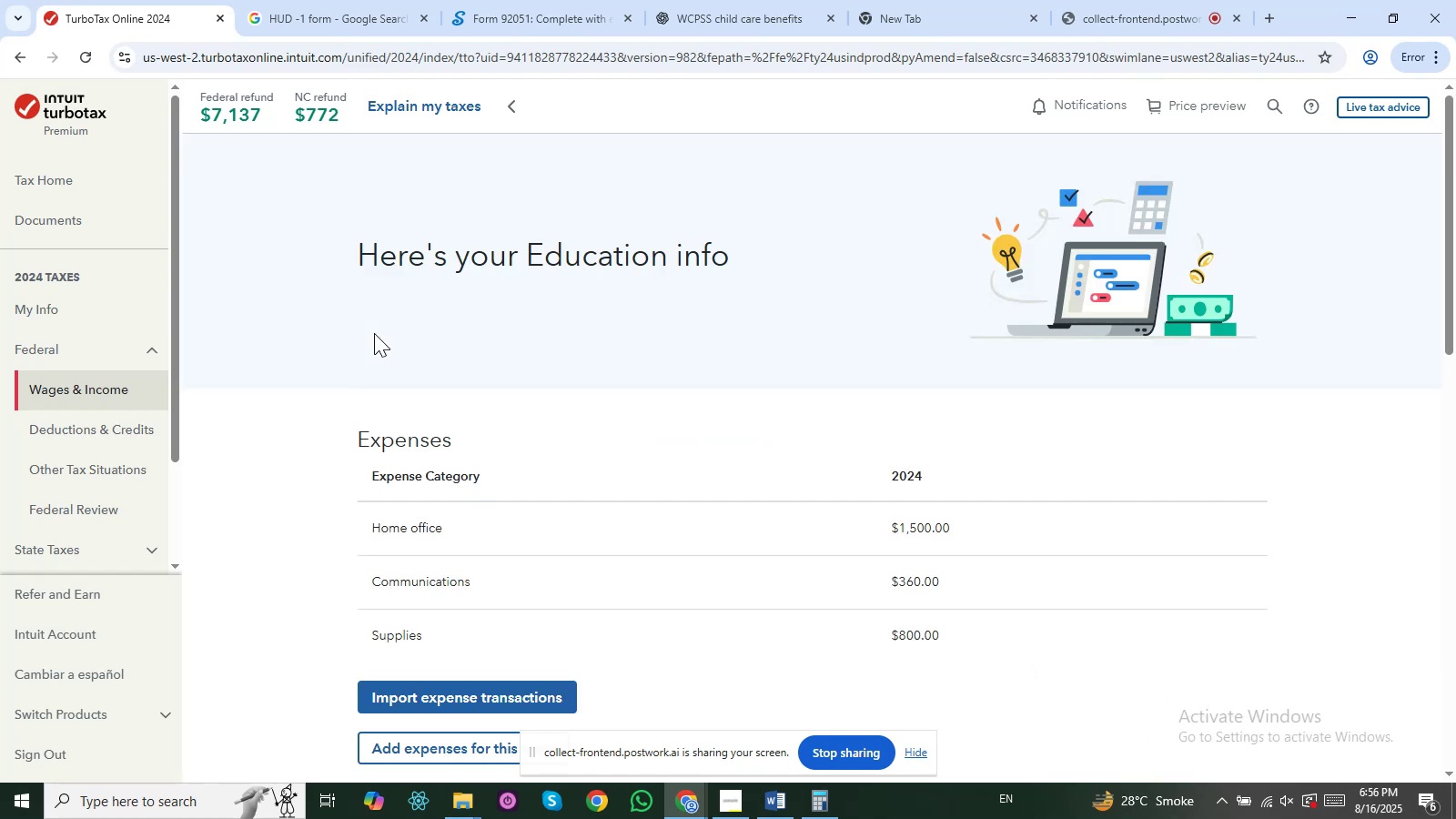 
wait(10.2)
 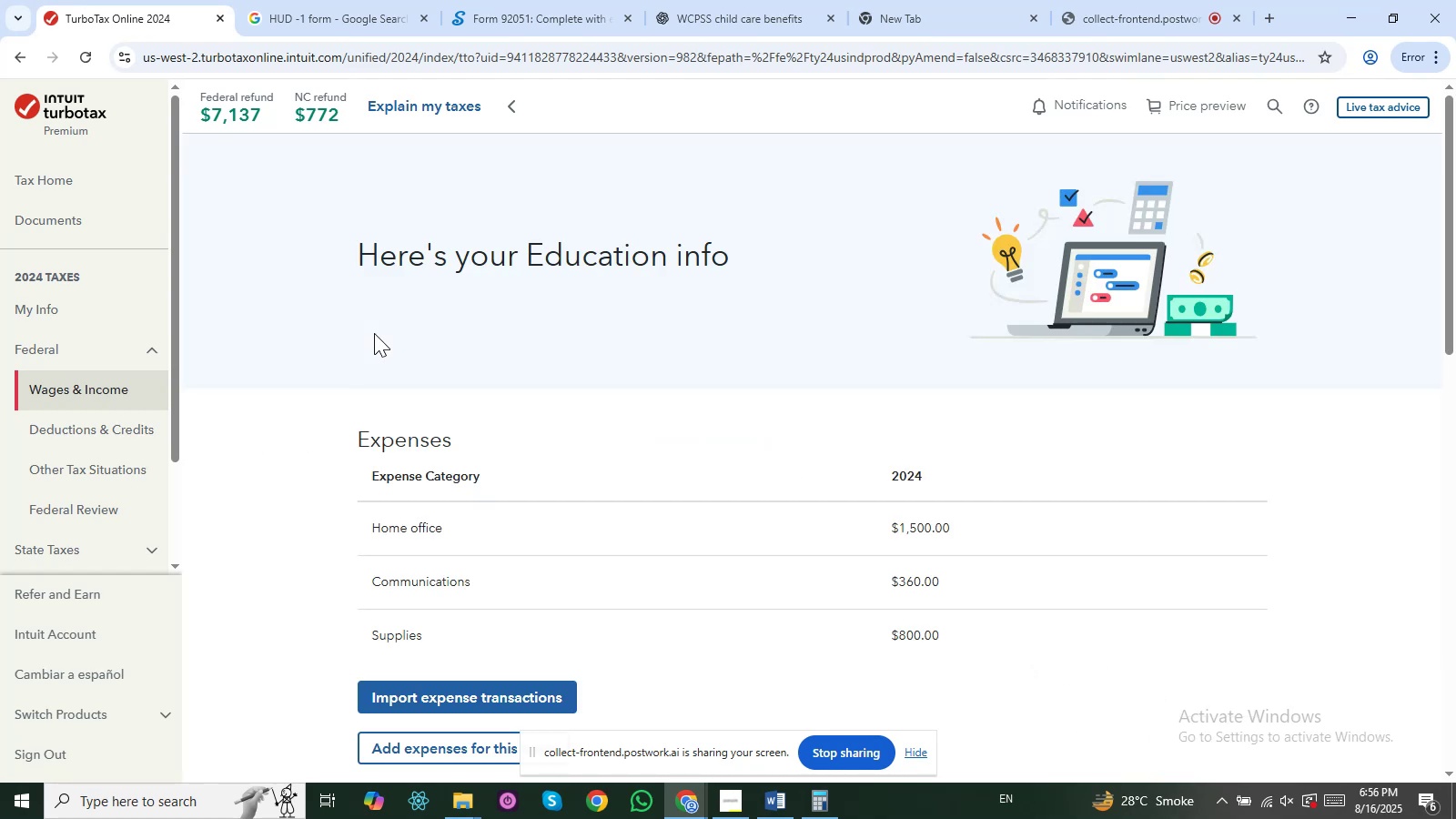 
left_click_drag(start_coordinate=[1455, 305], to_coordinate=[1455, 379])
 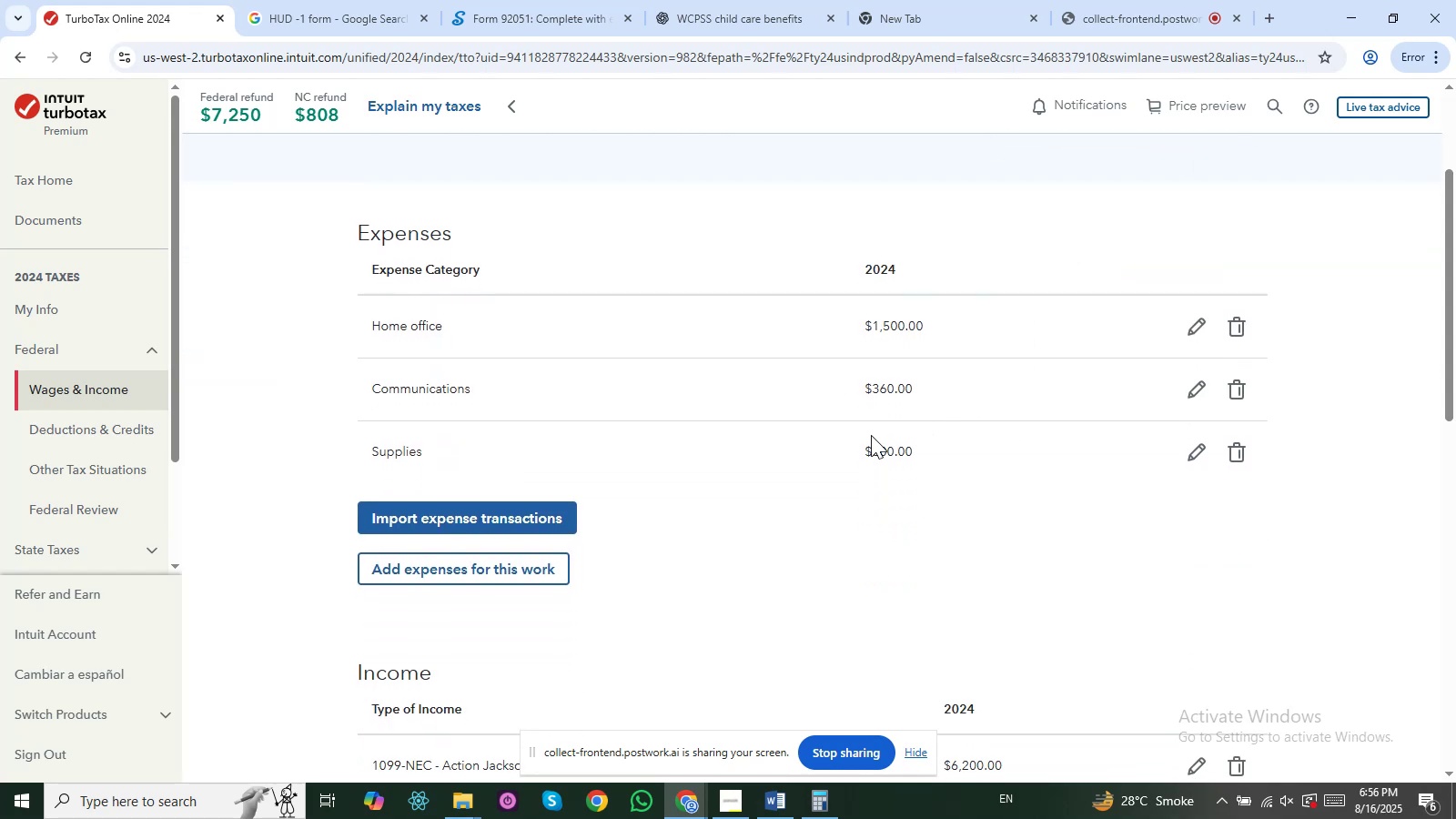 
left_click_drag(start_coordinate=[853, 440], to_coordinate=[922, 449])
 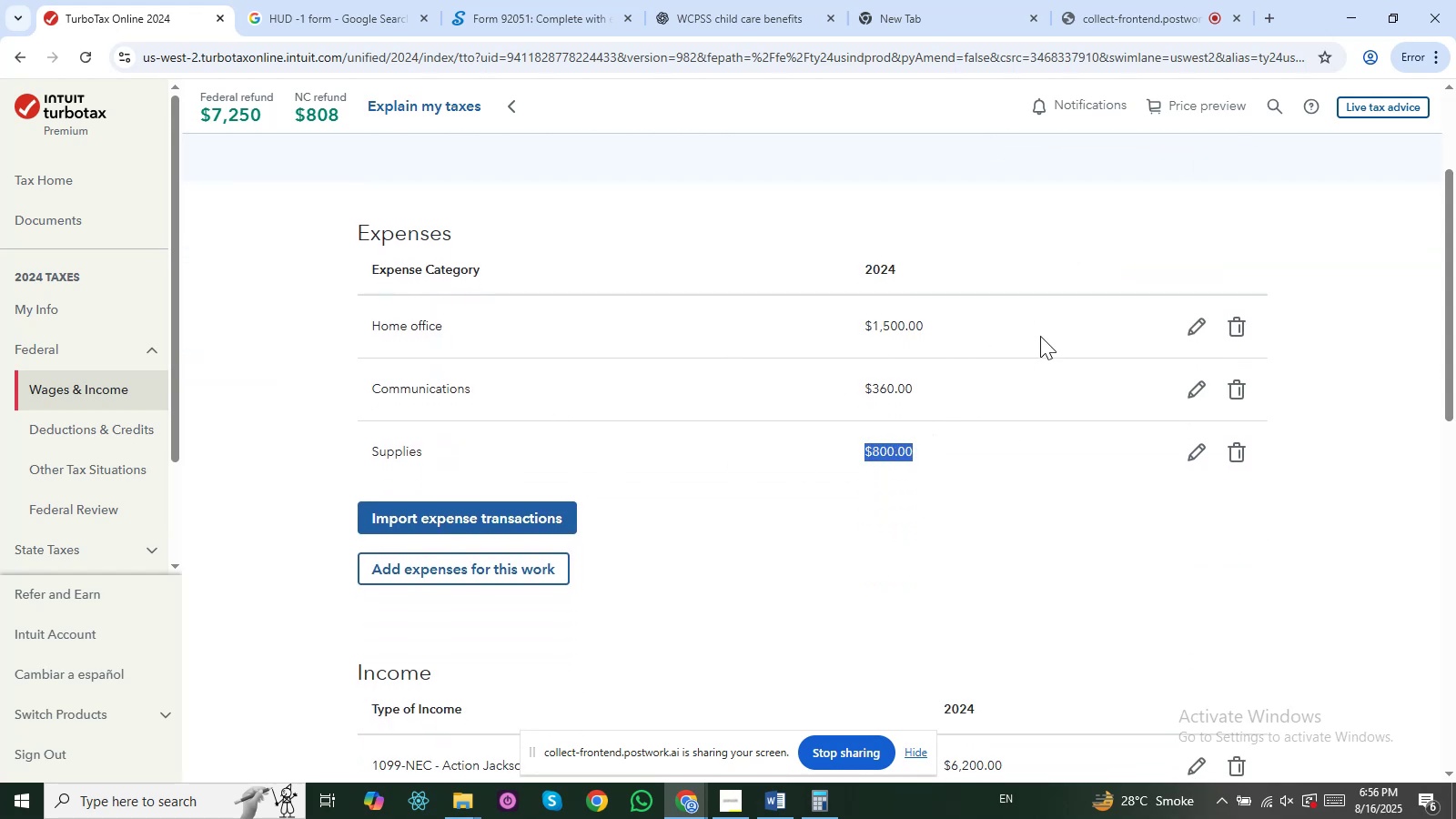 
left_click([1188, 335])
 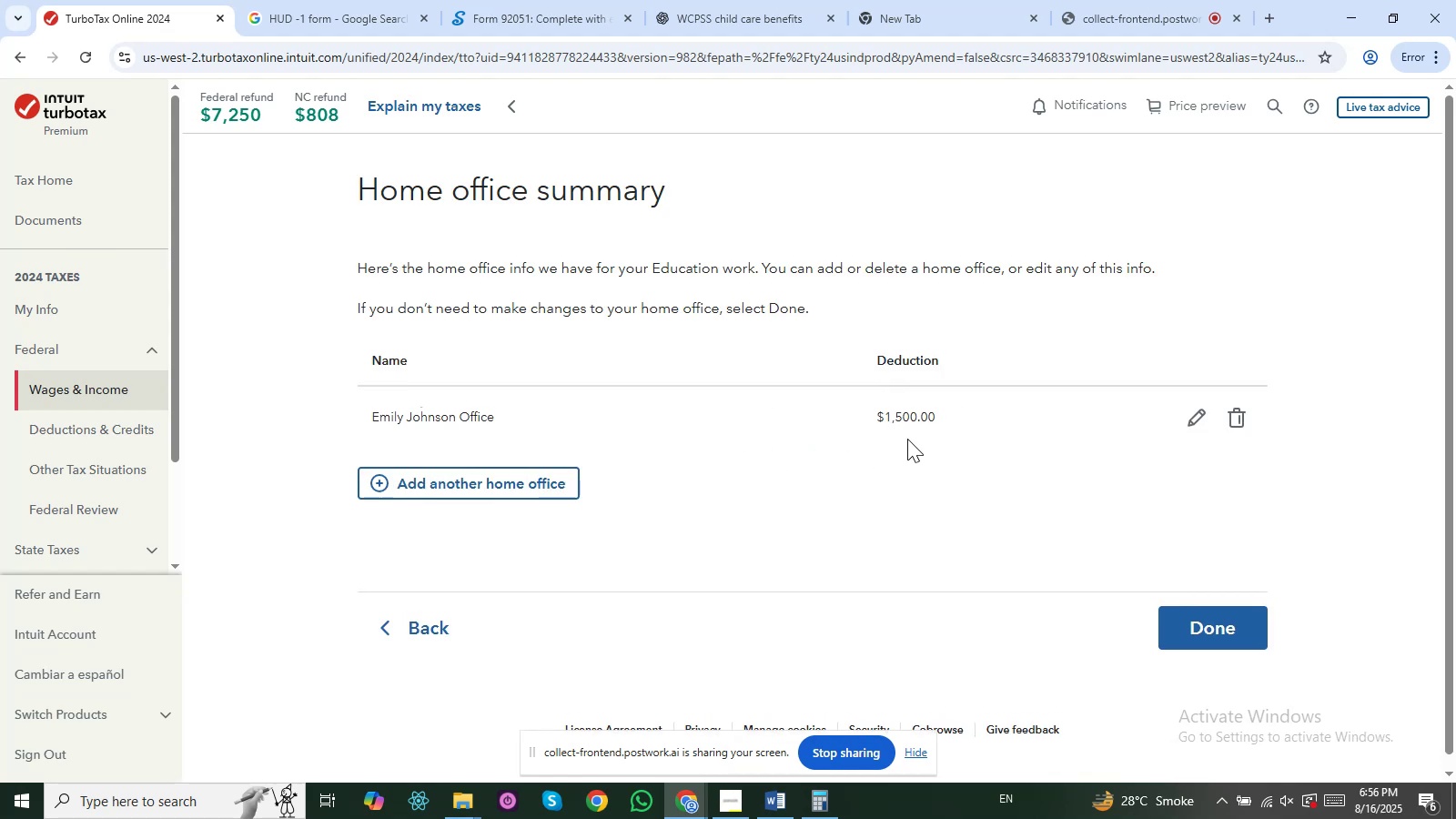 
left_click([1180, 422])
 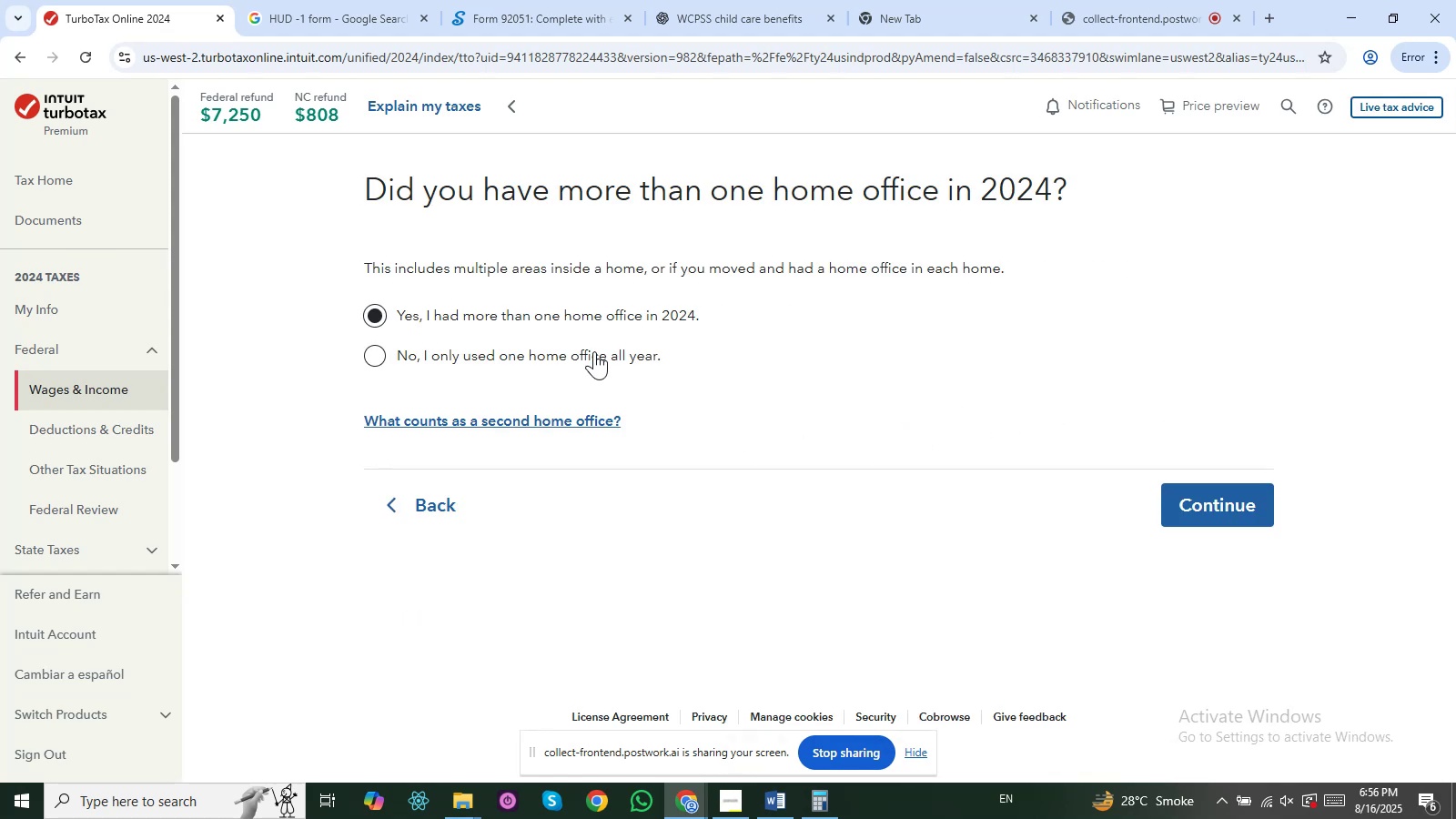 
left_click([1190, 501])
 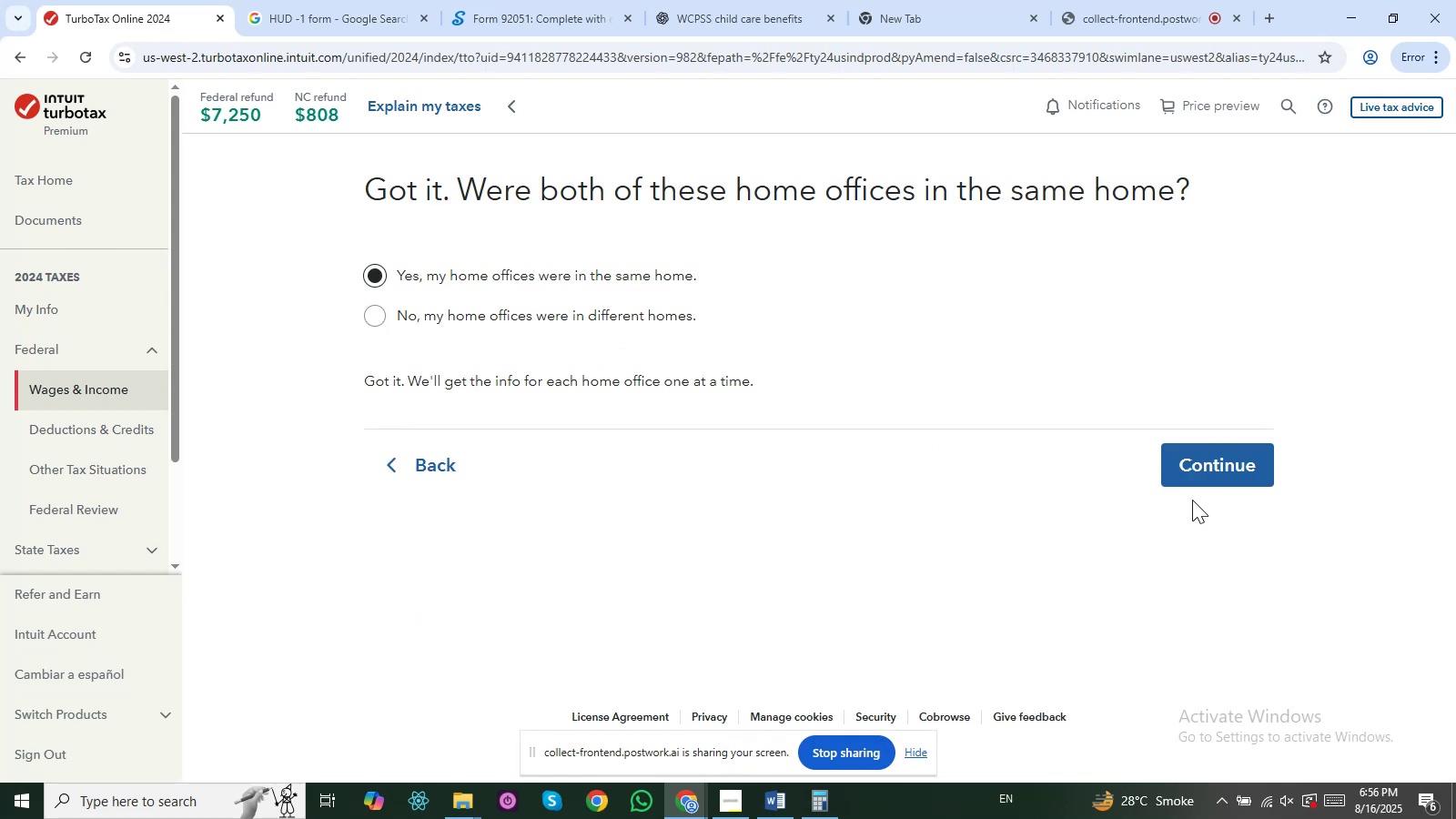 
double_click([1203, 476])
 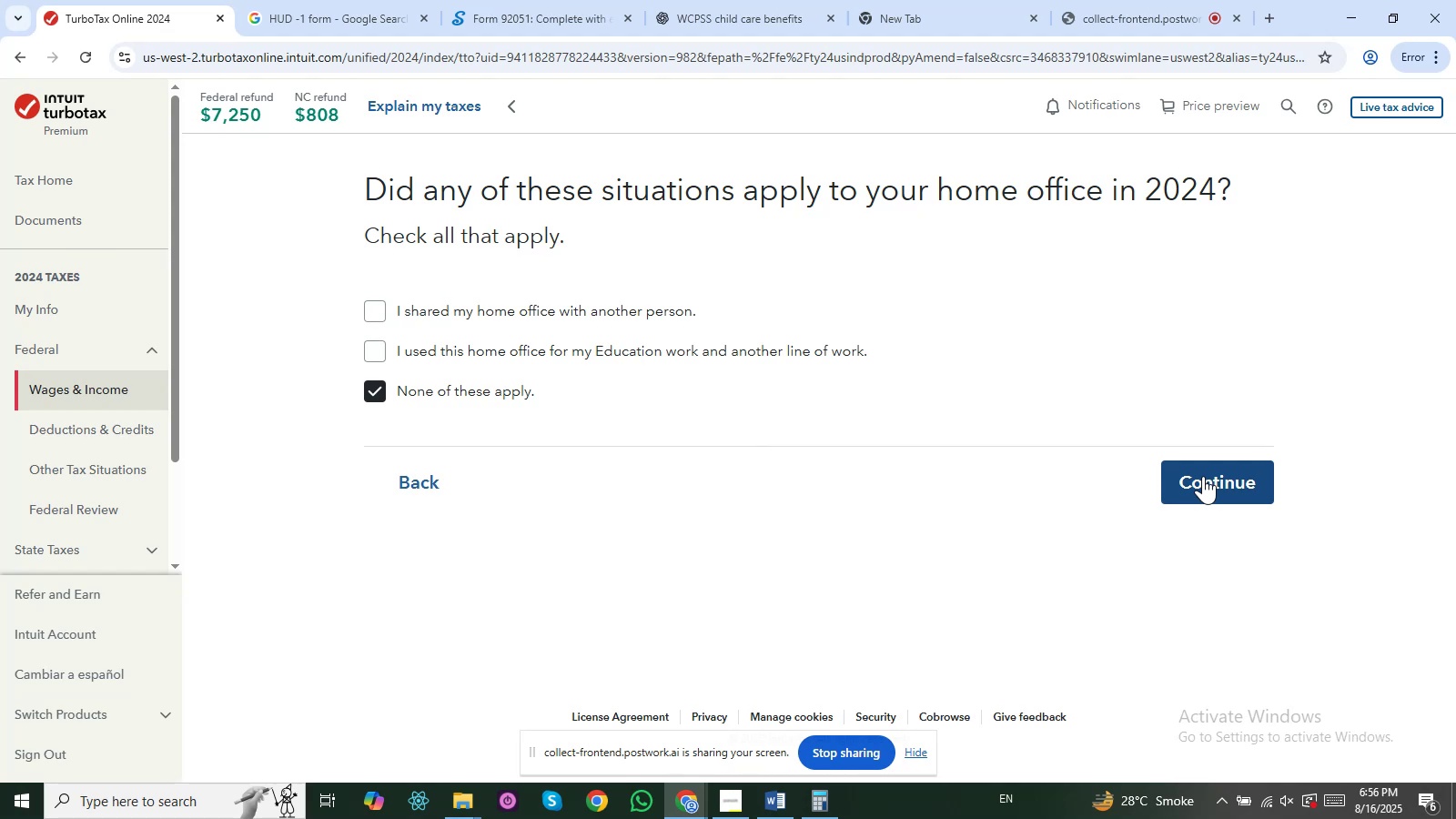 
left_click([1200, 476])
 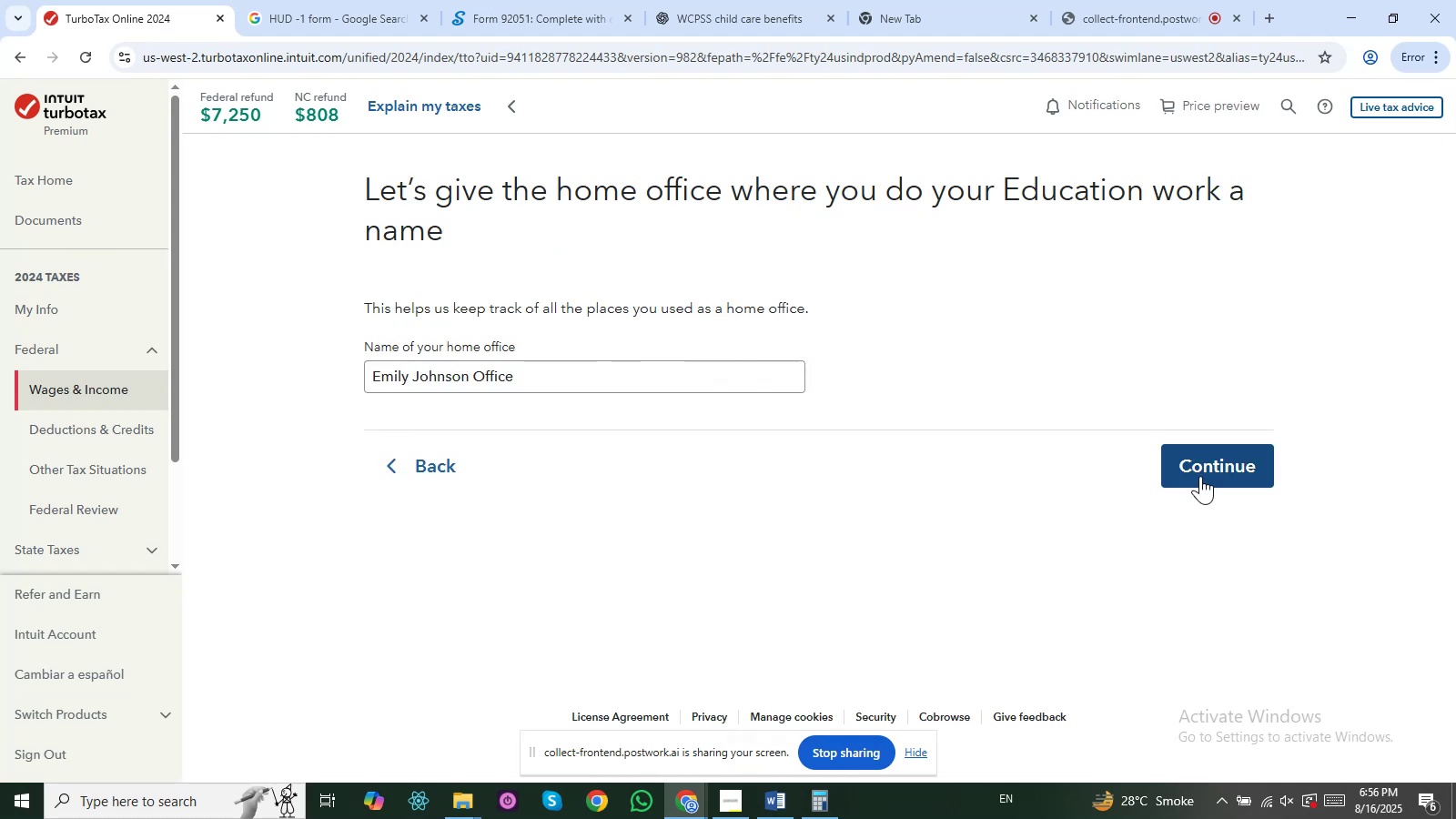 
left_click([1200, 476])
 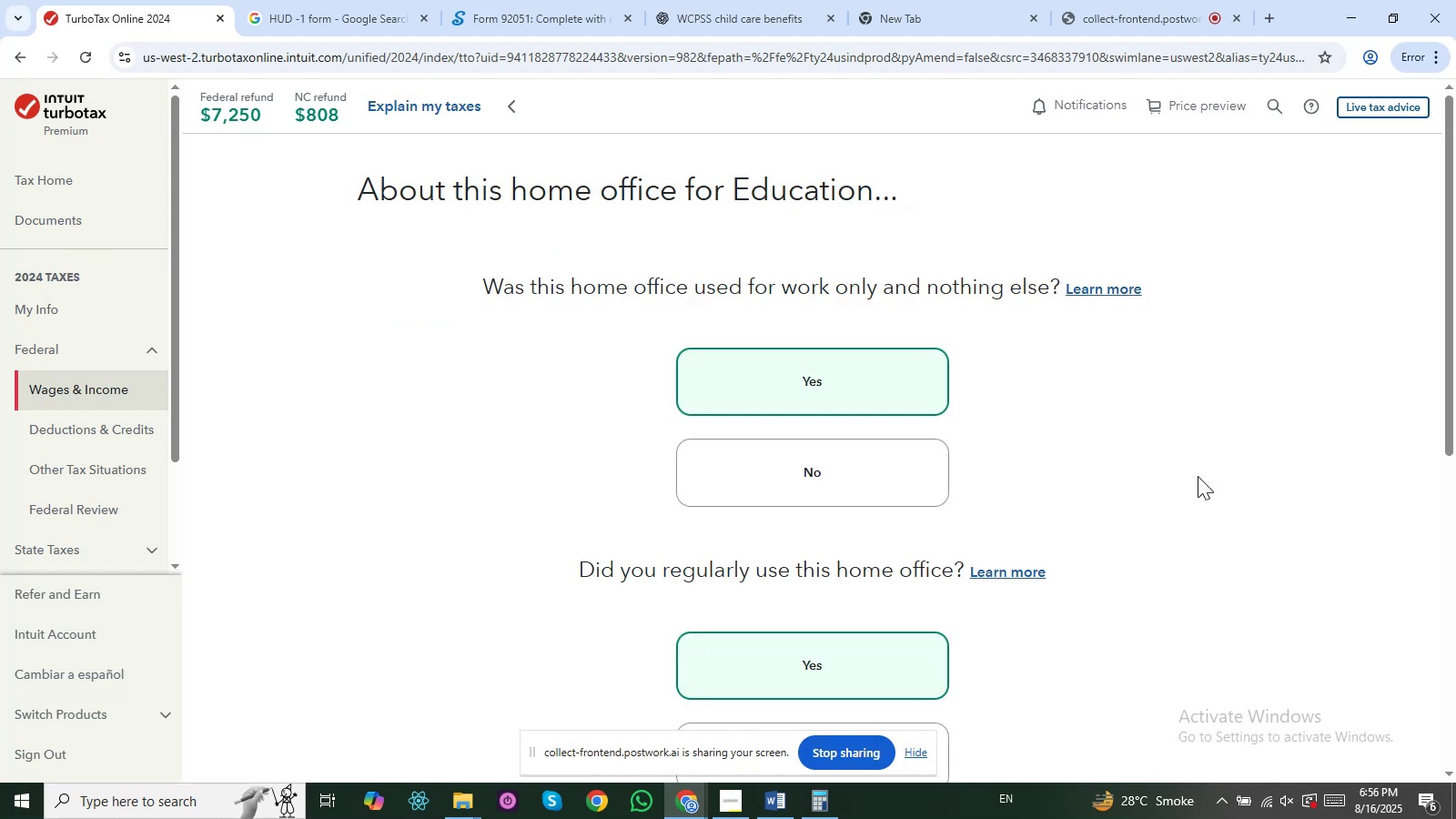 
left_click_drag(start_coordinate=[1455, 374], to_coordinate=[1455, 716])
 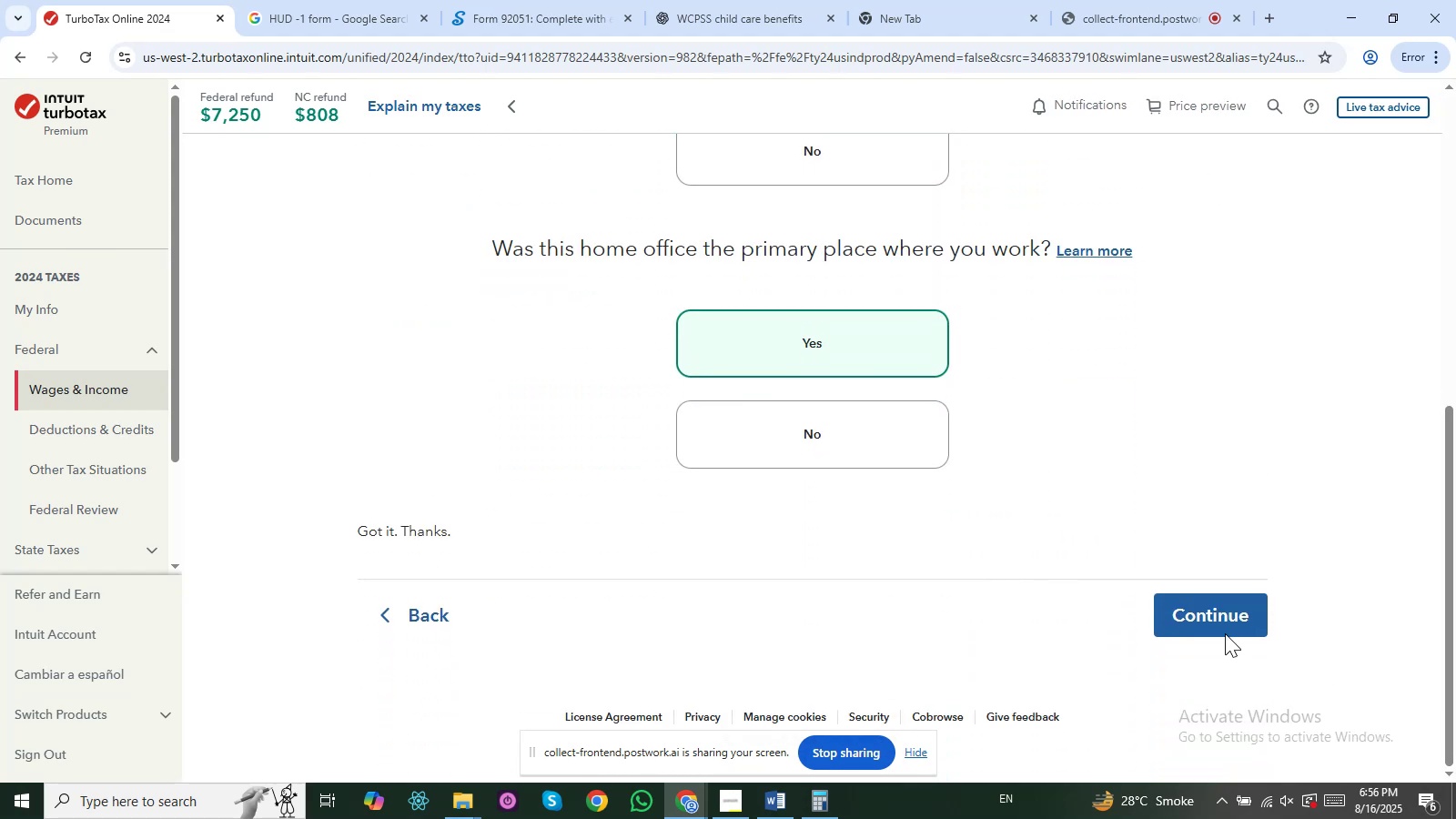 
left_click([1219, 611])
 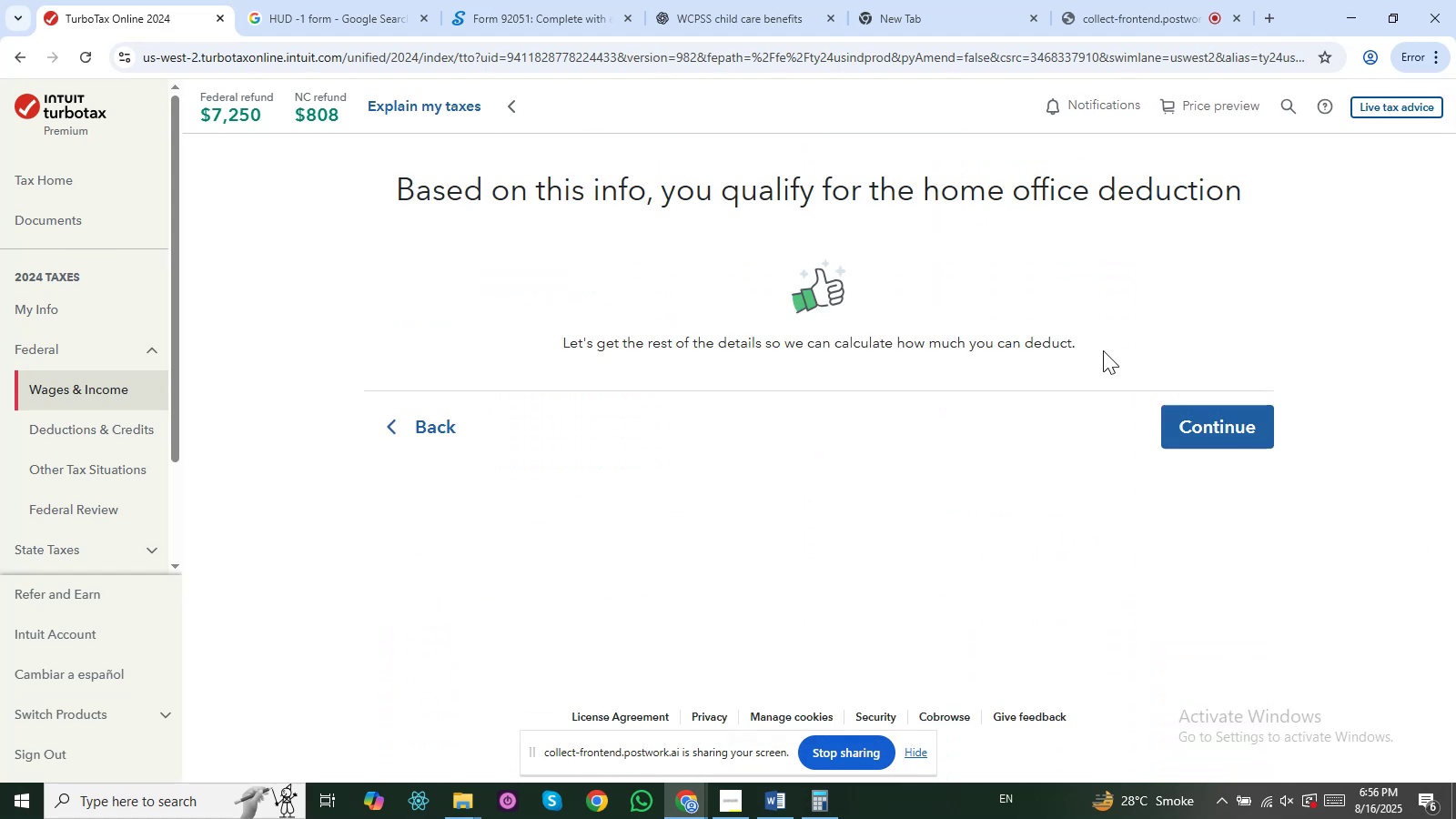 
left_click_drag(start_coordinate=[413, 185], to_coordinate=[1096, 238])
 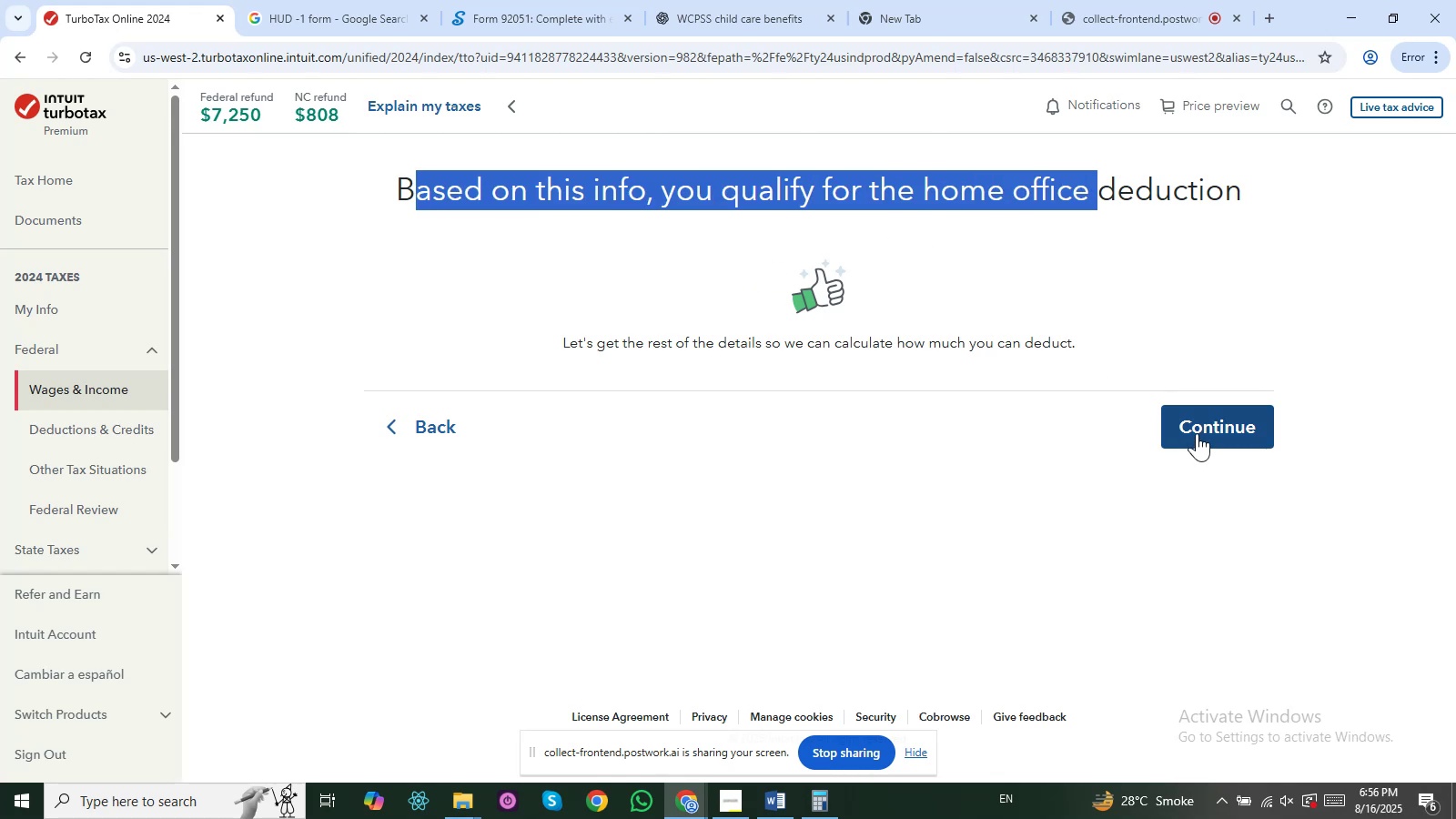 
left_click([1197, 433])
 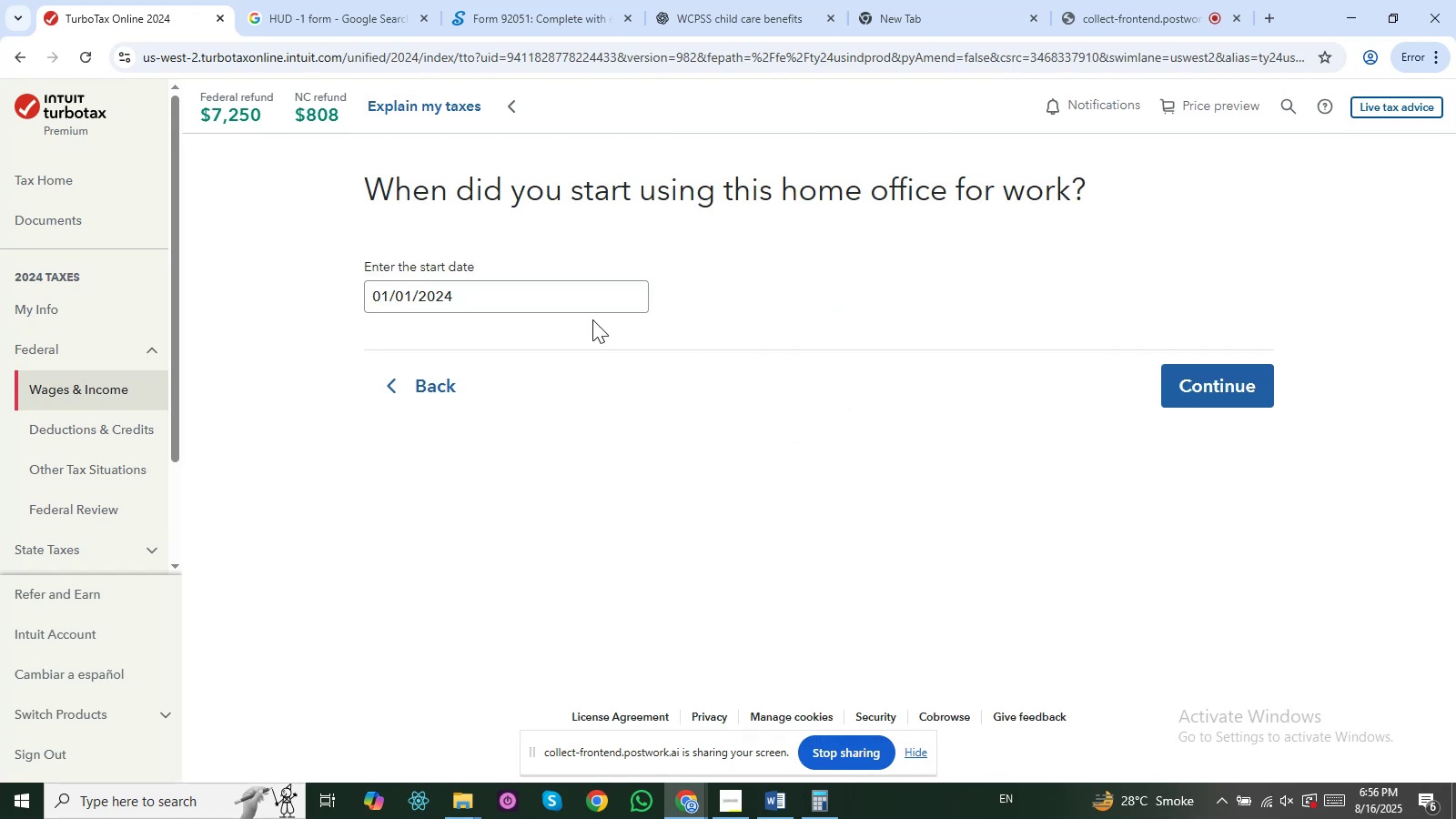 
left_click_drag(start_coordinate=[1208, 393], to_coordinate=[1216, 400])
 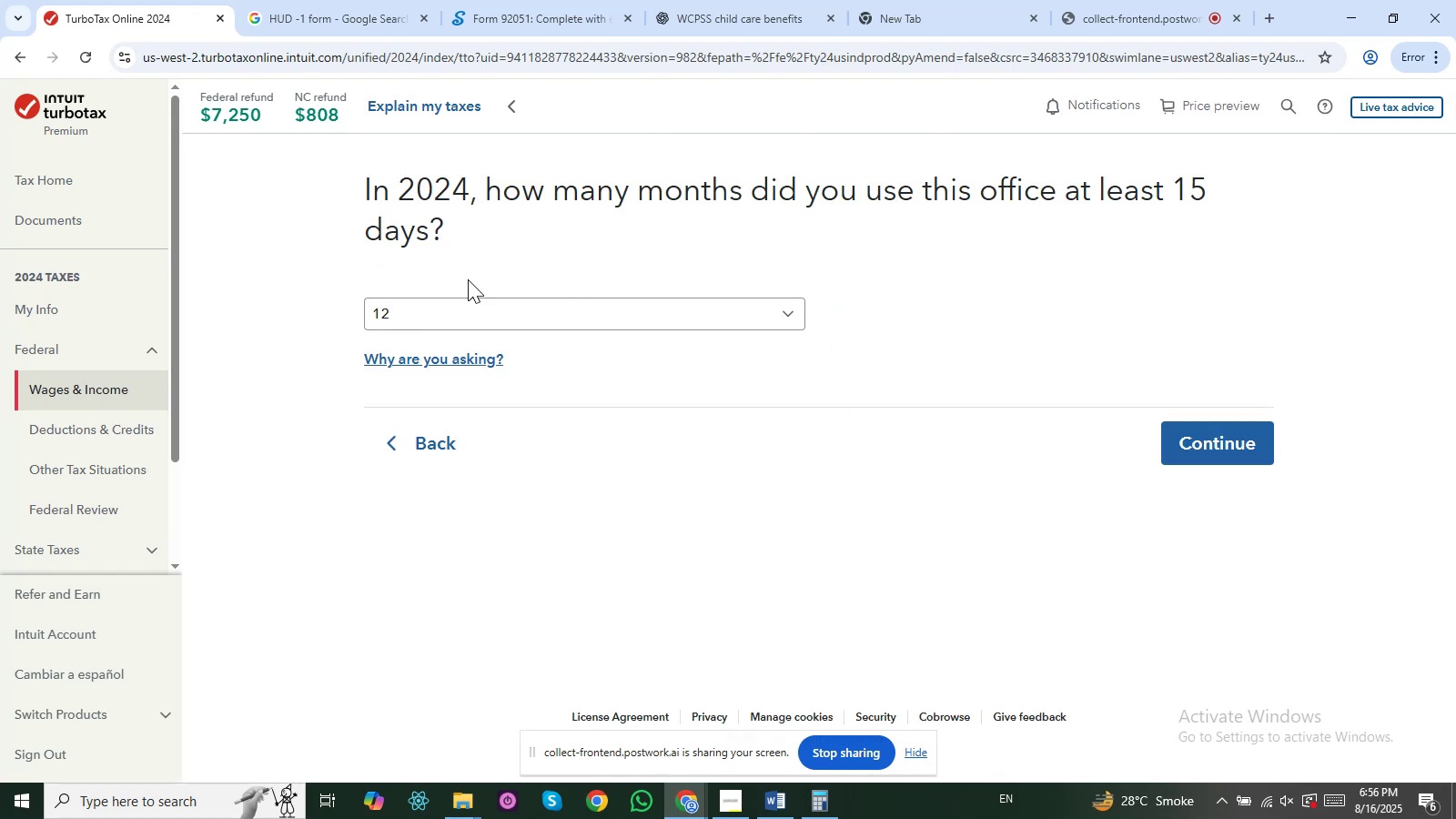 
left_click([533, 306])
 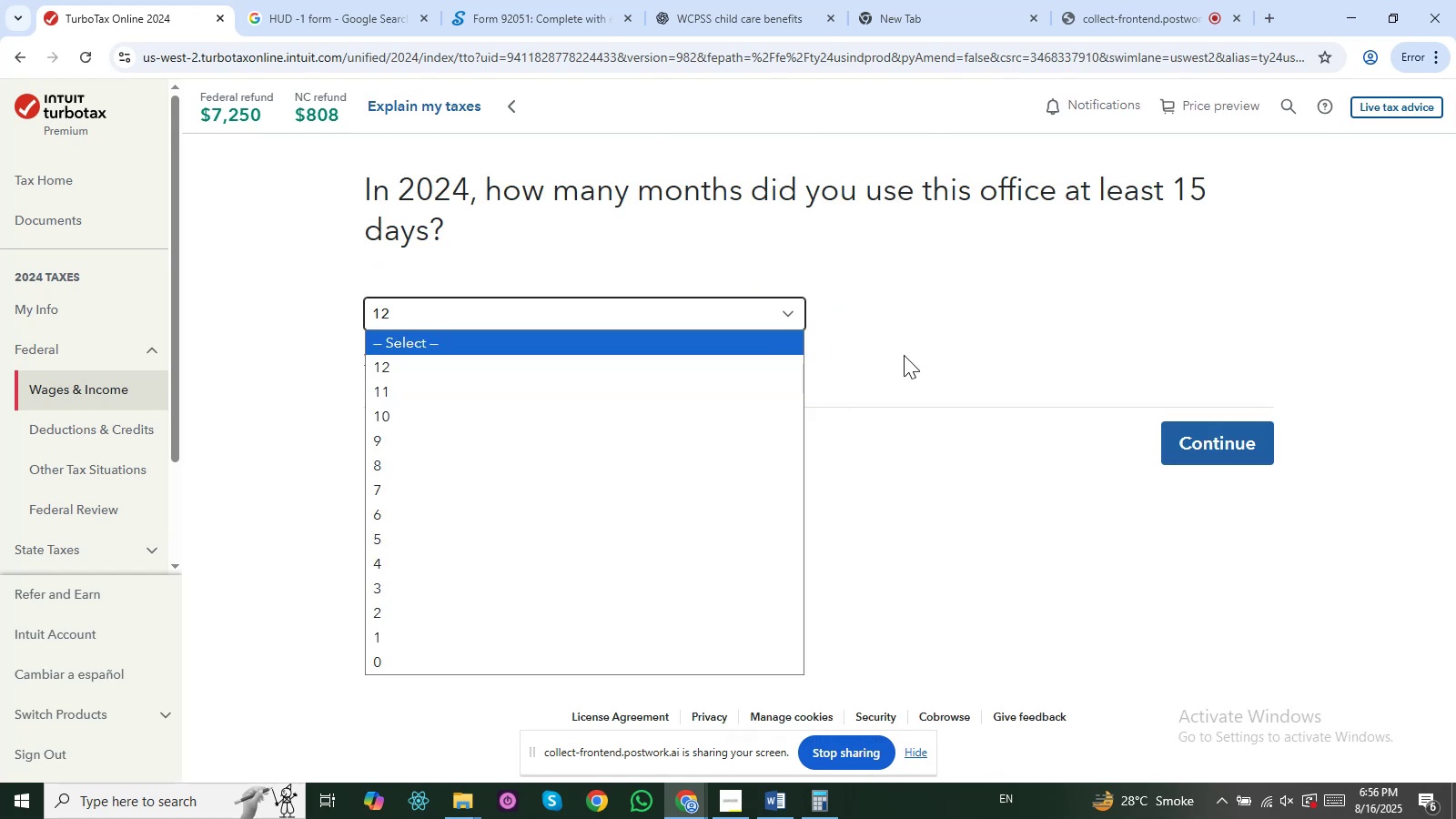 
left_click([910, 353])
 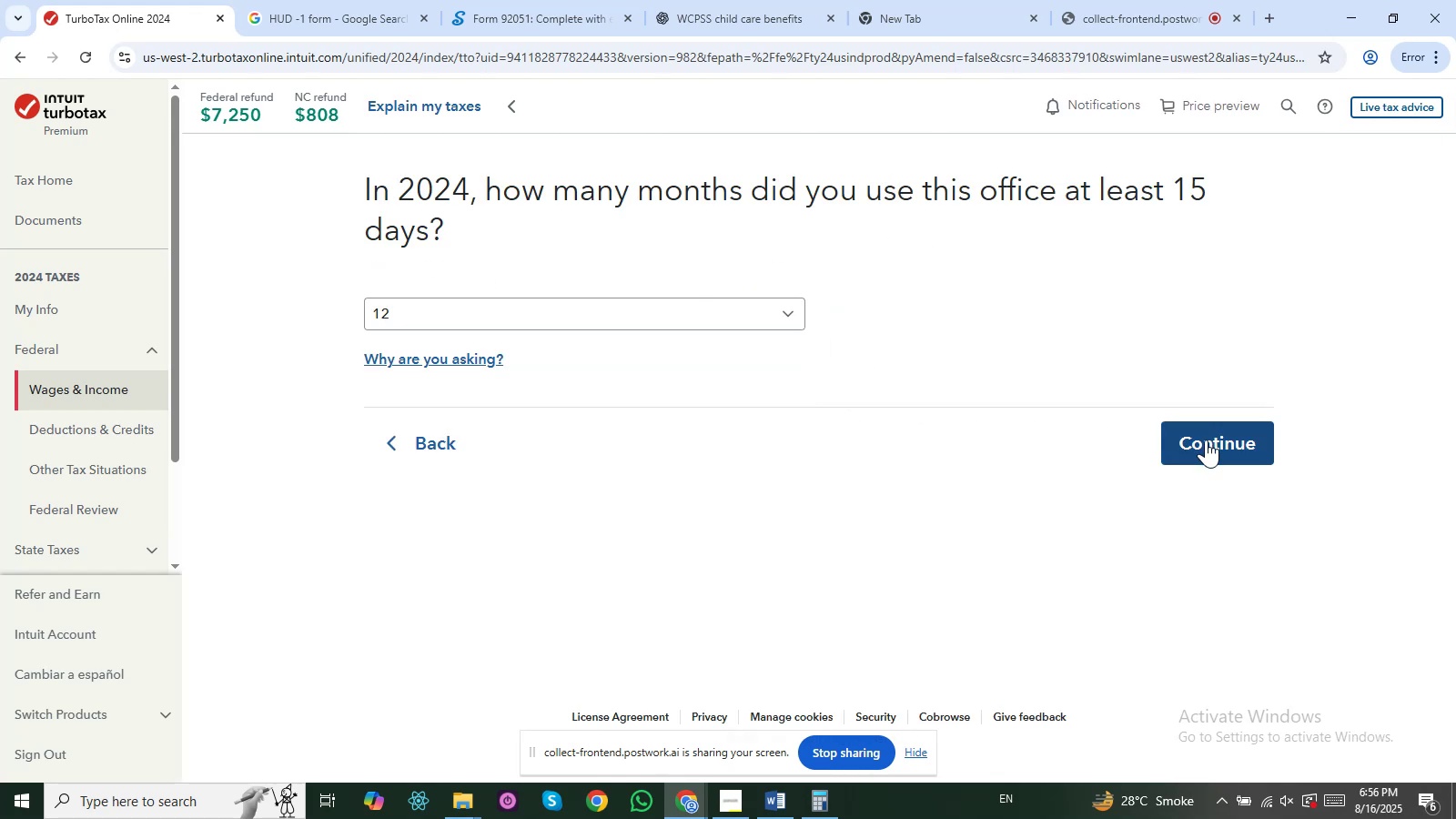 
left_click([1220, 441])
 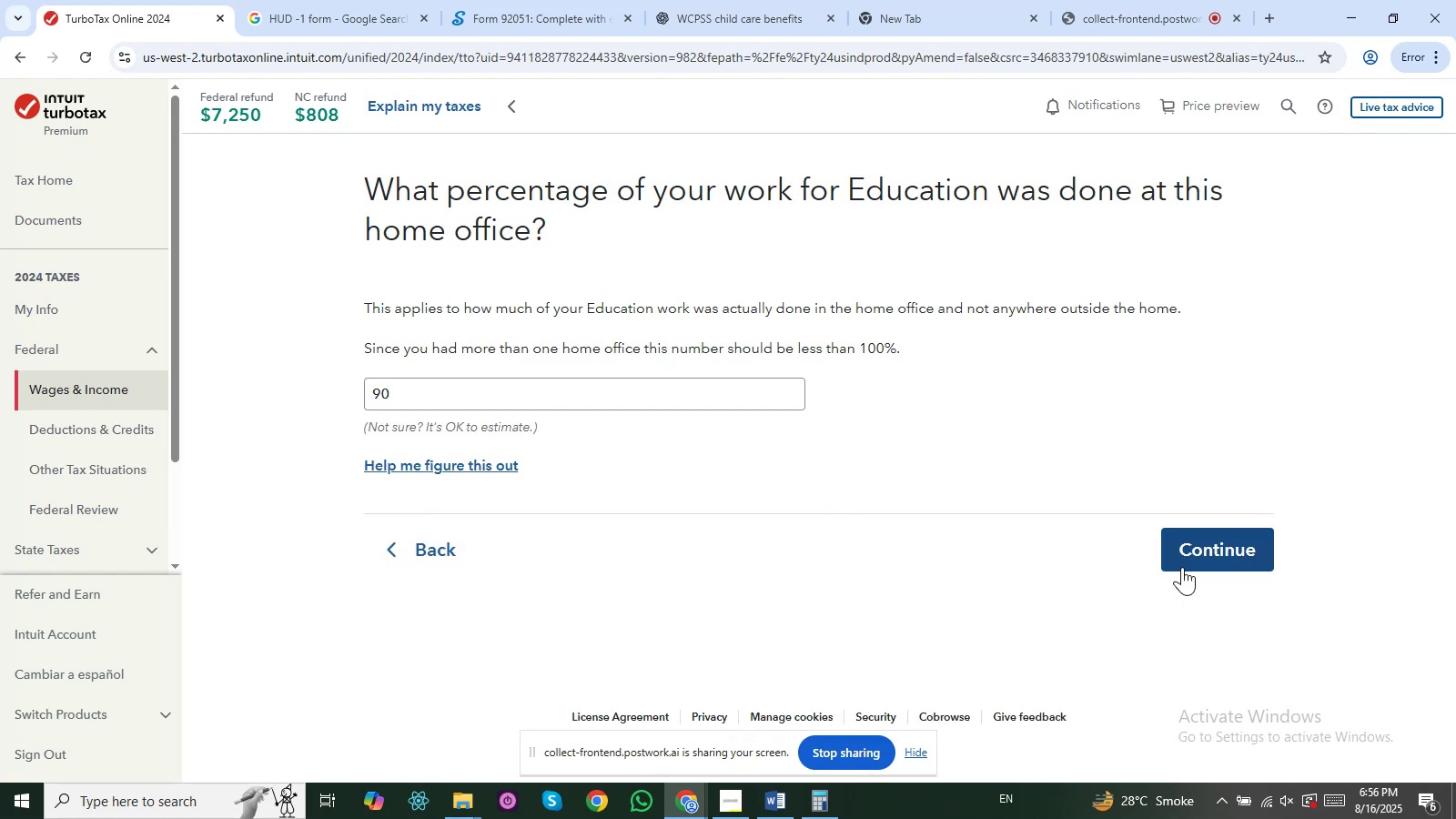 
wait(7.18)
 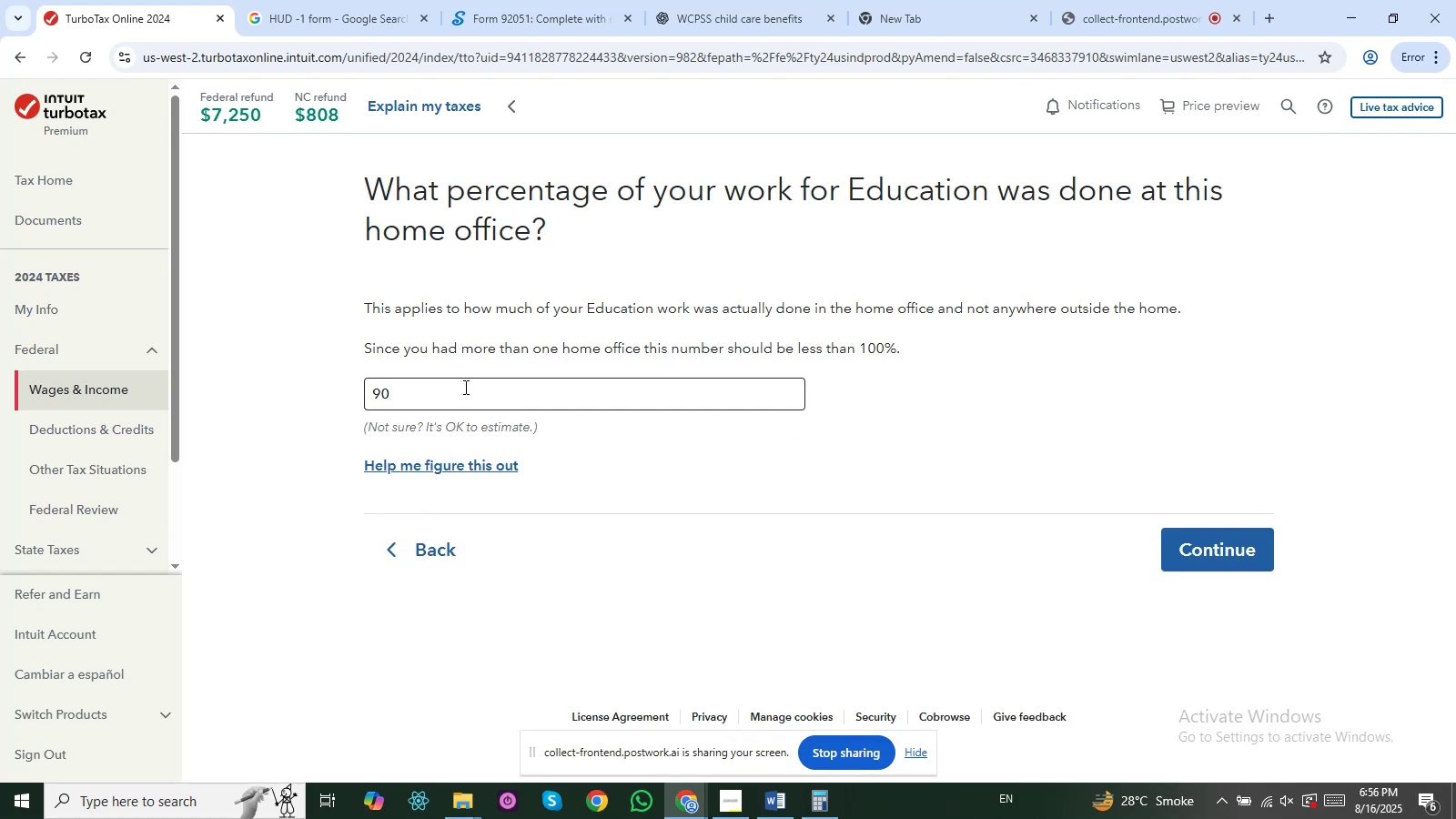 
left_click([1188, 551])
 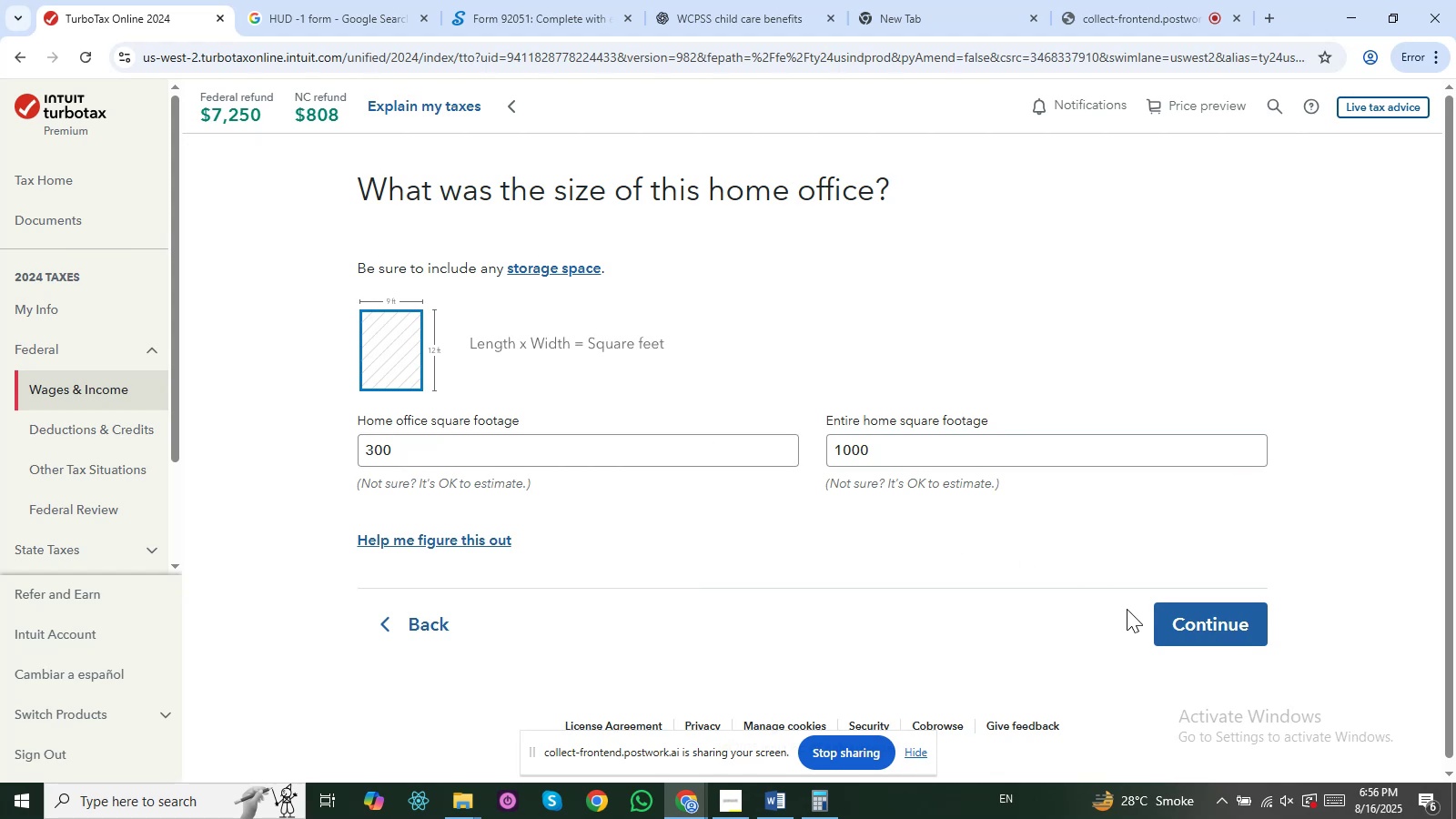 
wait(7.38)
 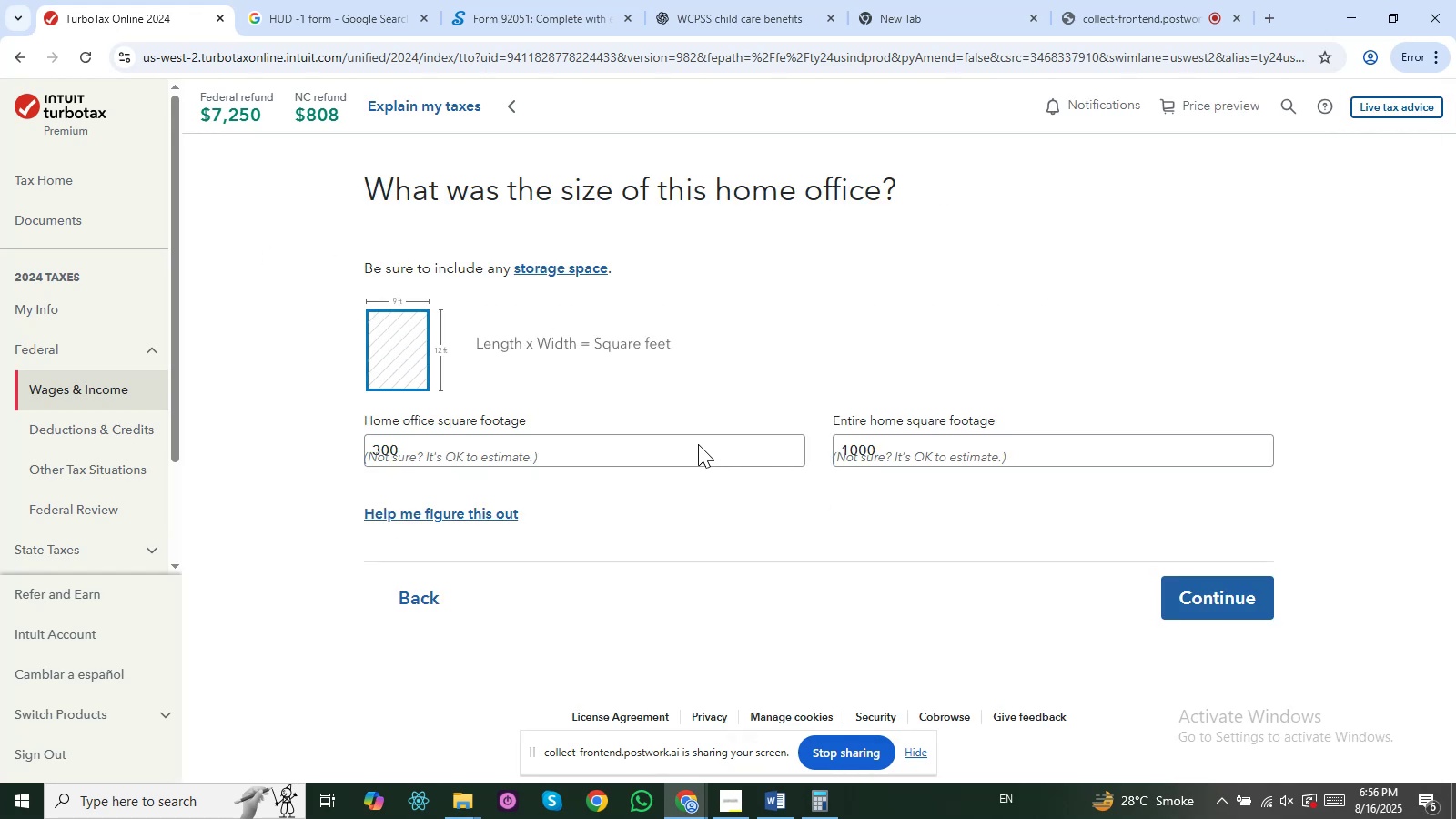 
left_click([1171, 626])
 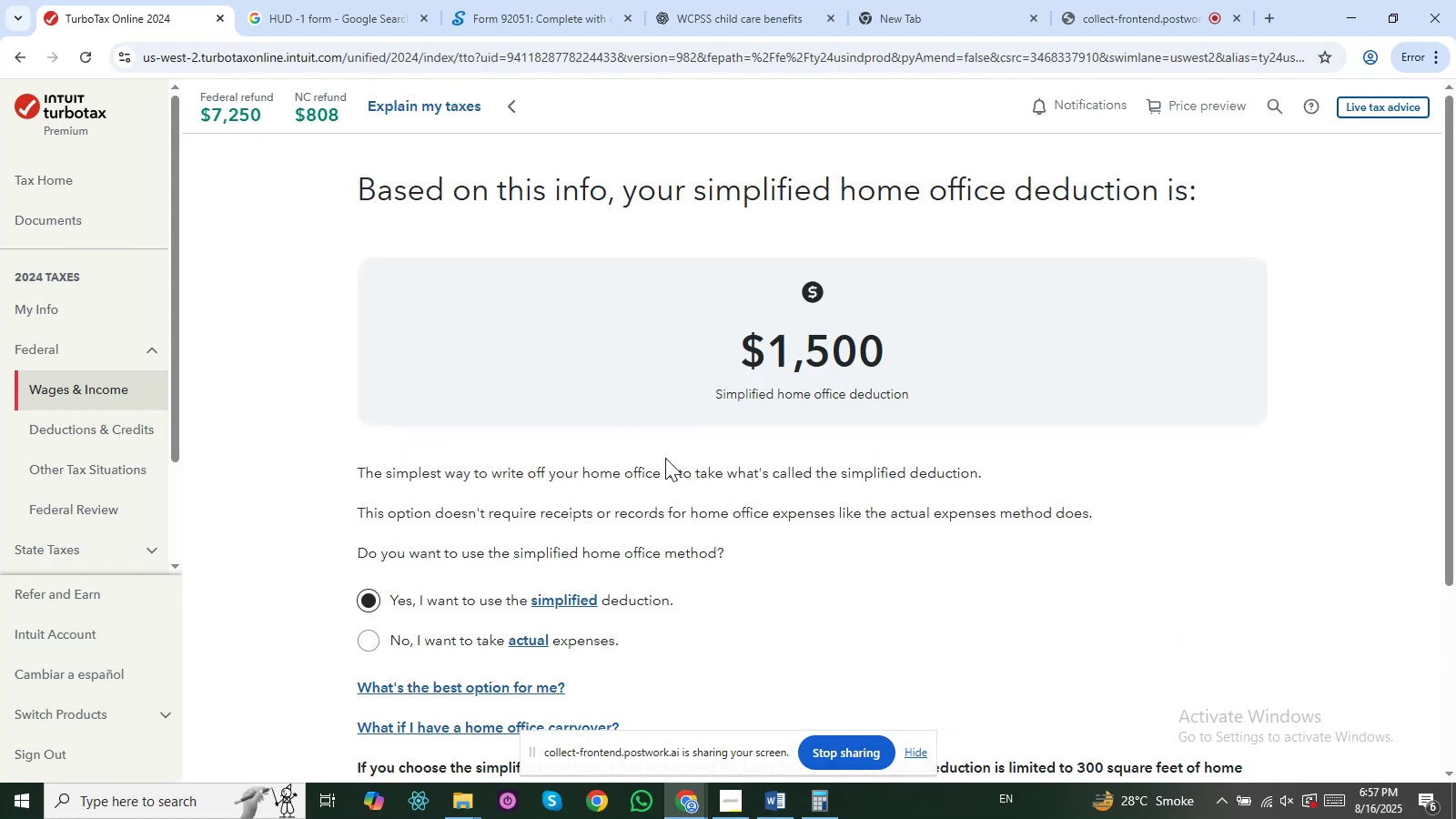 
scroll: coordinate [573, 495], scroll_direction: down, amount: 1.0
 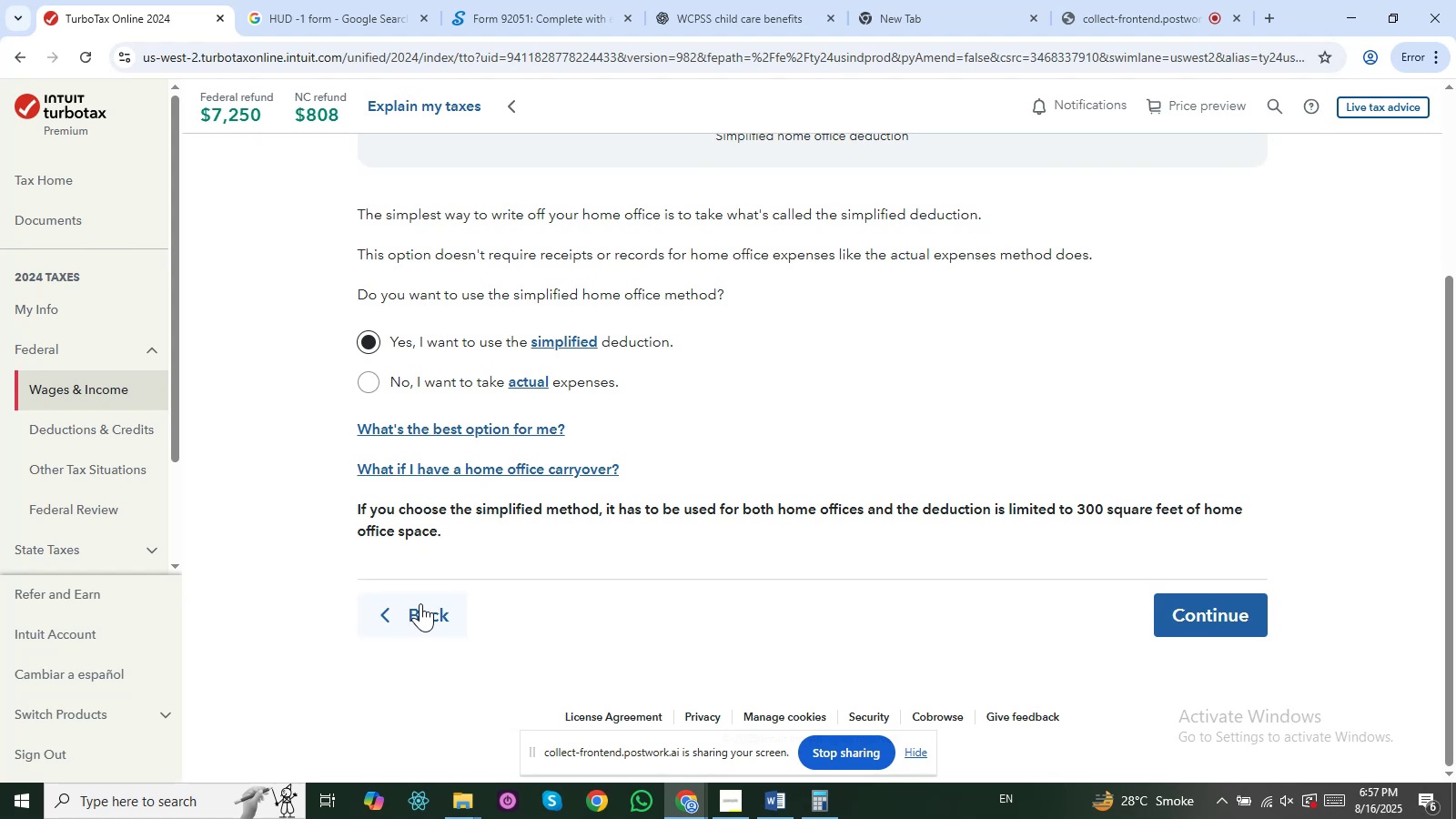 
left_click([424, 603])
 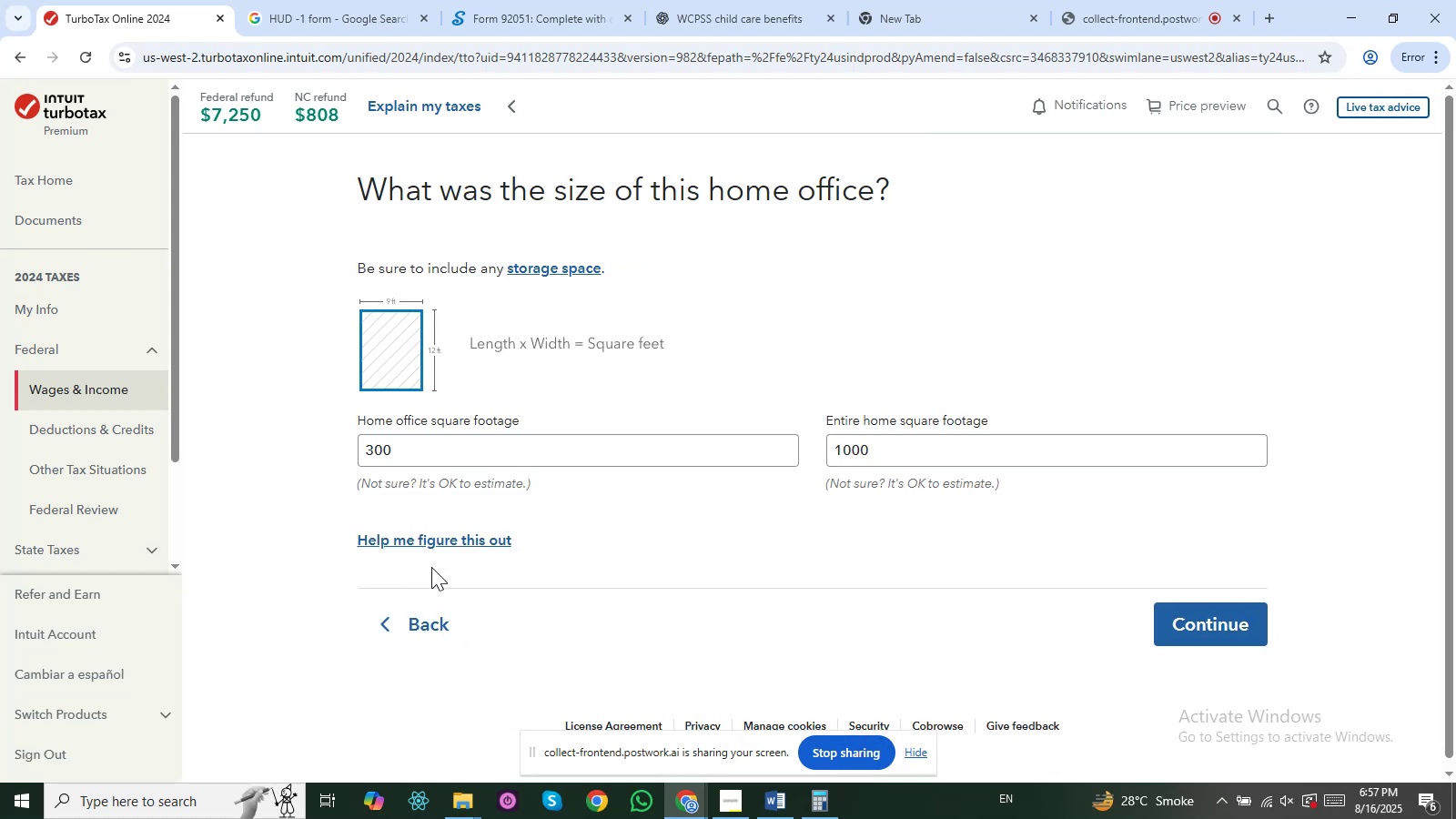 
wait(5.14)
 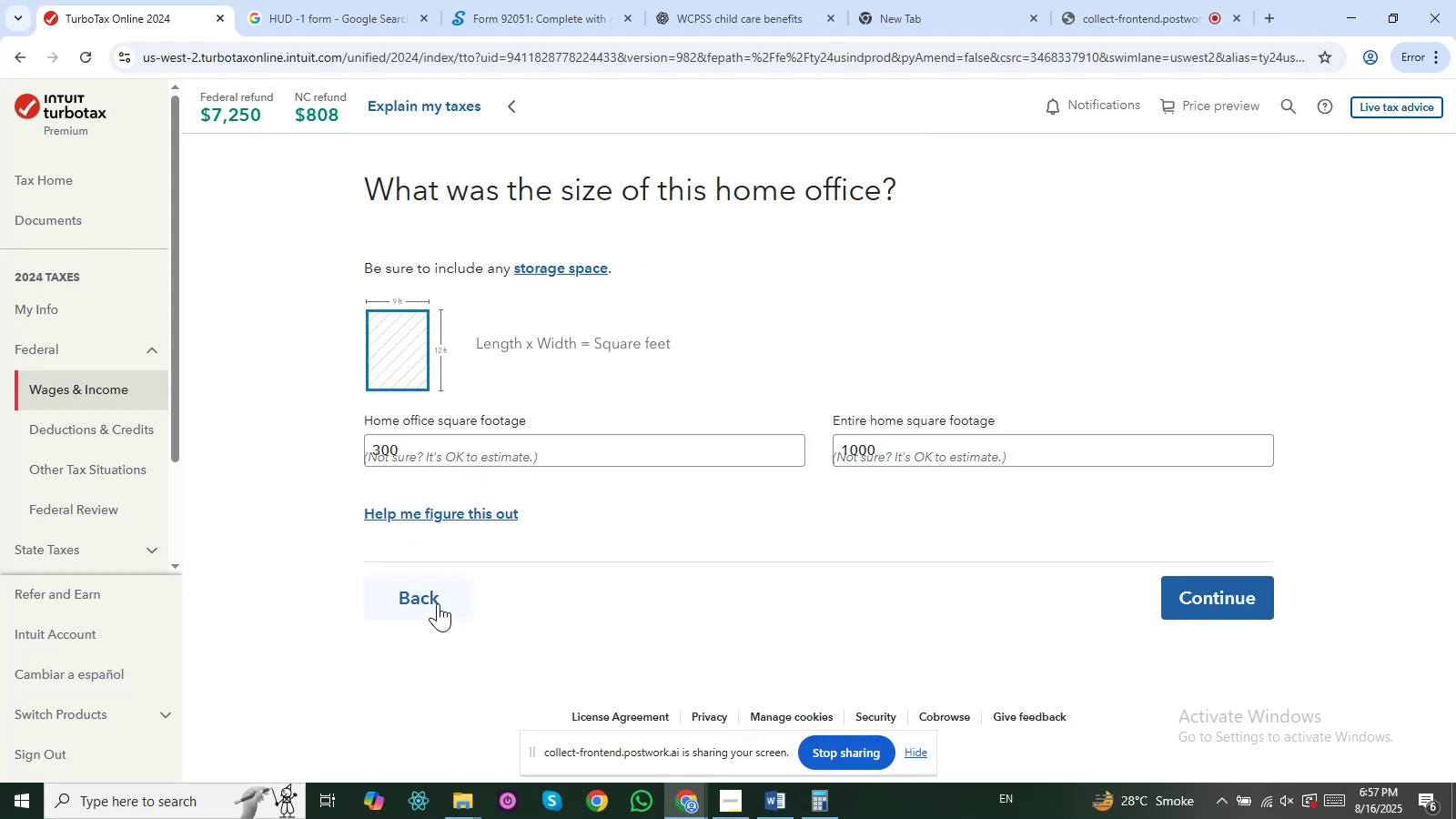 
left_click([426, 462])
 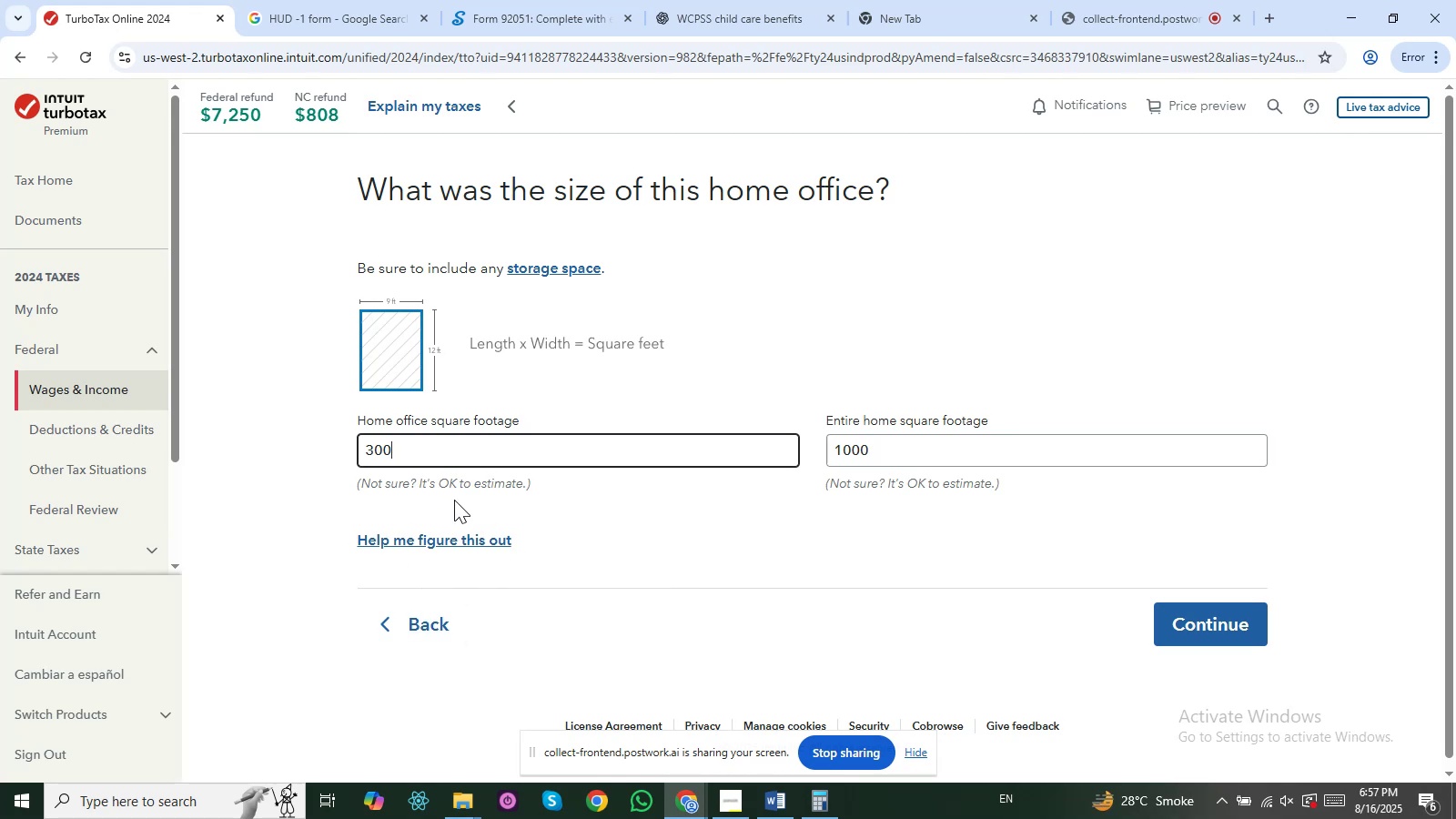 
wait(15.29)
 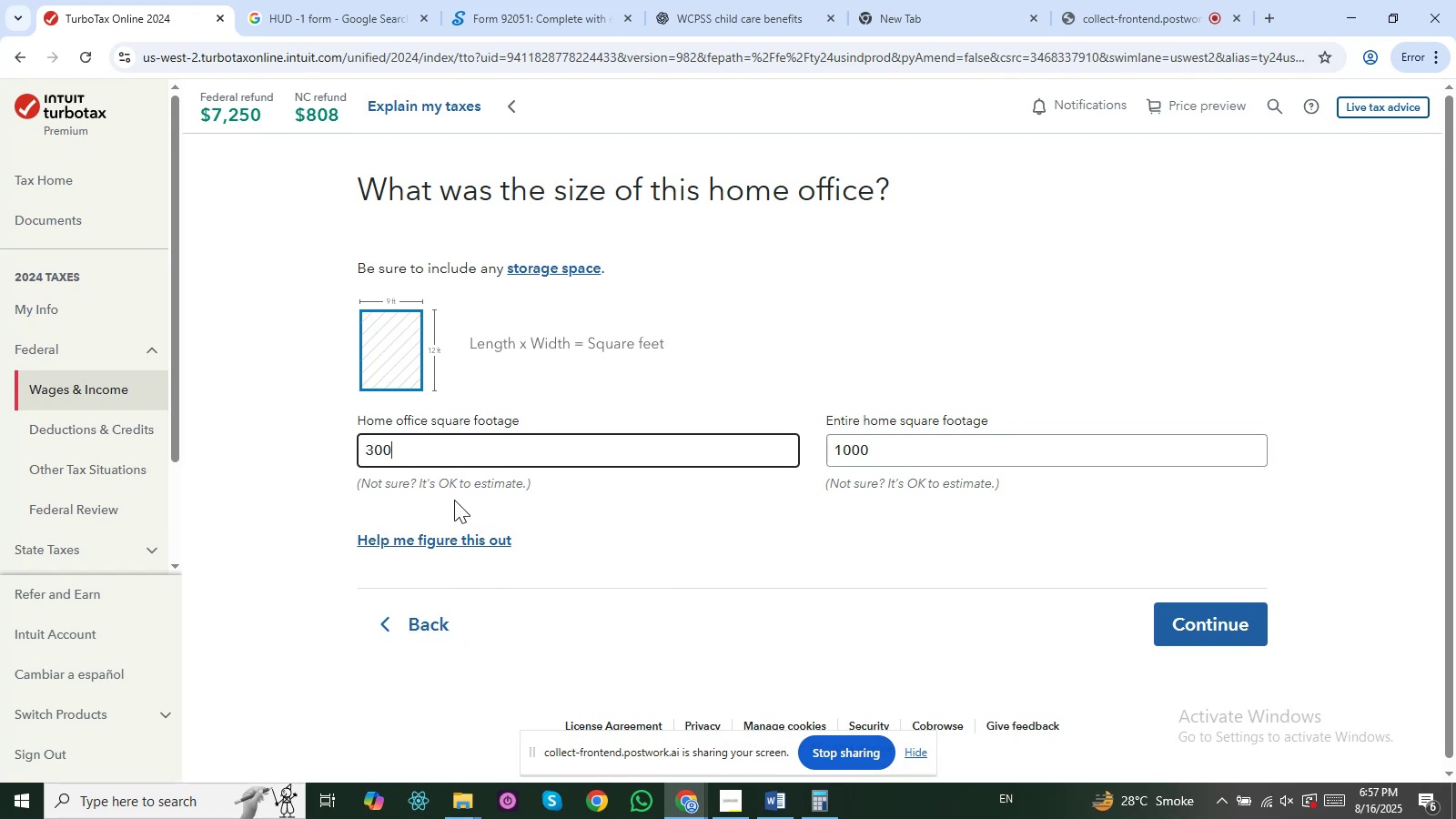 
left_click([480, 445])
 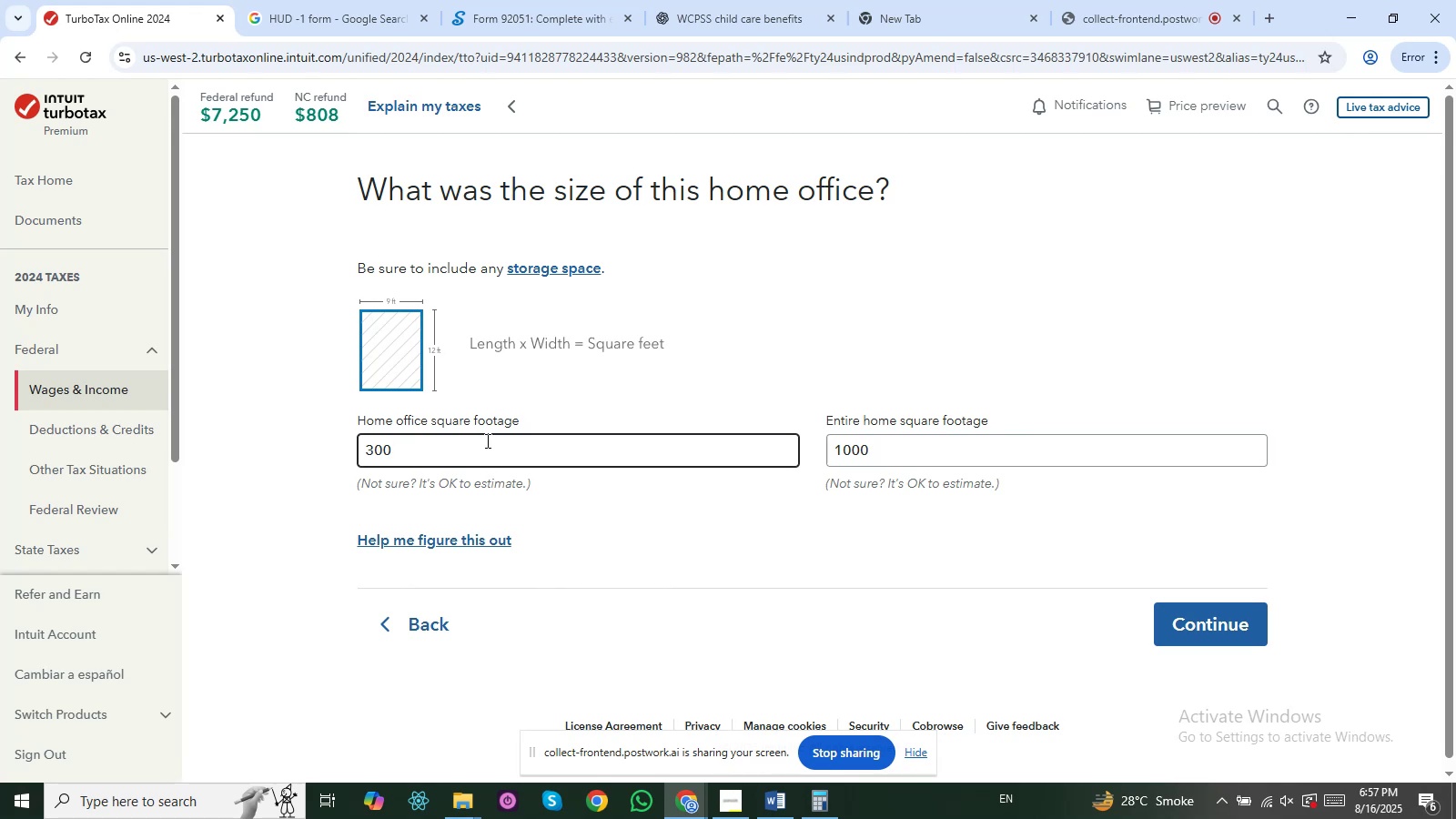 
wait(13.62)
 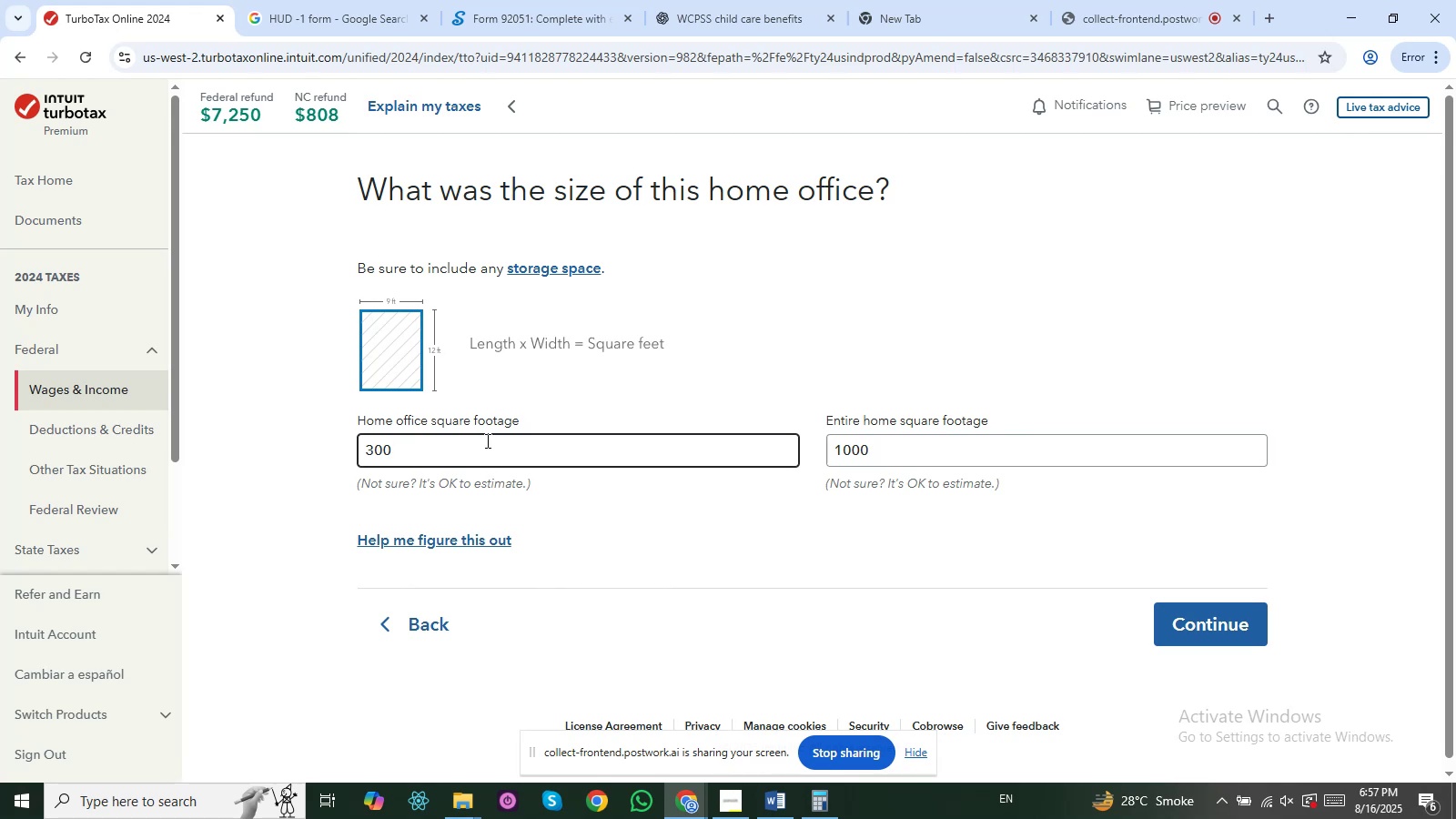 
left_click([1246, 637])
 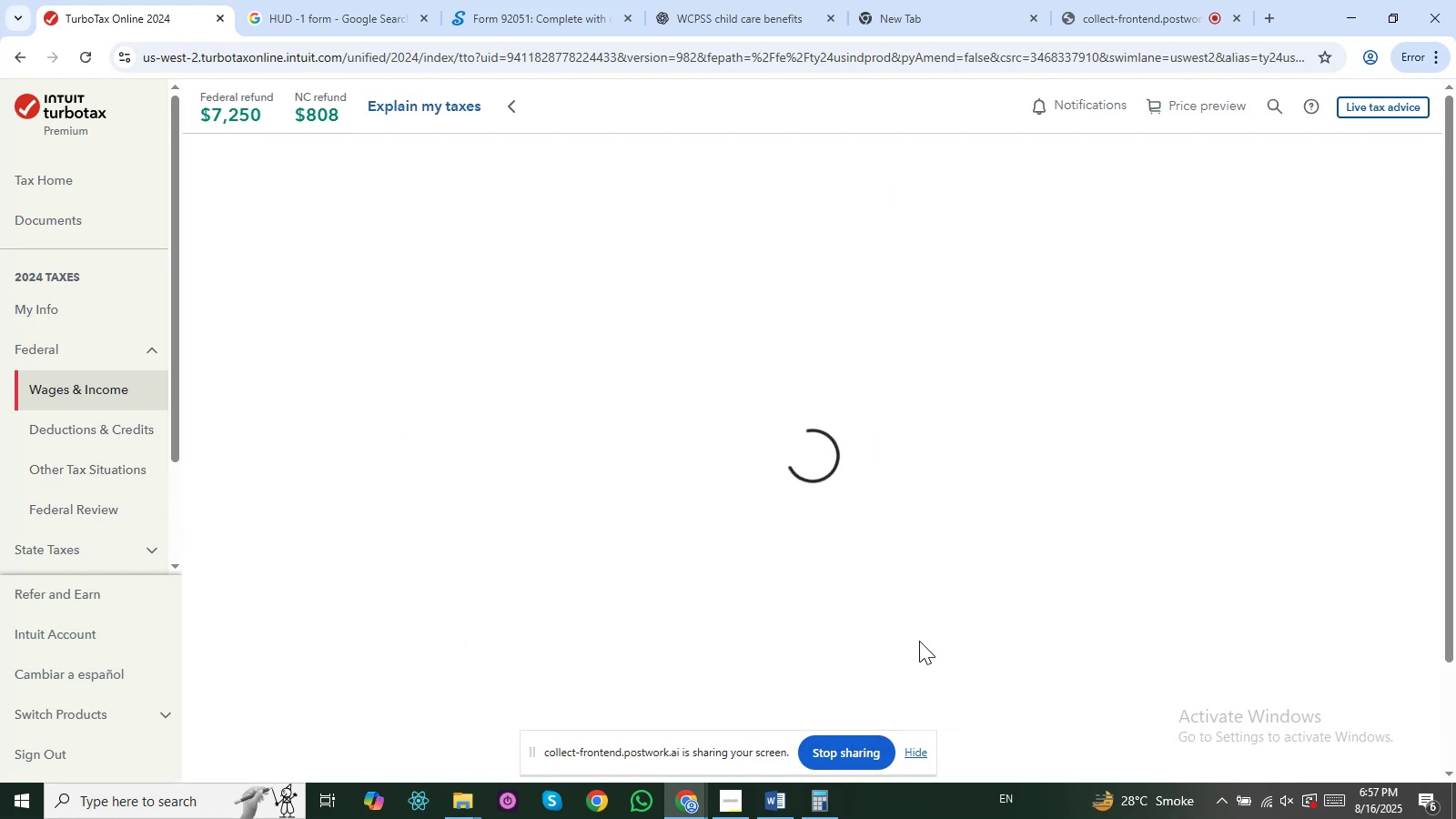 
scroll: coordinate [965, 658], scroll_direction: down, amount: 3.0
 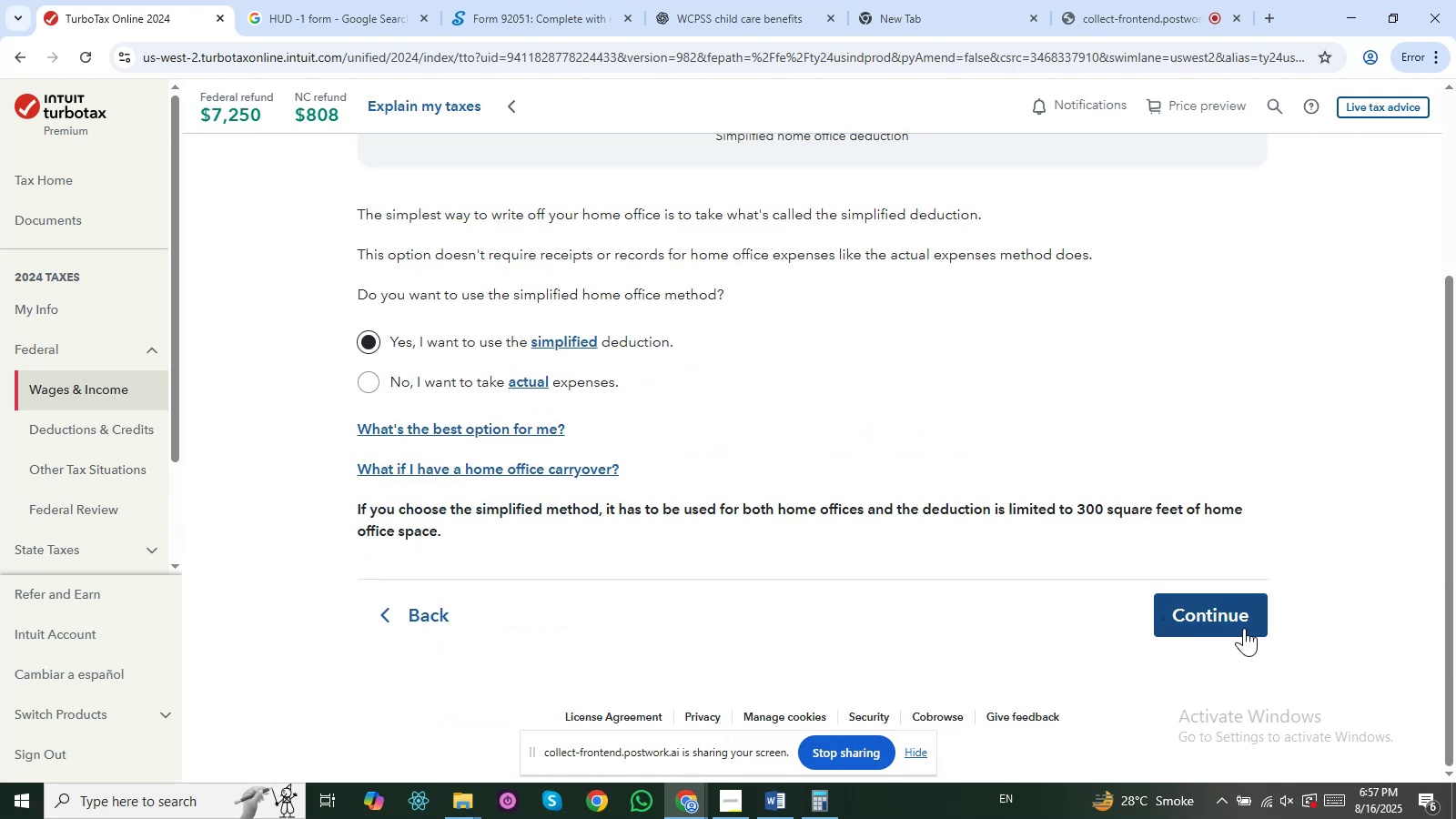 
left_click([1234, 624])
 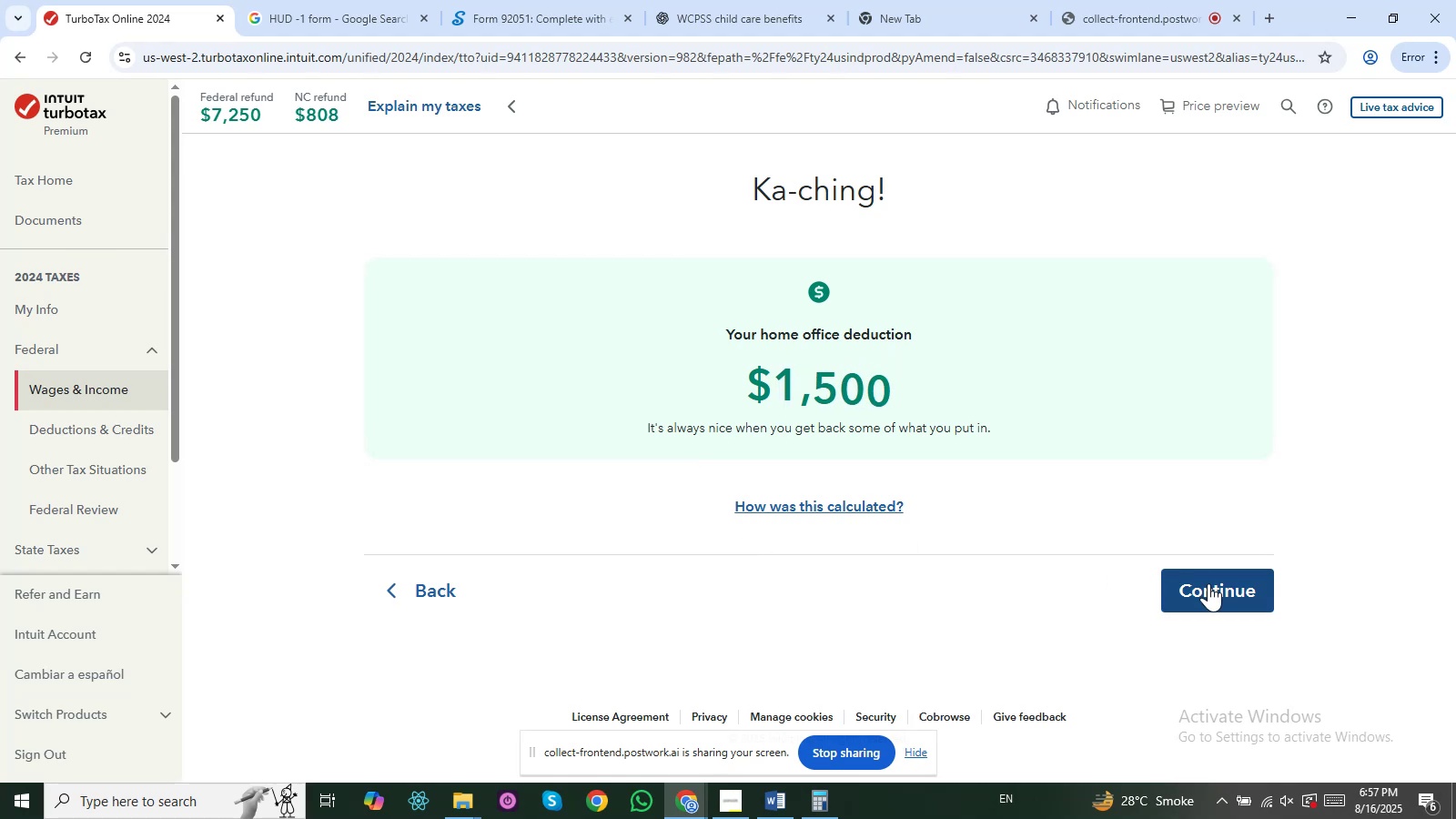 
left_click([1212, 592])
 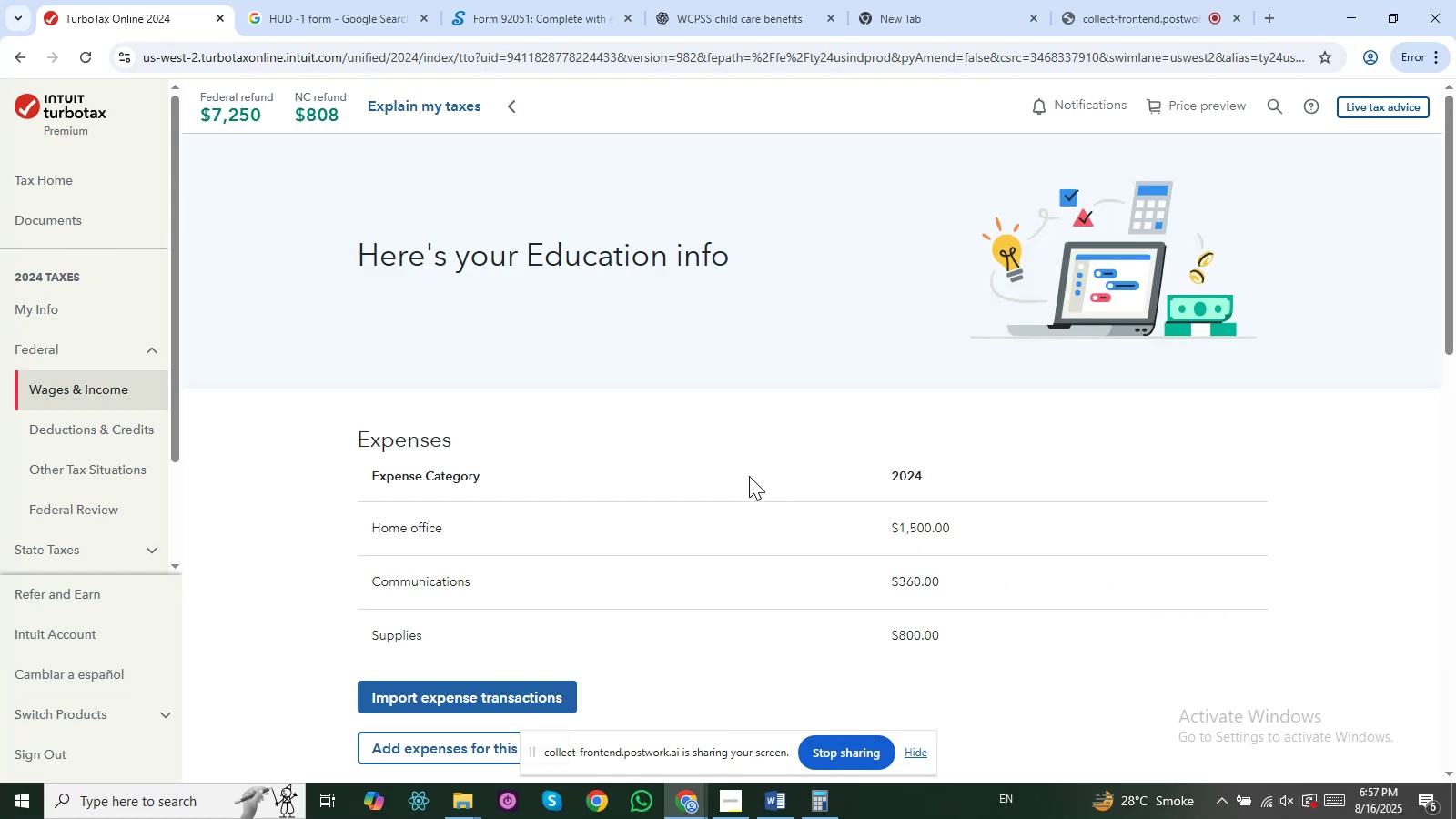 
scroll: coordinate [833, 546], scroll_direction: down, amount: 1.0
 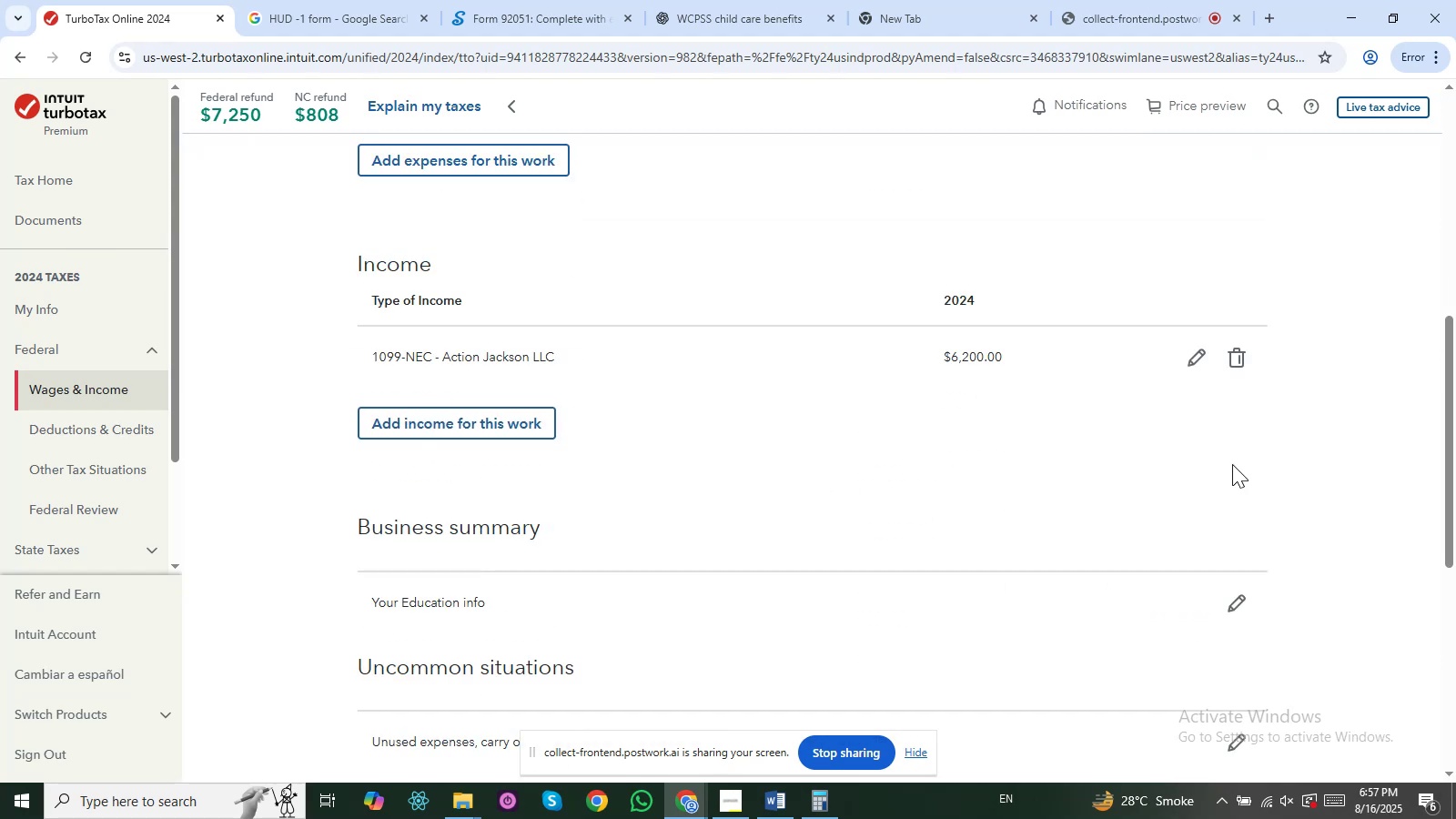 
left_click_drag(start_coordinate=[1455, 448], to_coordinate=[1455, 665])
 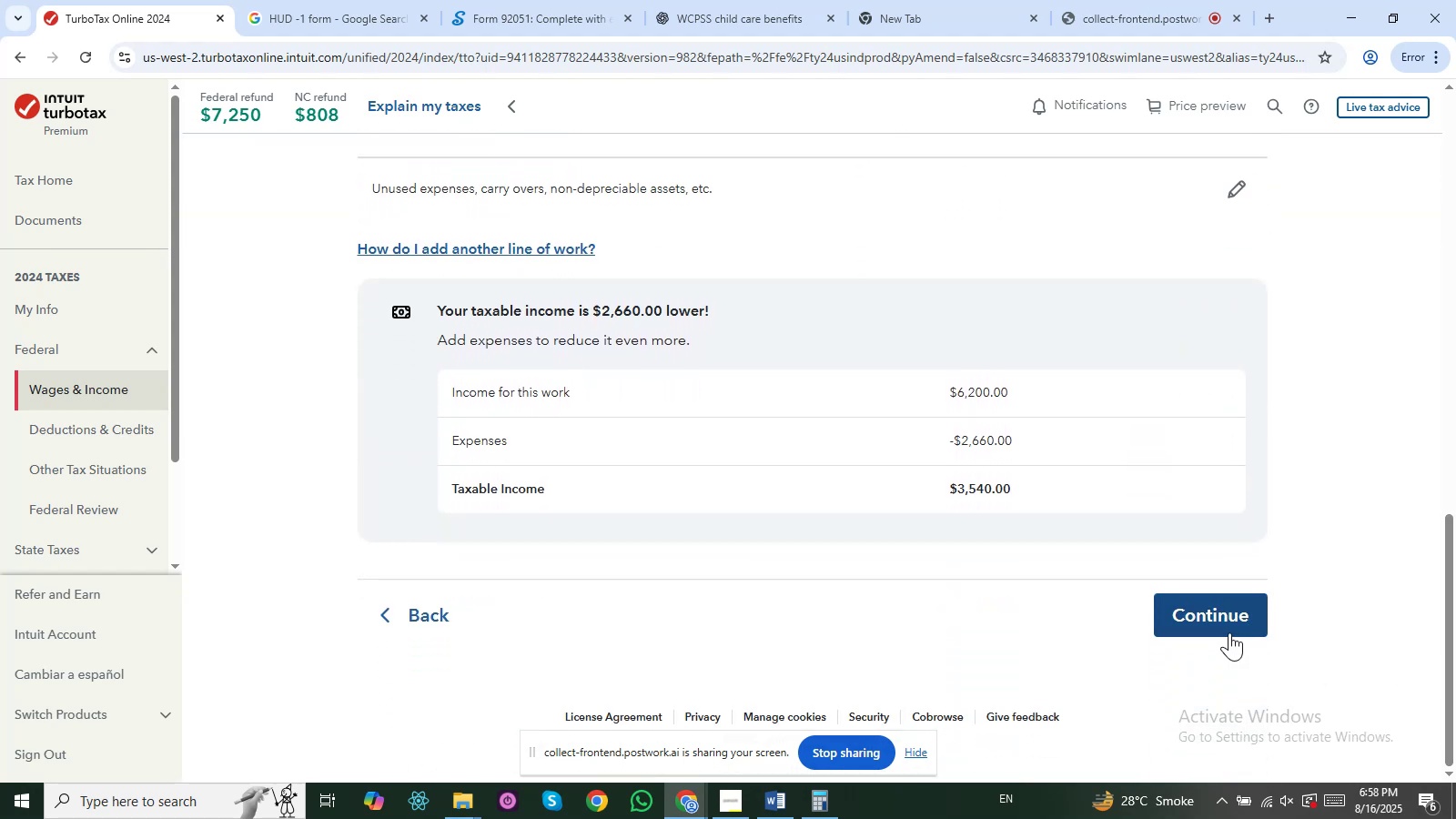 
left_click([1224, 620])
 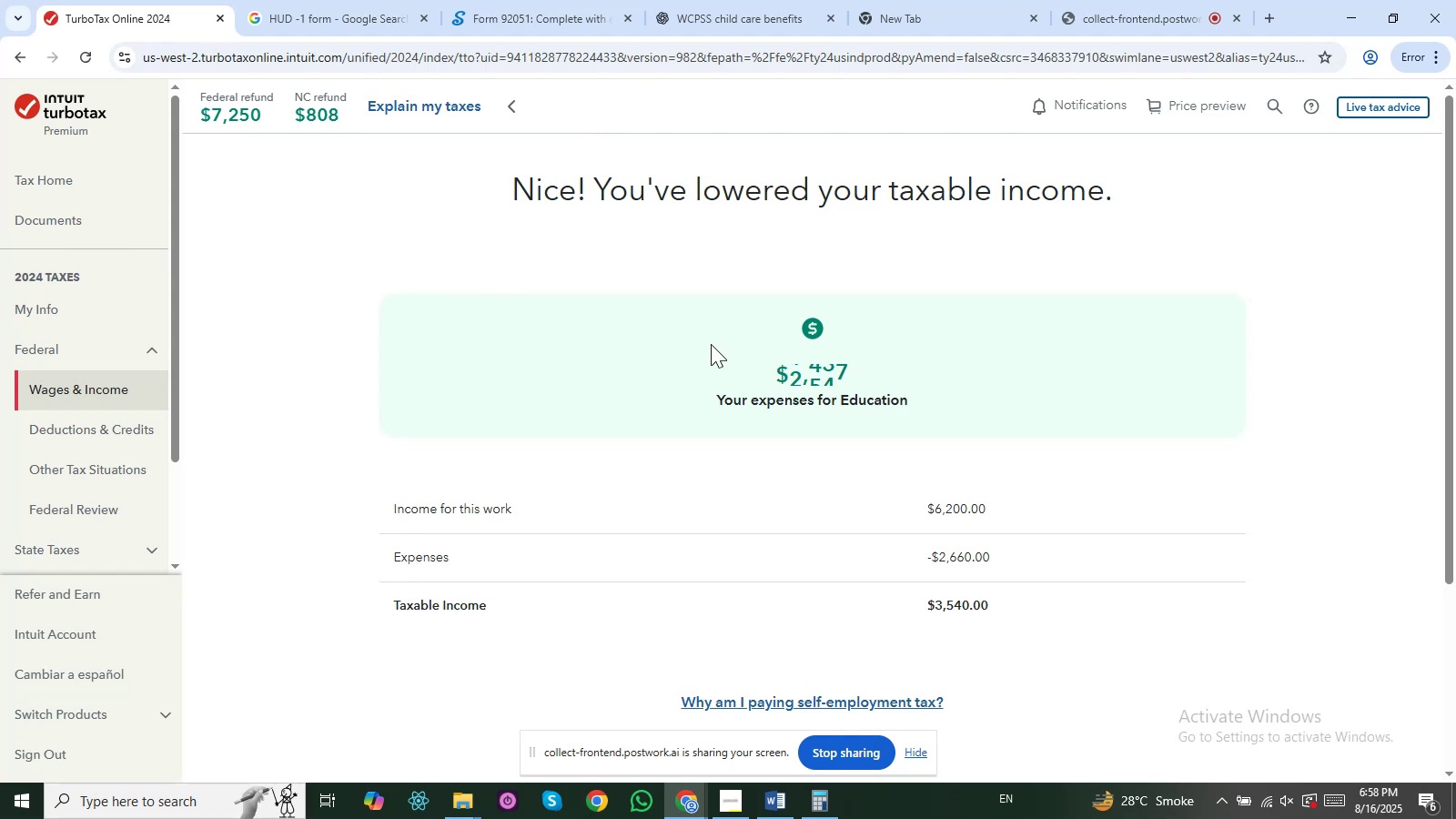 
left_click_drag(start_coordinate=[713, 397], to_coordinate=[905, 405])
 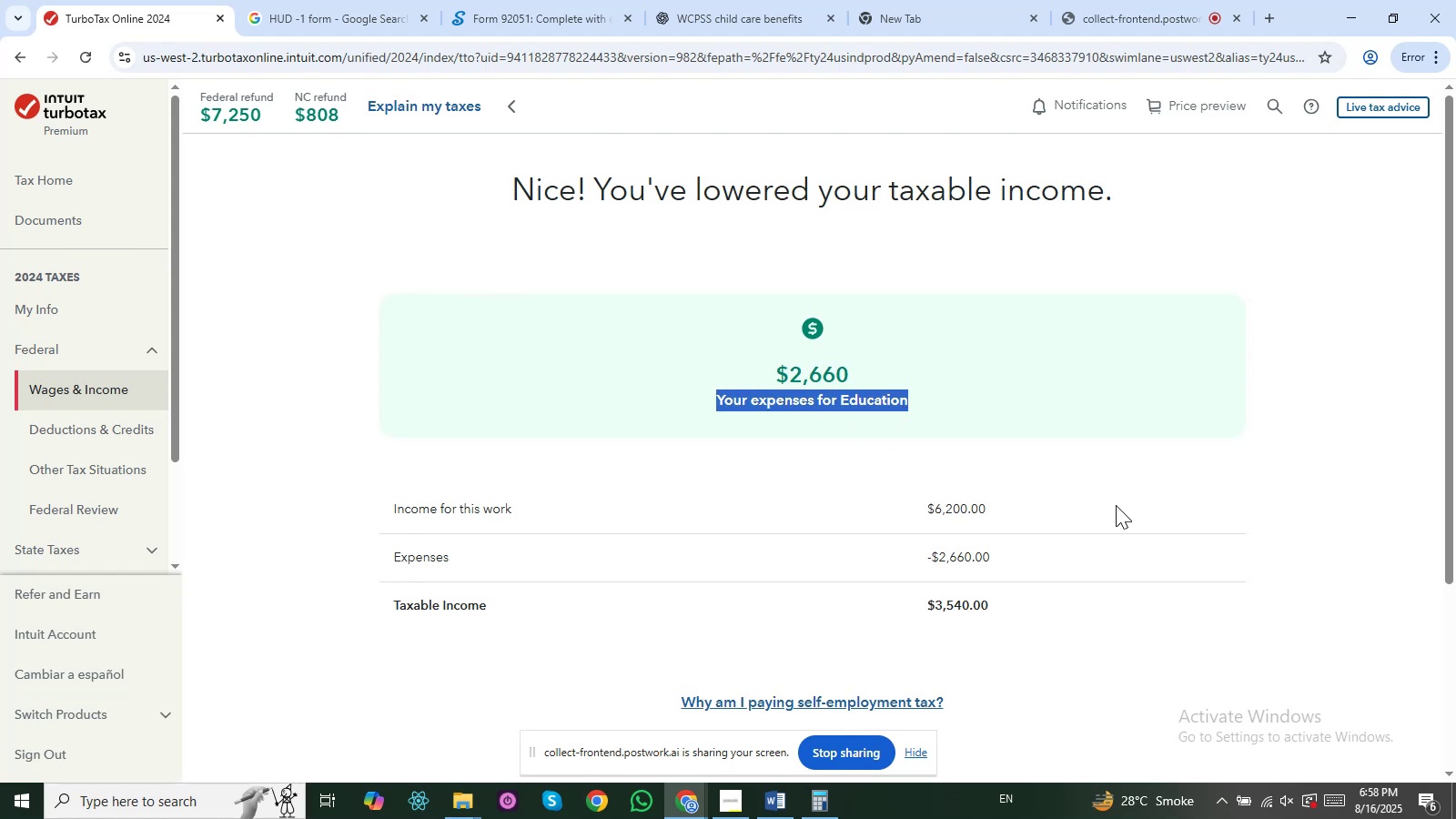 
left_click_drag(start_coordinate=[1455, 374], to_coordinate=[1455, 581])
 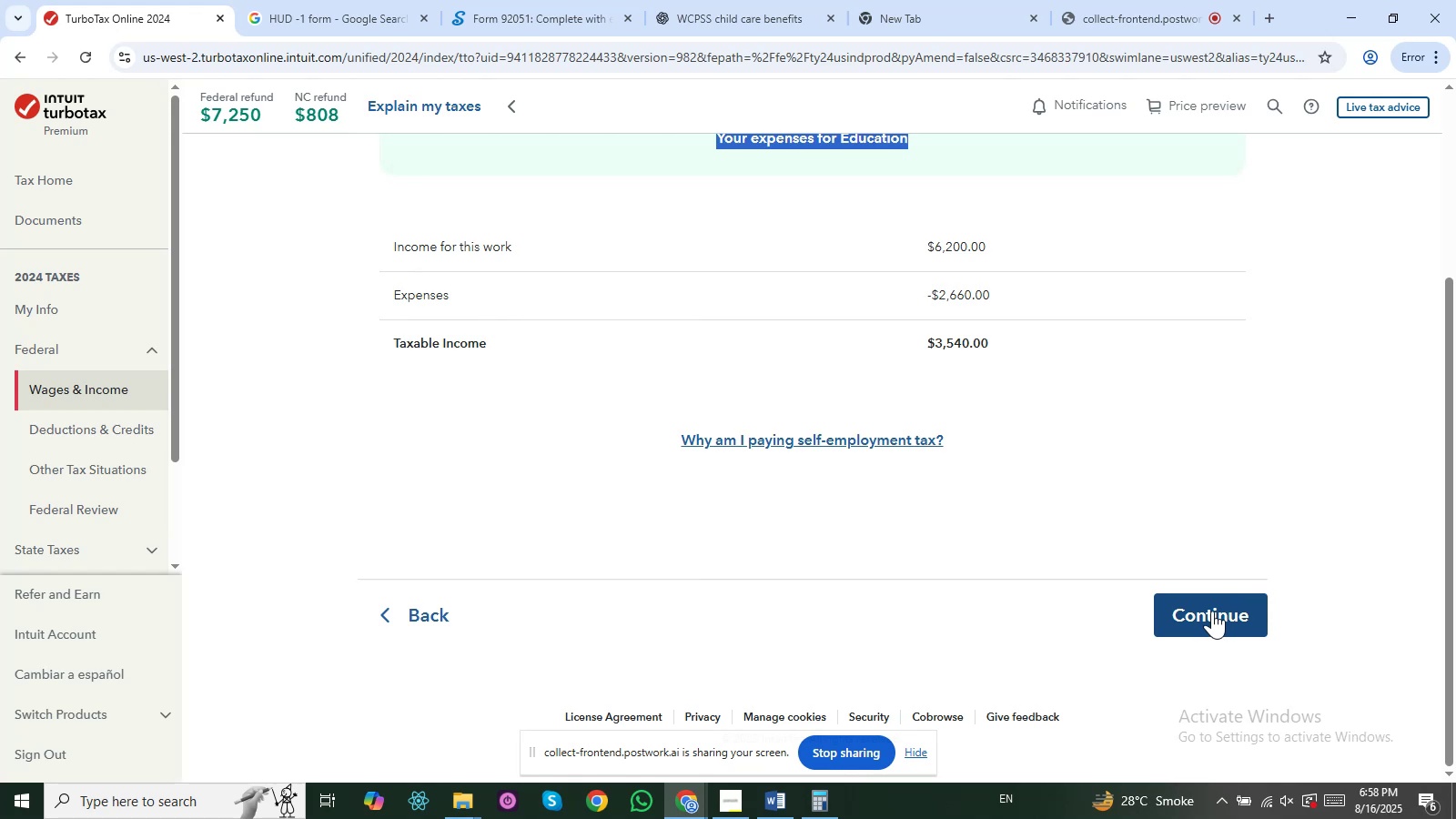 
wait(8.33)
 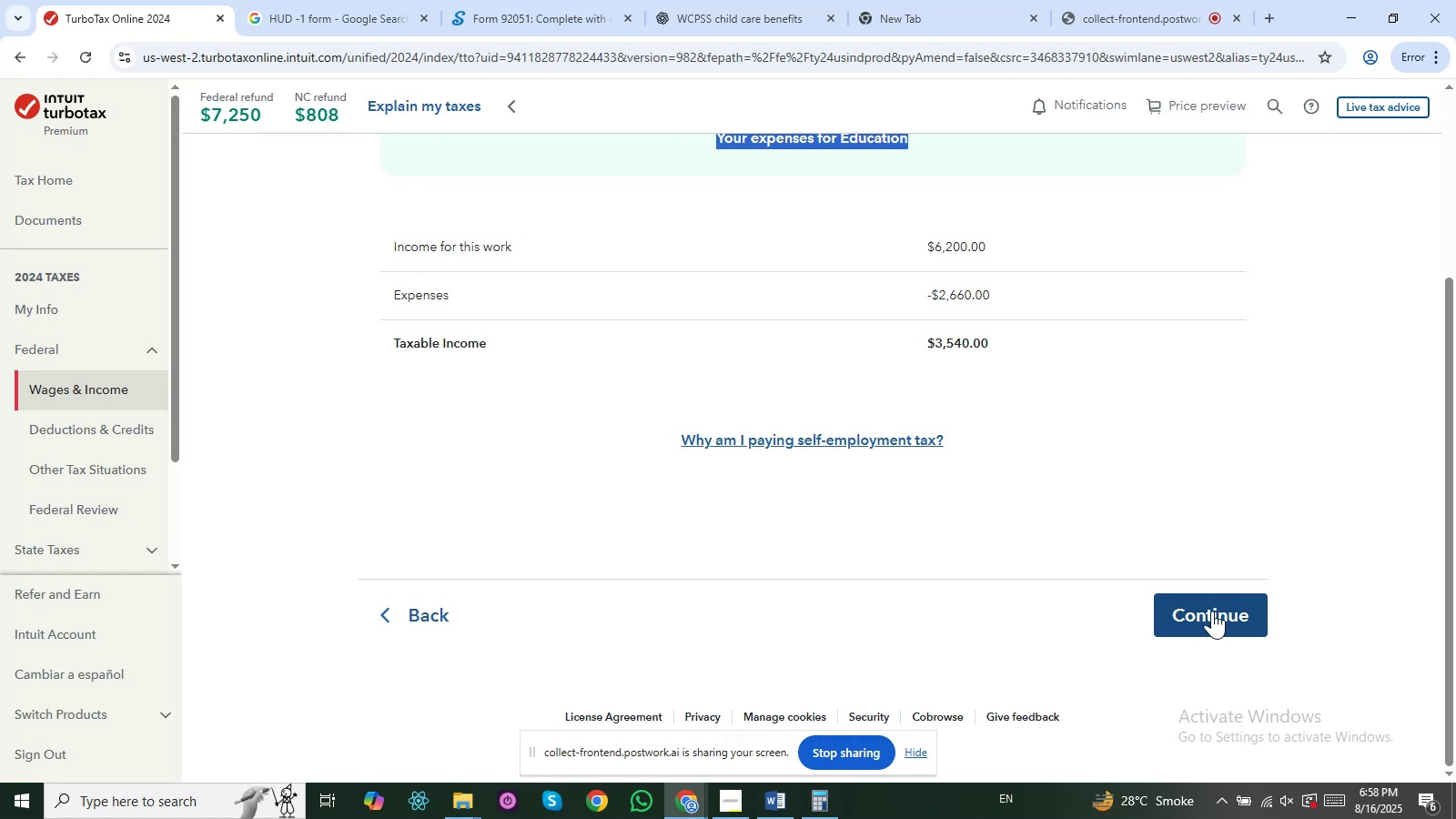 
left_click_drag(start_coordinate=[611, 200], to_coordinate=[1105, 193])
 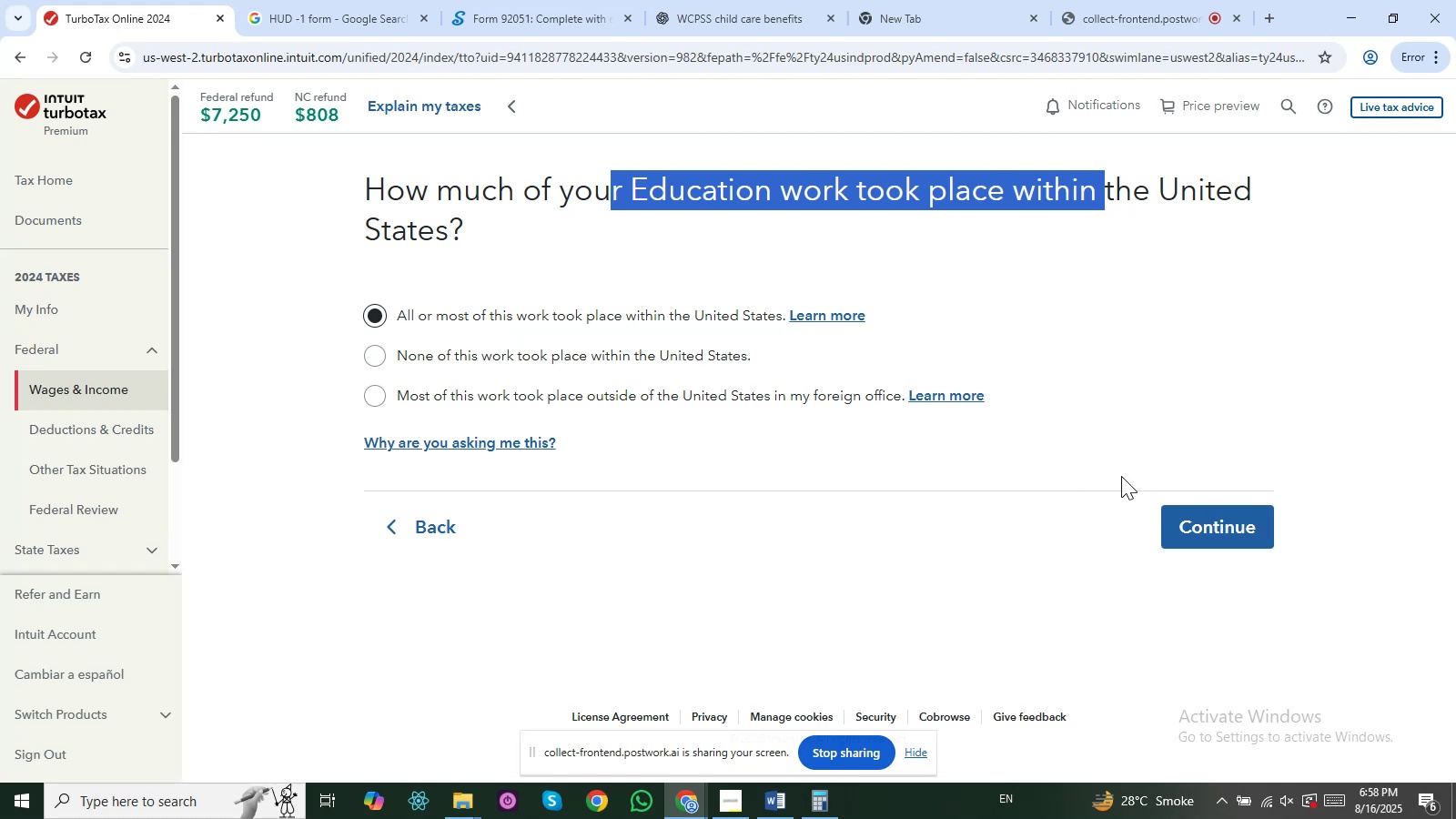 
left_click([1260, 505])
 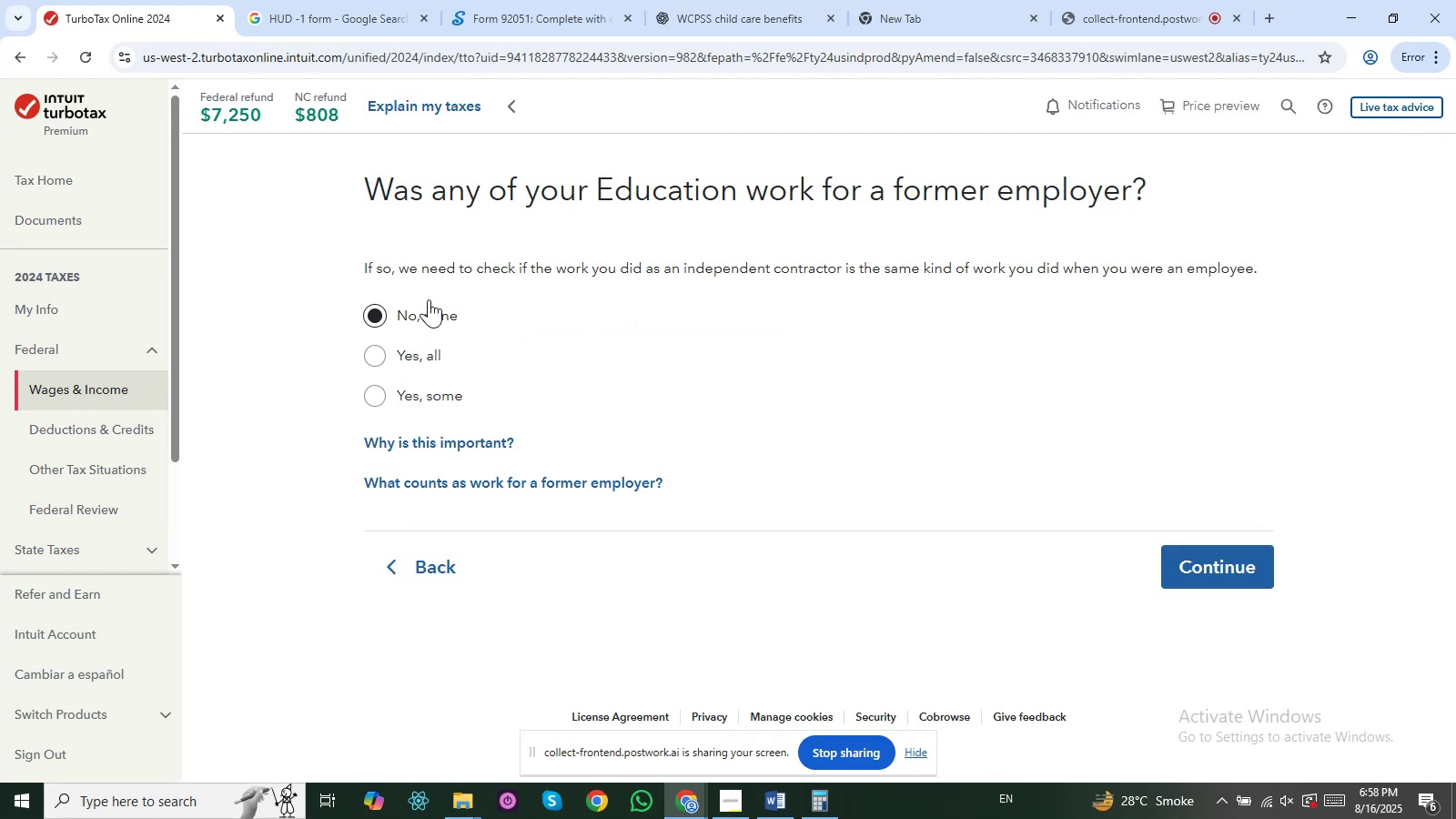 
left_click_drag(start_coordinate=[393, 269], to_coordinate=[1198, 278])
 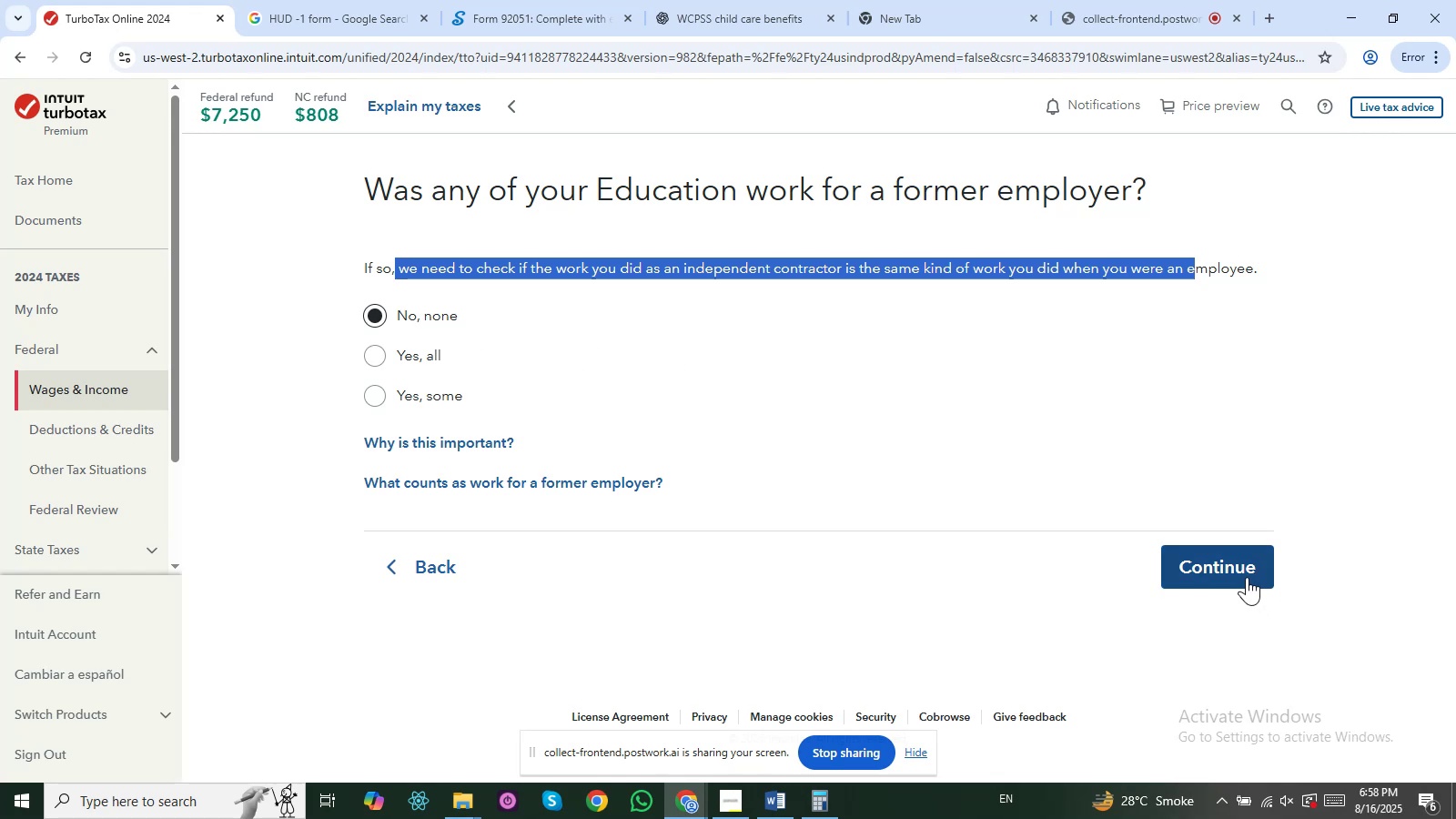 
wait(6.39)
 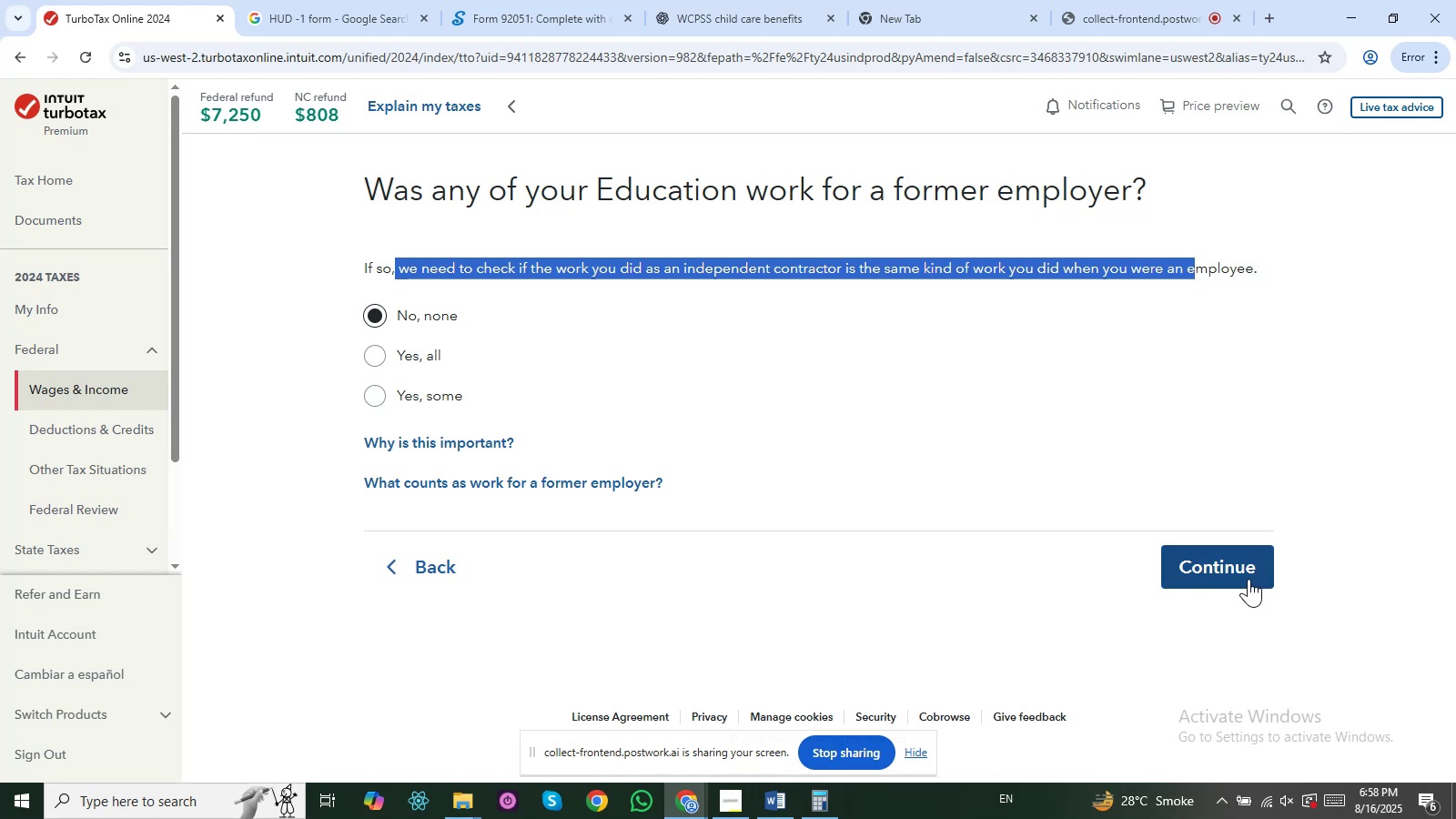 
left_click([1247, 577])
 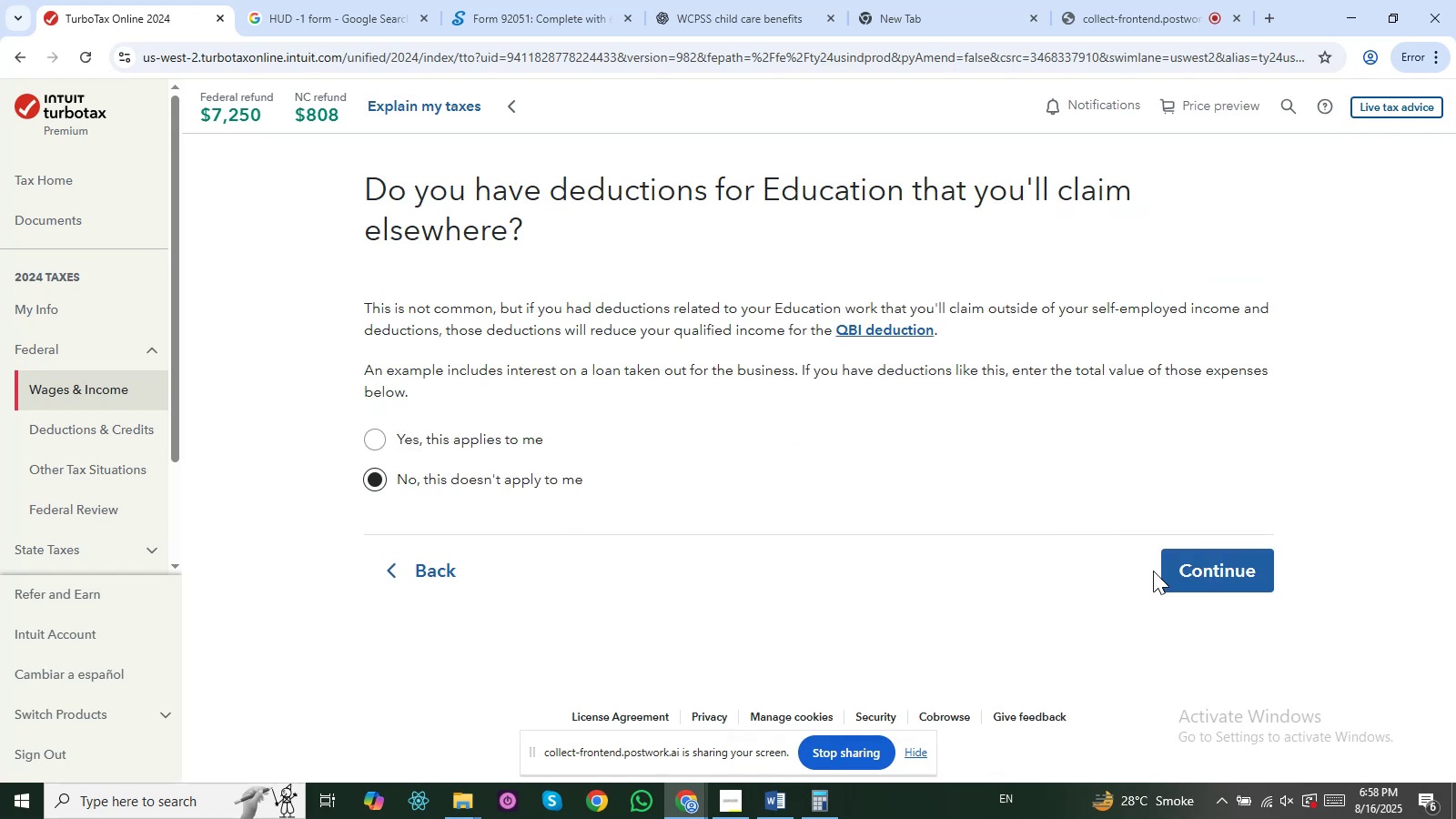 
wait(5.02)
 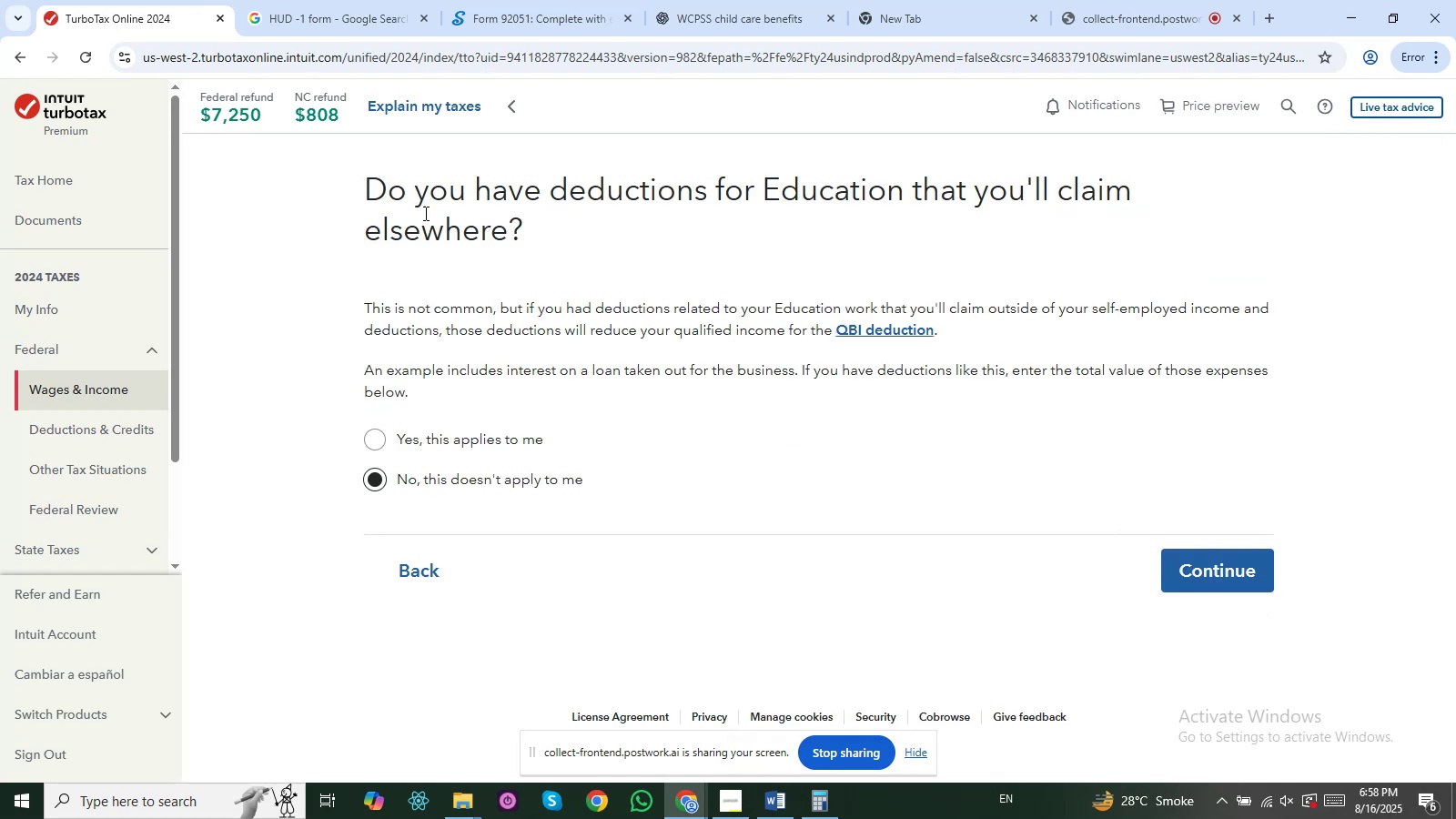 
left_click_drag(start_coordinate=[433, 197], to_coordinate=[807, 207])
 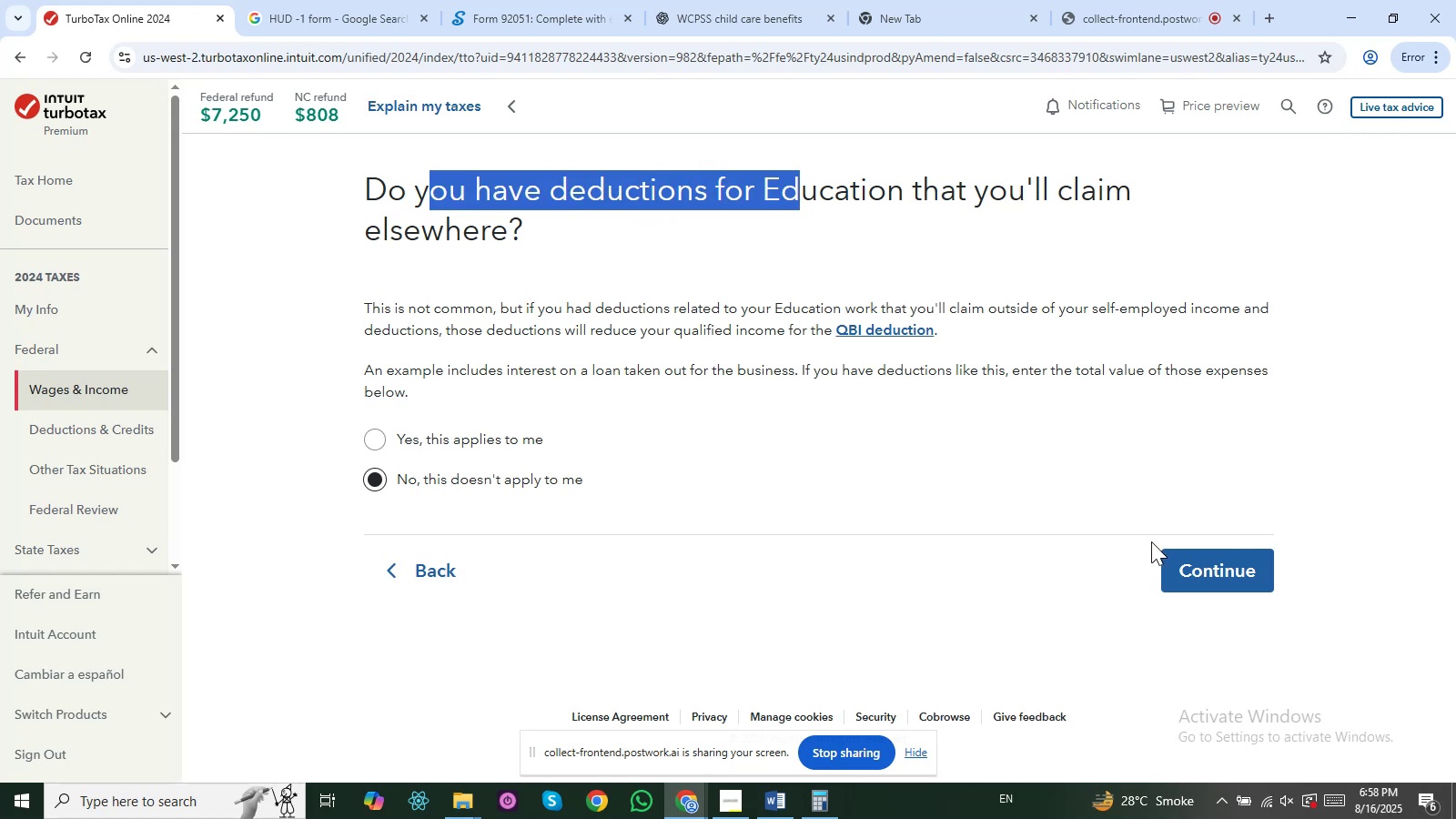 
left_click([1199, 561])
 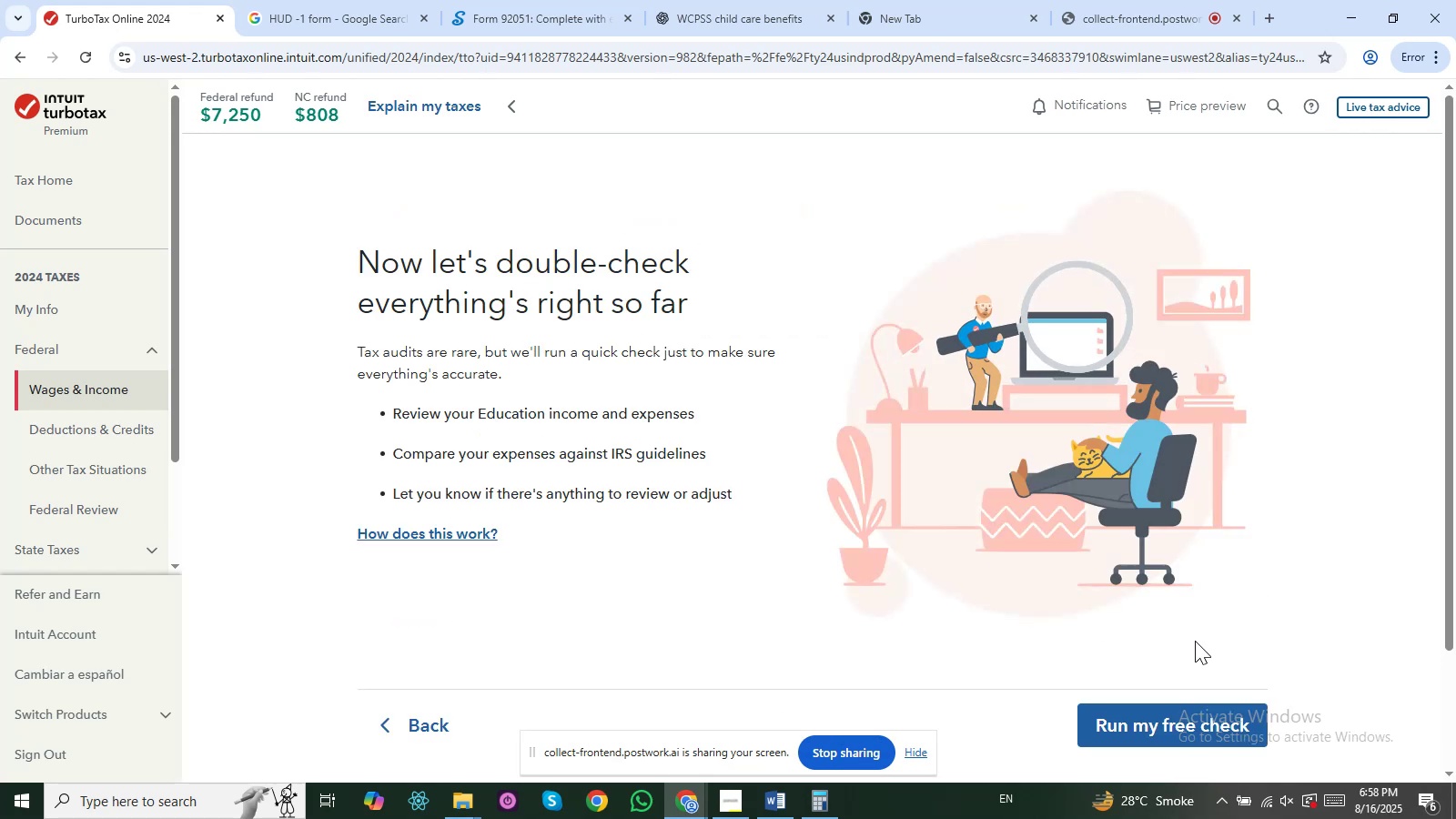 
scroll: coordinate [1097, 648], scroll_direction: down, amount: 1.0
 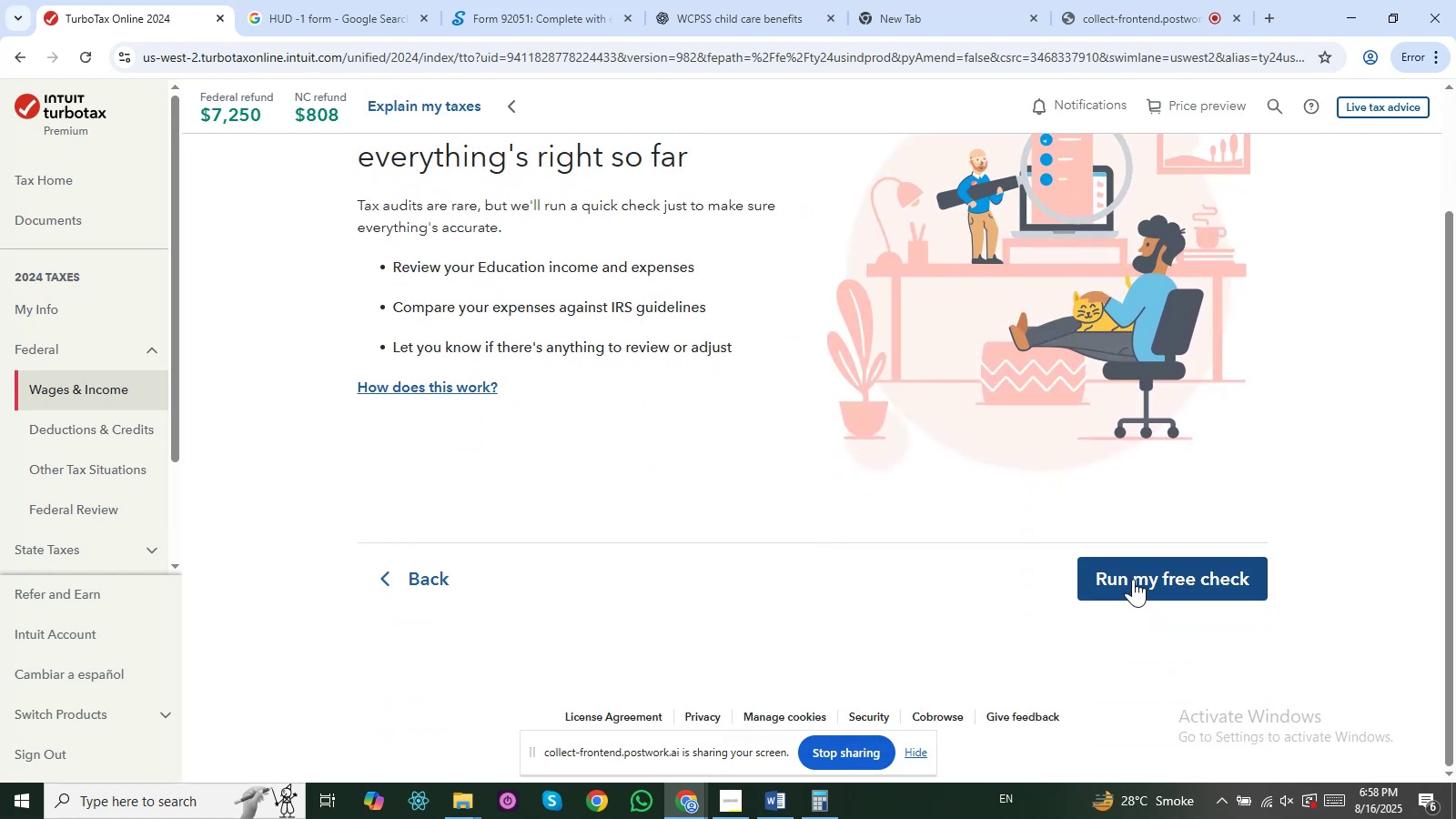 
left_click([1128, 577])
 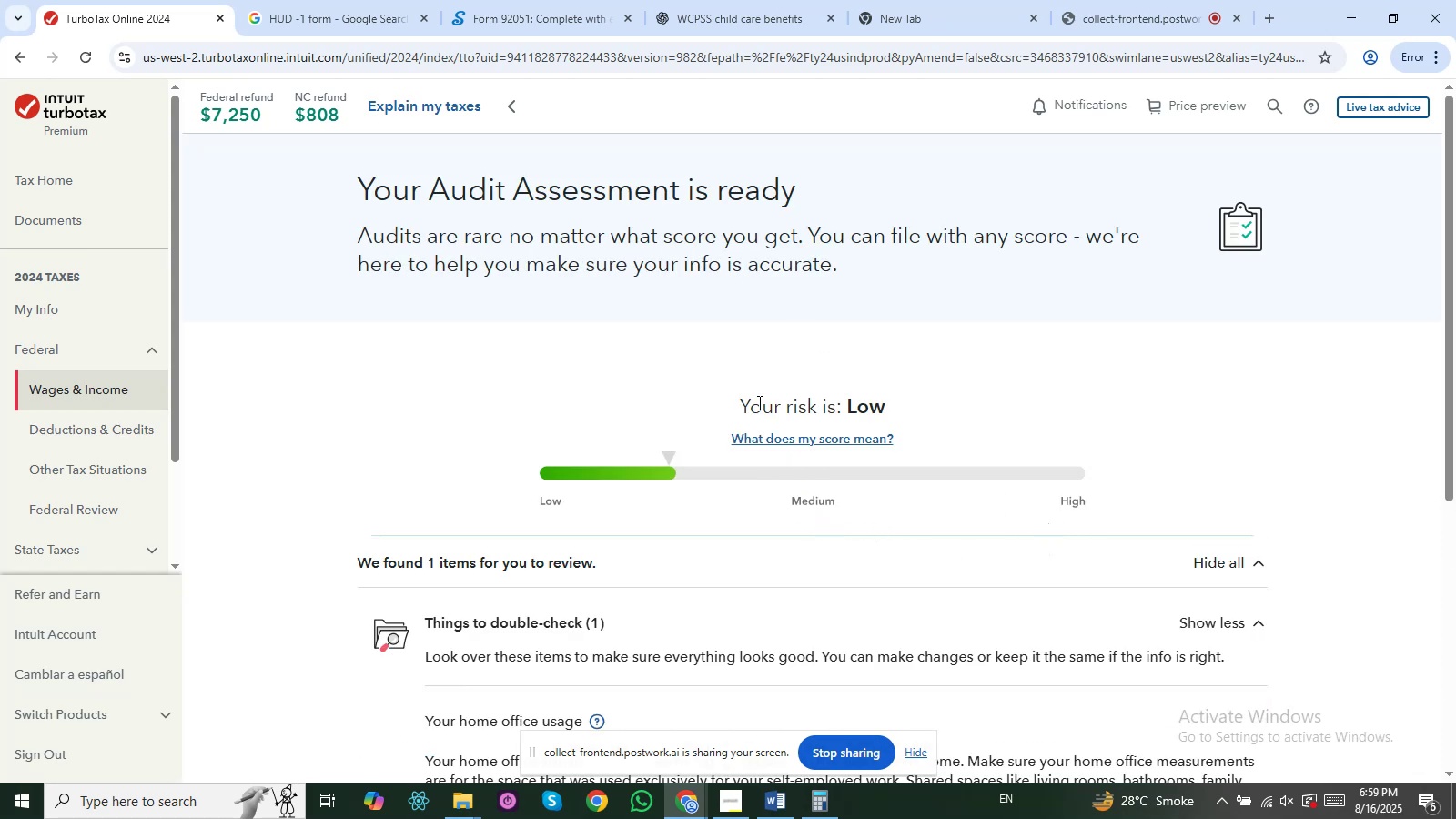 
scroll: coordinate [654, 259], scroll_direction: down, amount: 3.0
 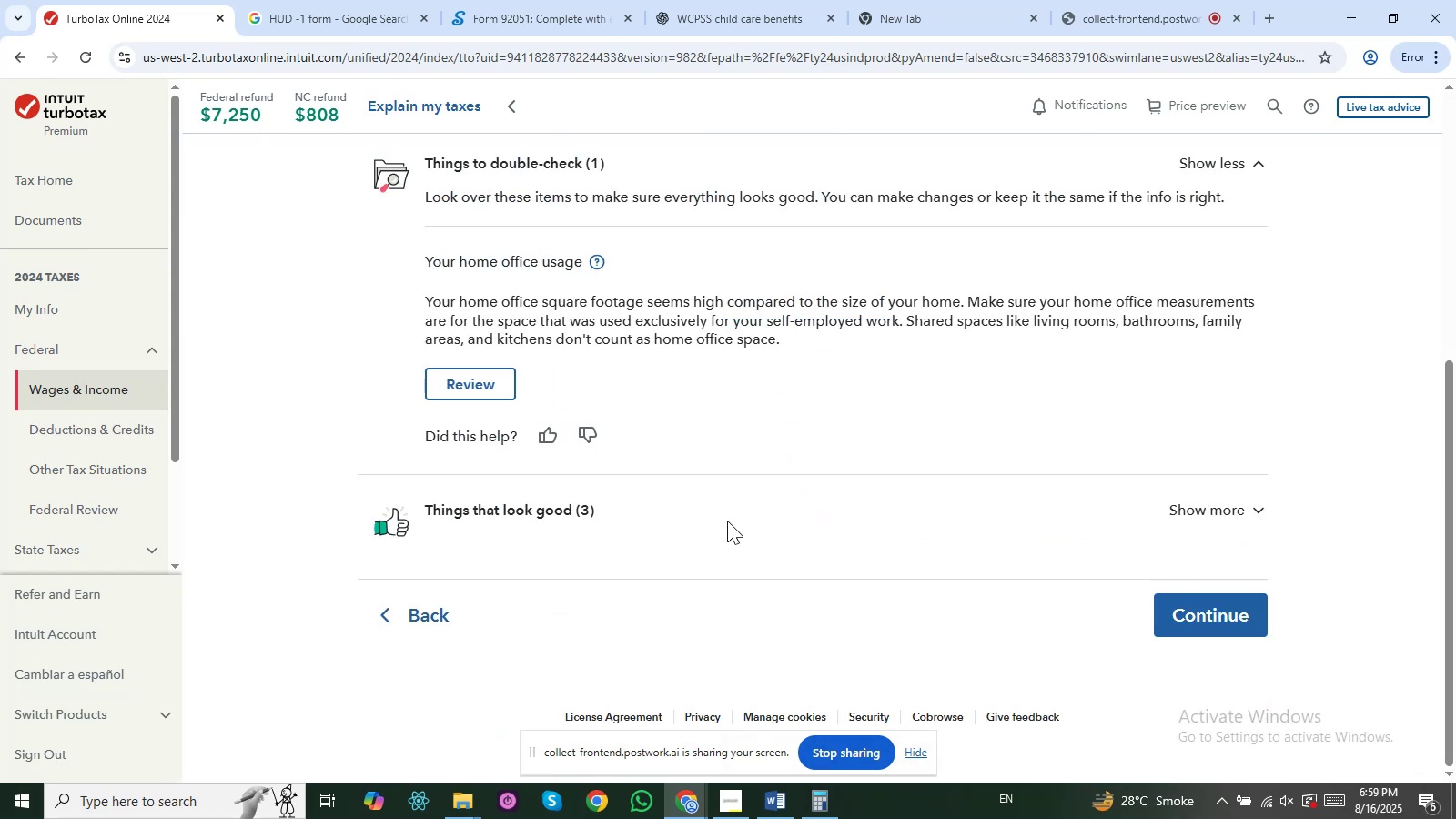 
scroll: coordinate [693, 478], scroll_direction: up, amount: 1.0
 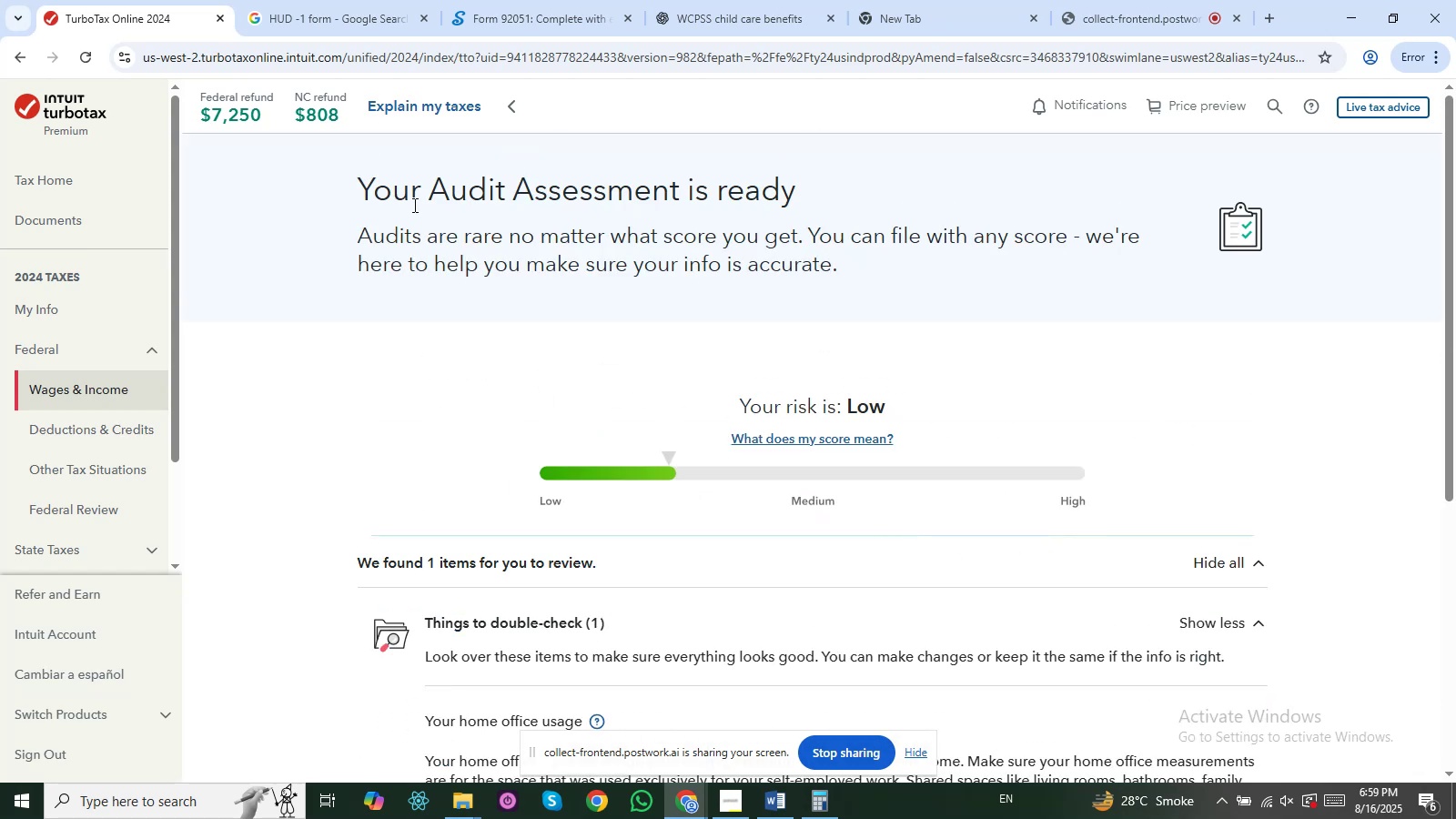 
left_click_drag(start_coordinate=[365, 194], to_coordinate=[1011, 506])
 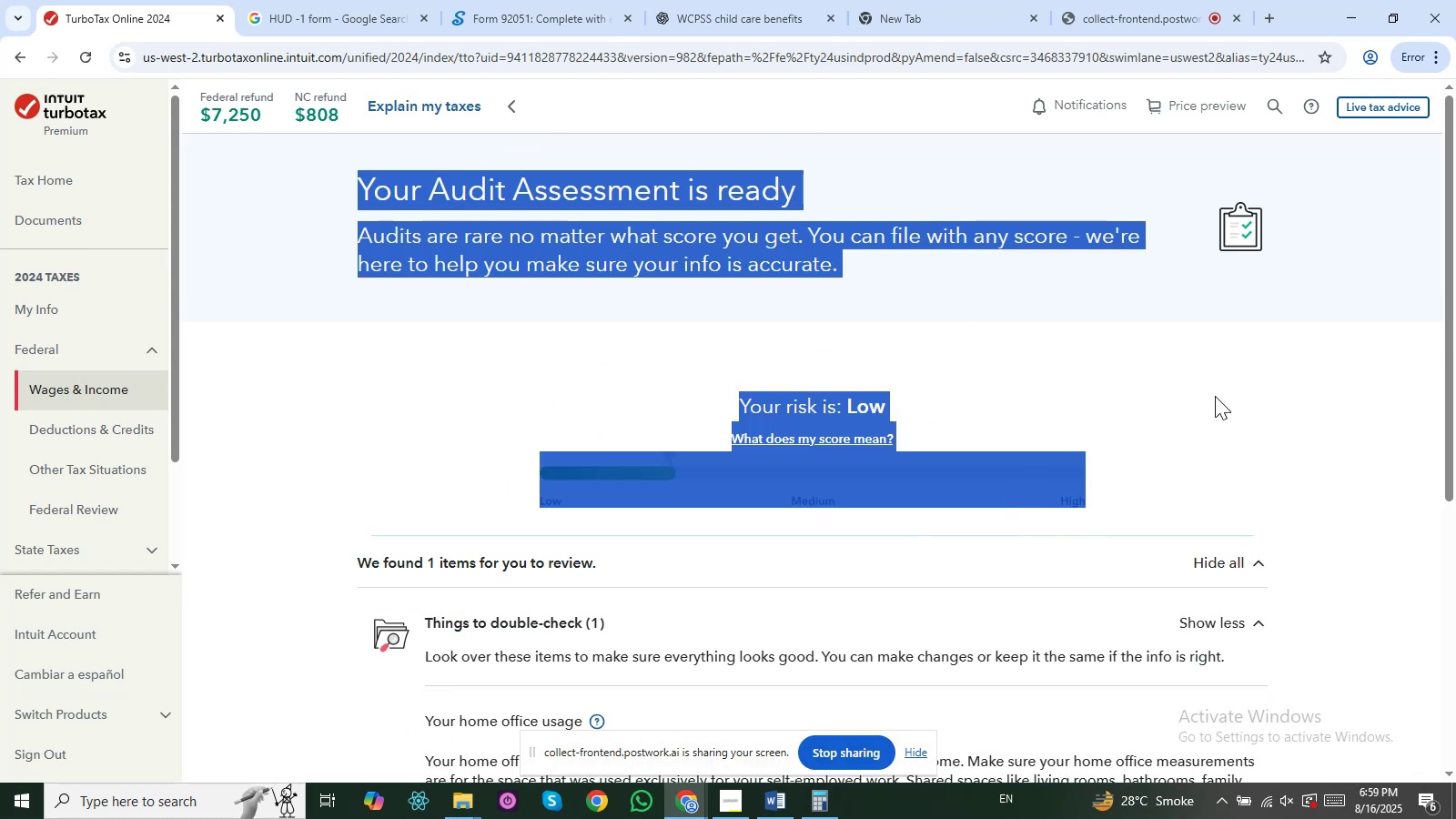 
scroll: coordinate [1231, 404], scroll_direction: down, amount: 3.0
 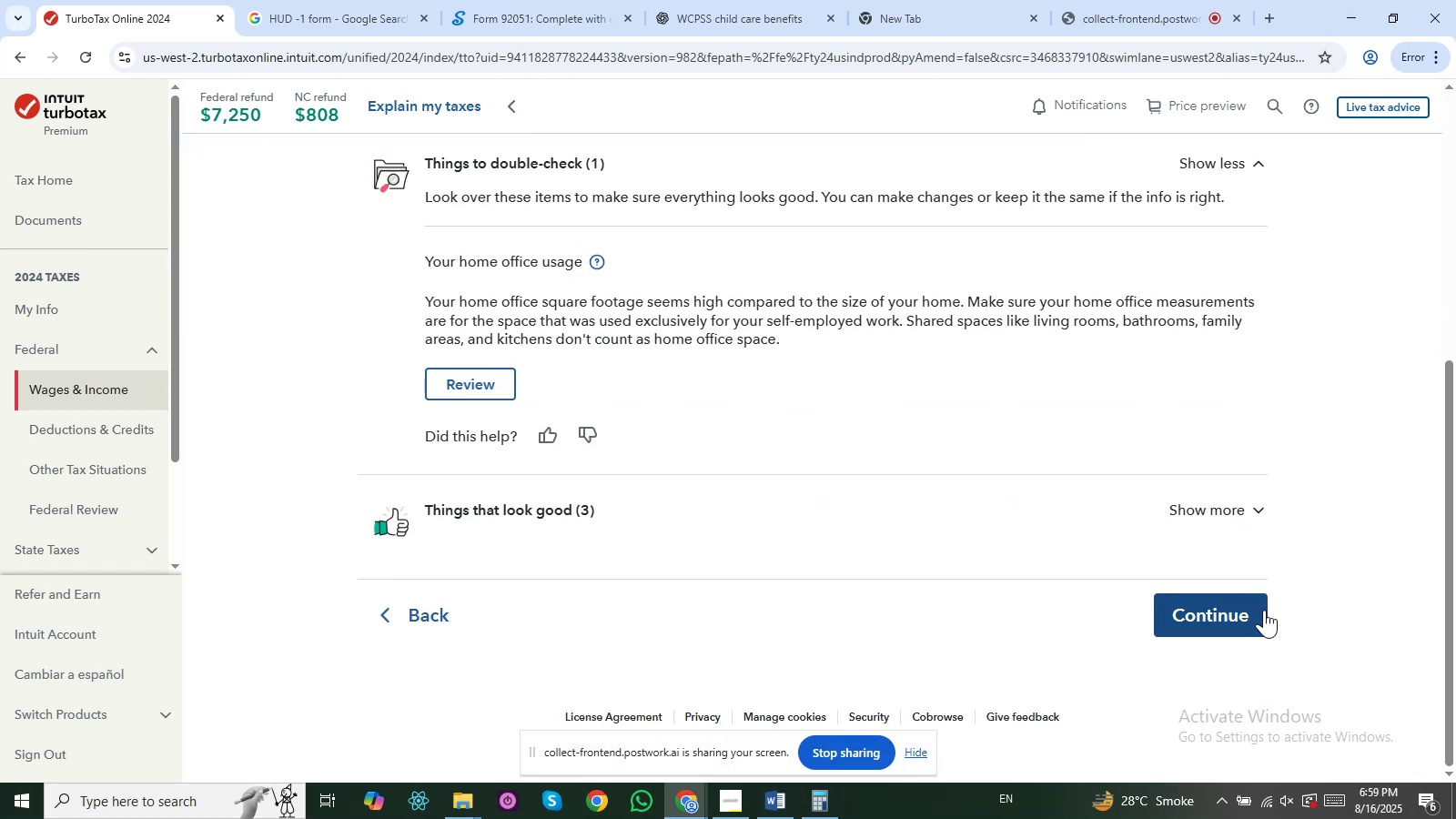 
left_click([1264, 611])
 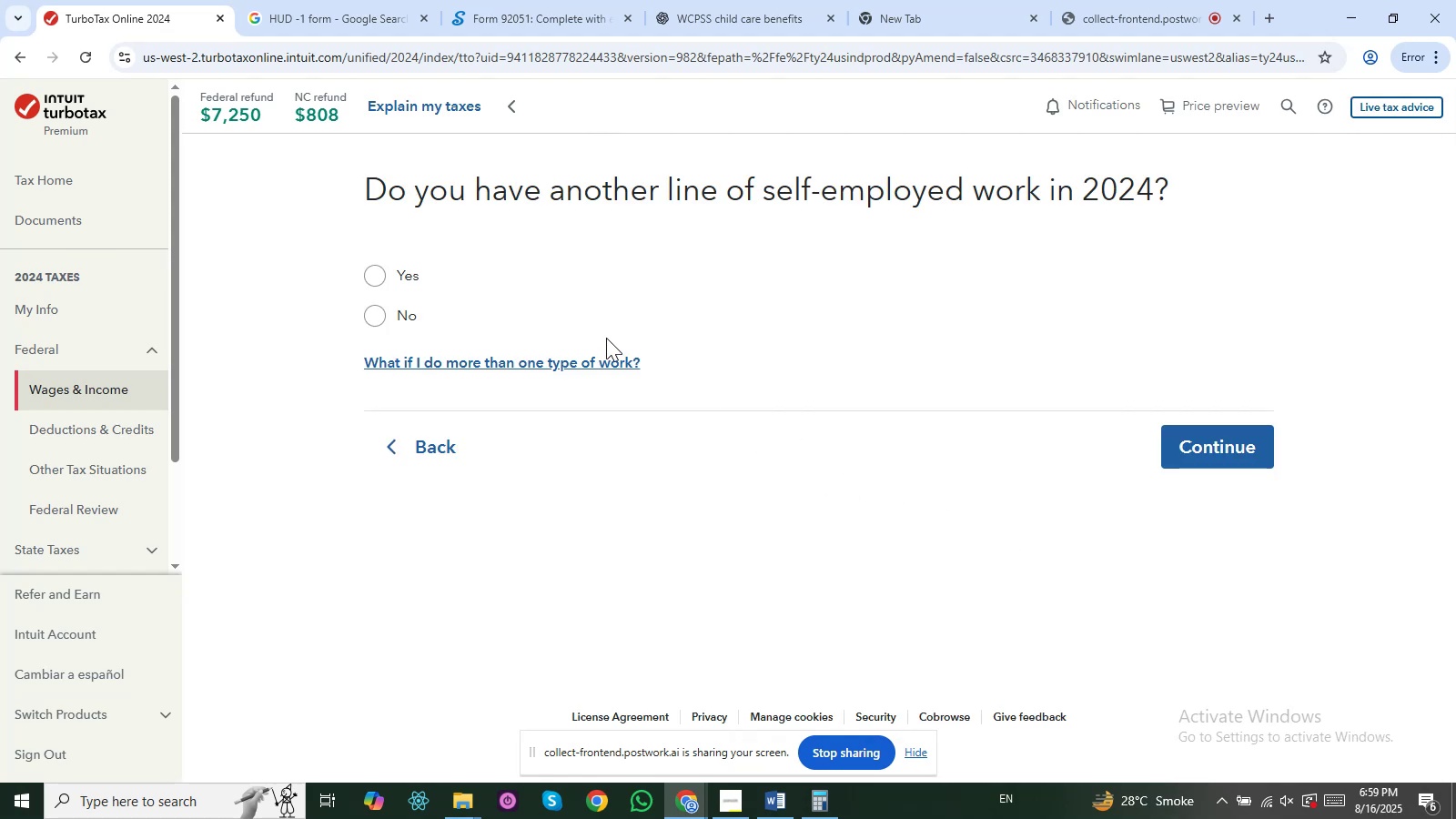 
left_click_drag(start_coordinate=[411, 193], to_coordinate=[915, 190])
 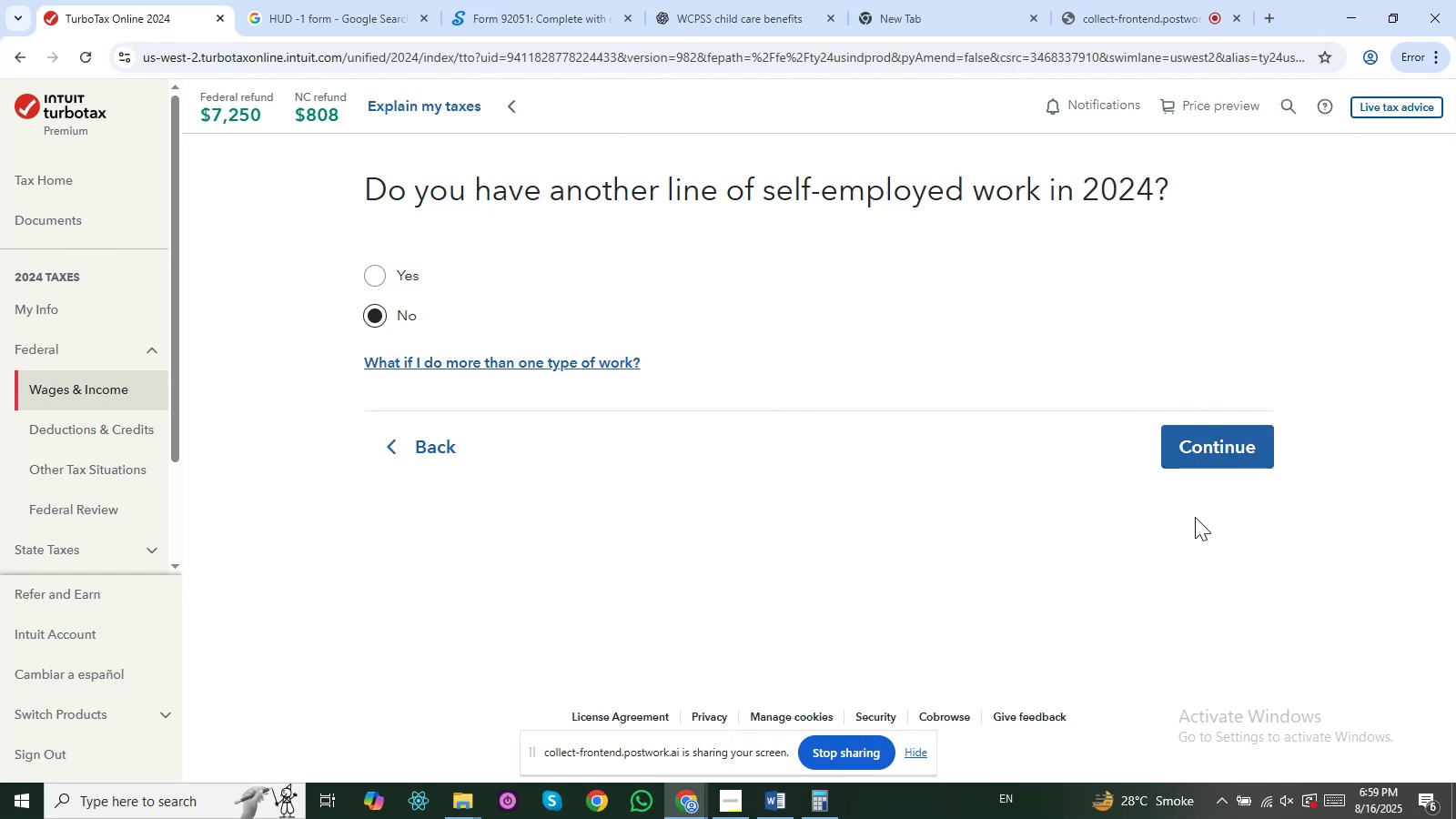 
left_click([1230, 458])
 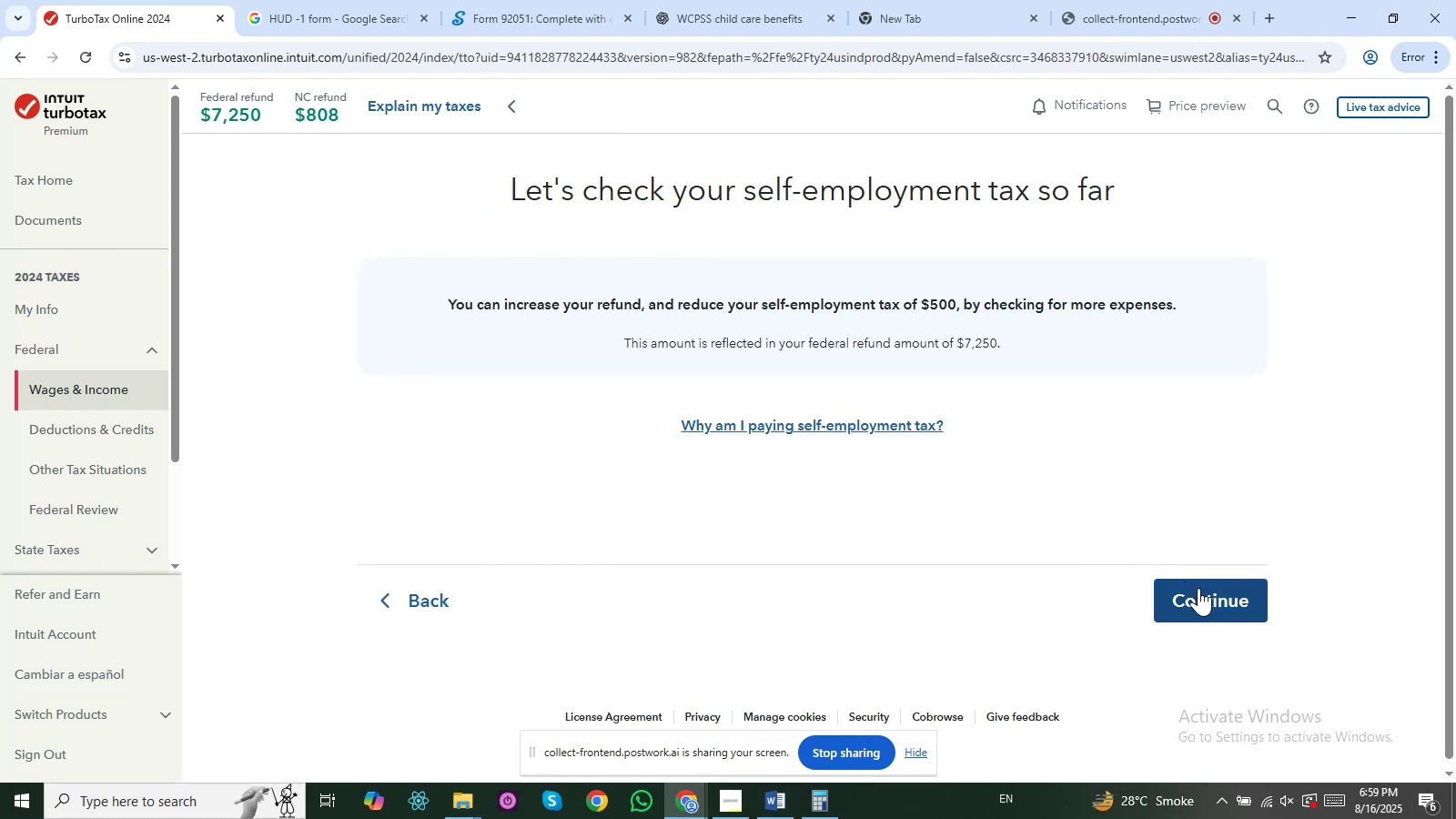 
left_click_drag(start_coordinate=[672, 307], to_coordinate=[966, 319])
 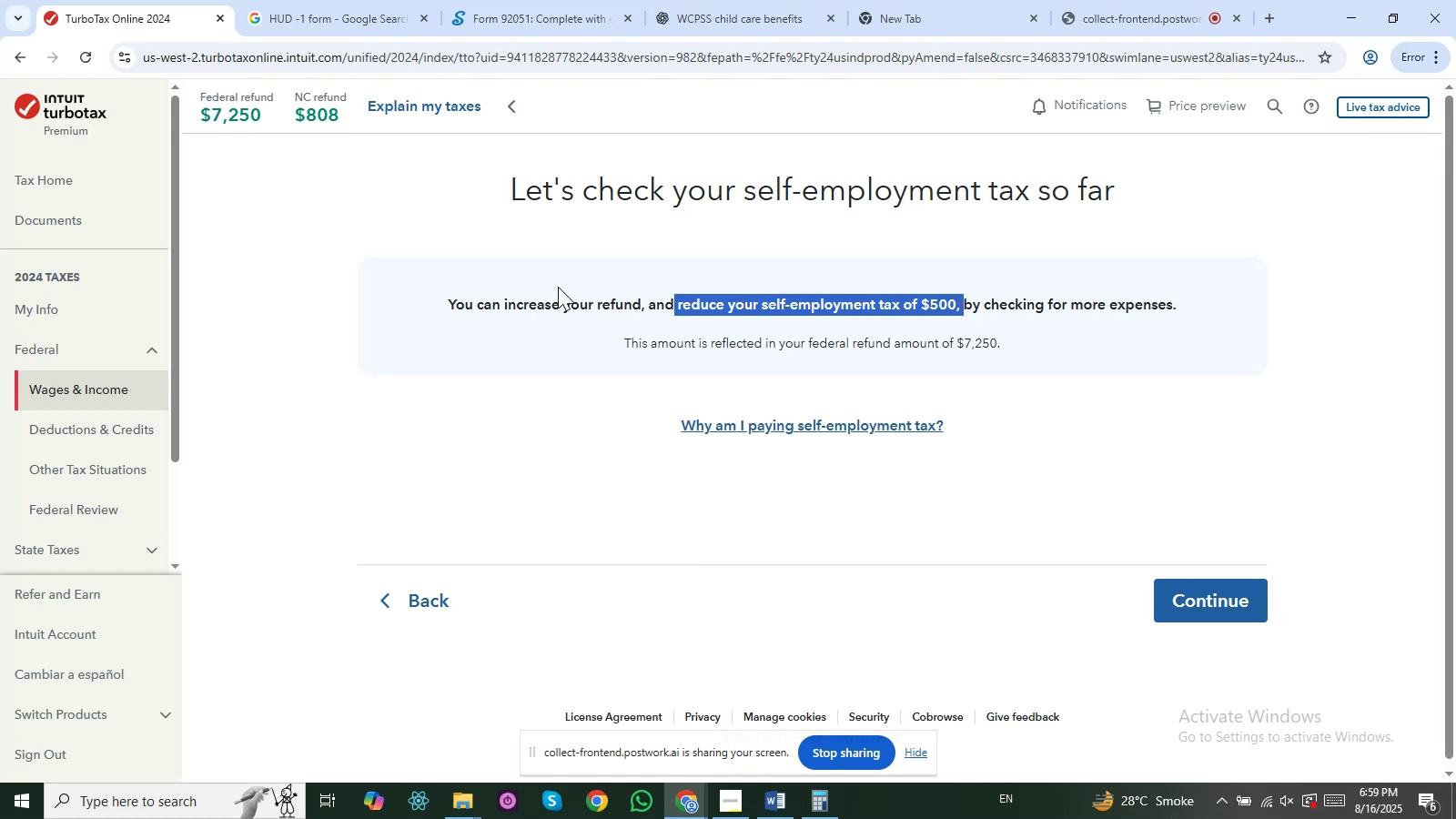 
left_click_drag(start_coordinate=[551, 299], to_coordinate=[1076, 313])
 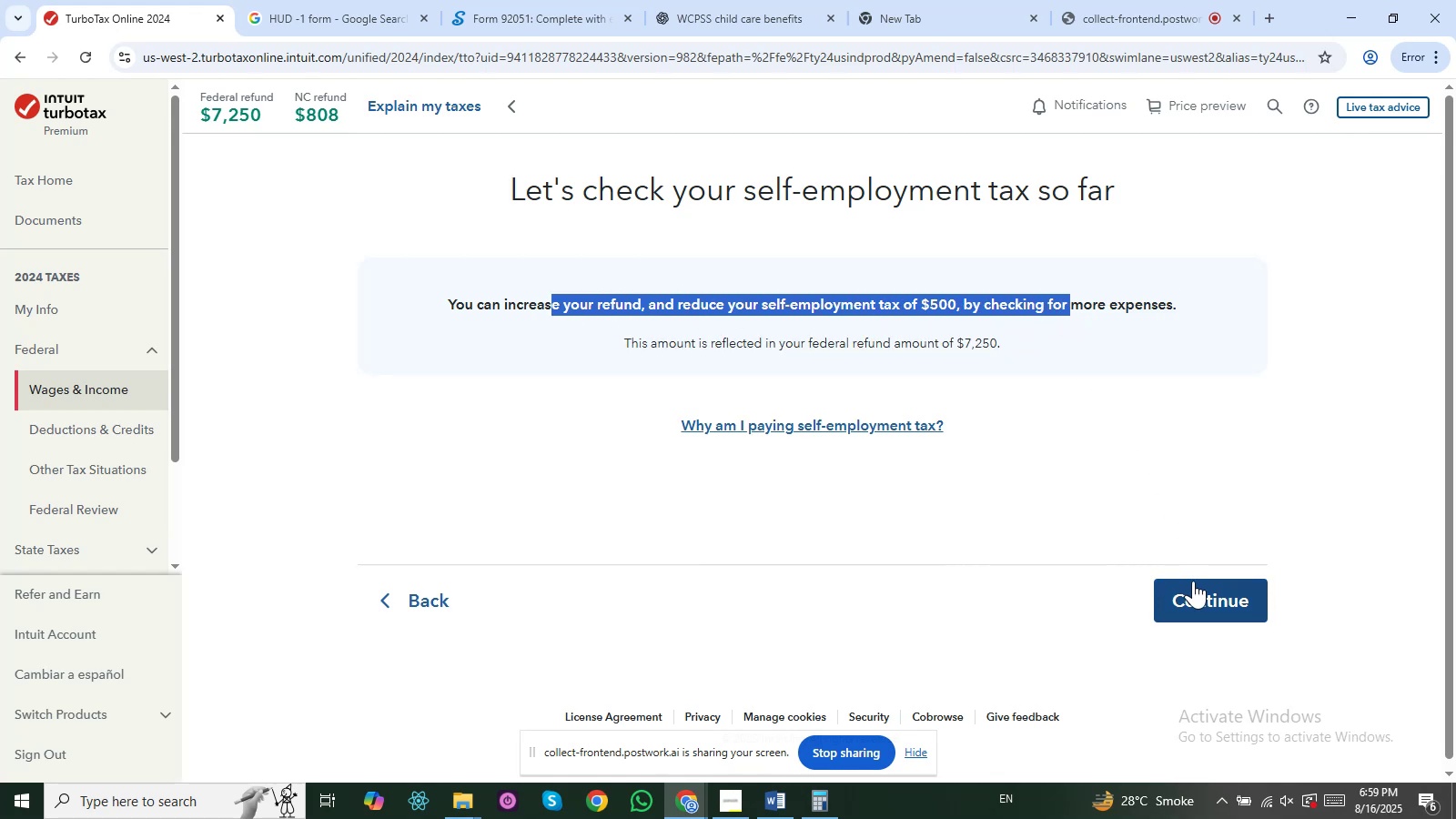 
left_click([1216, 590])
 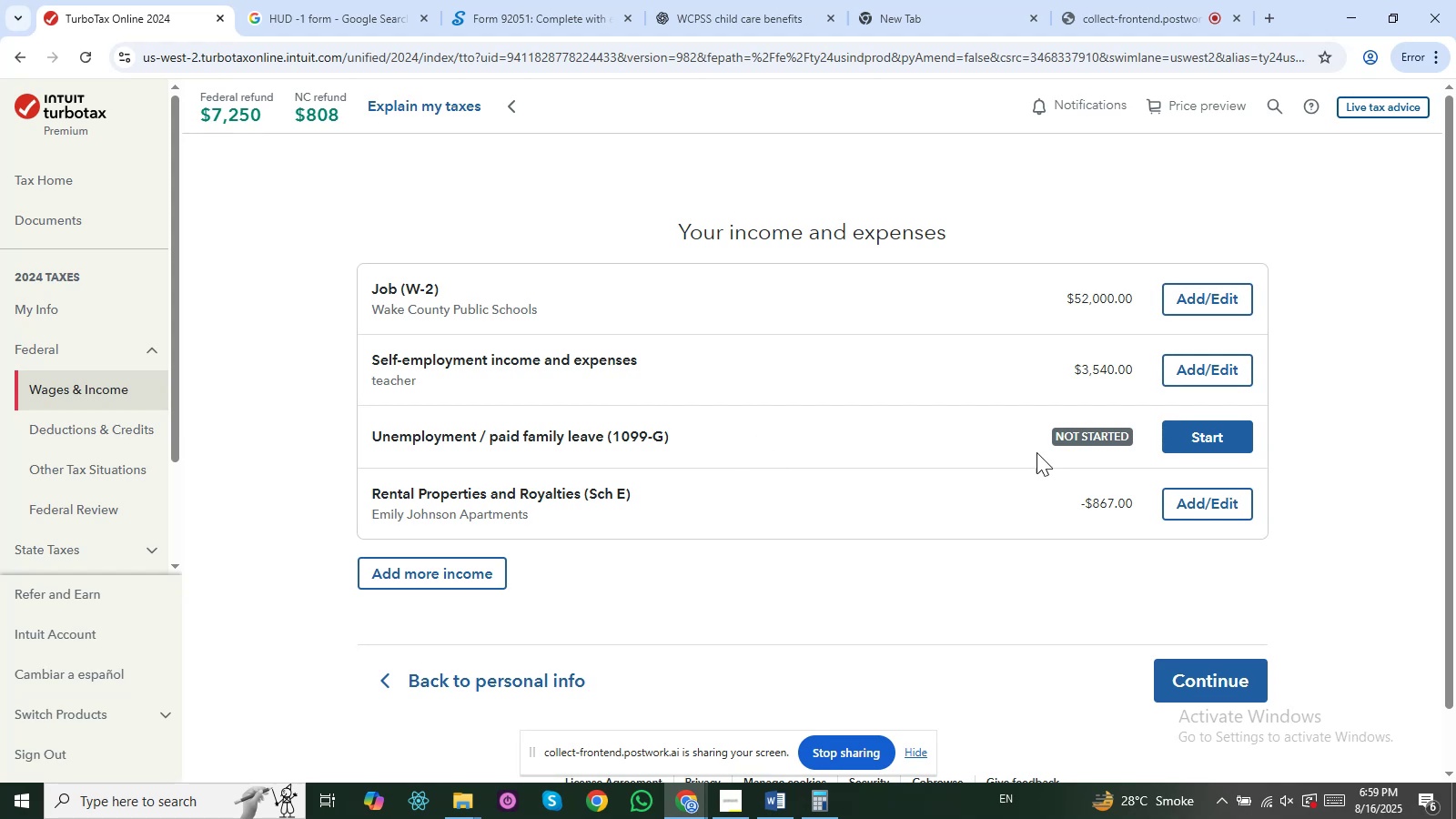 
wait(7.98)
 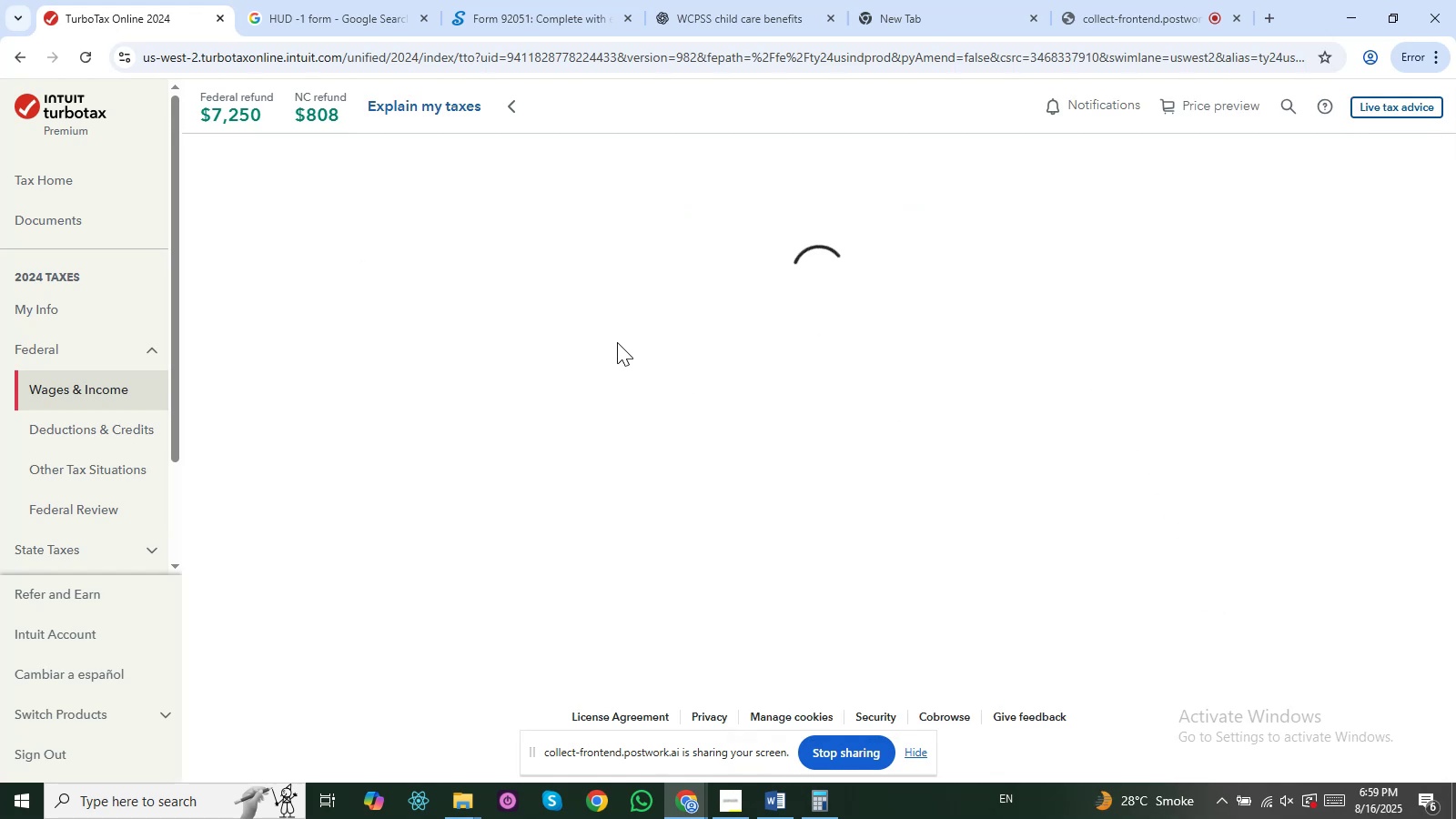 
key(Alt+Tab)
 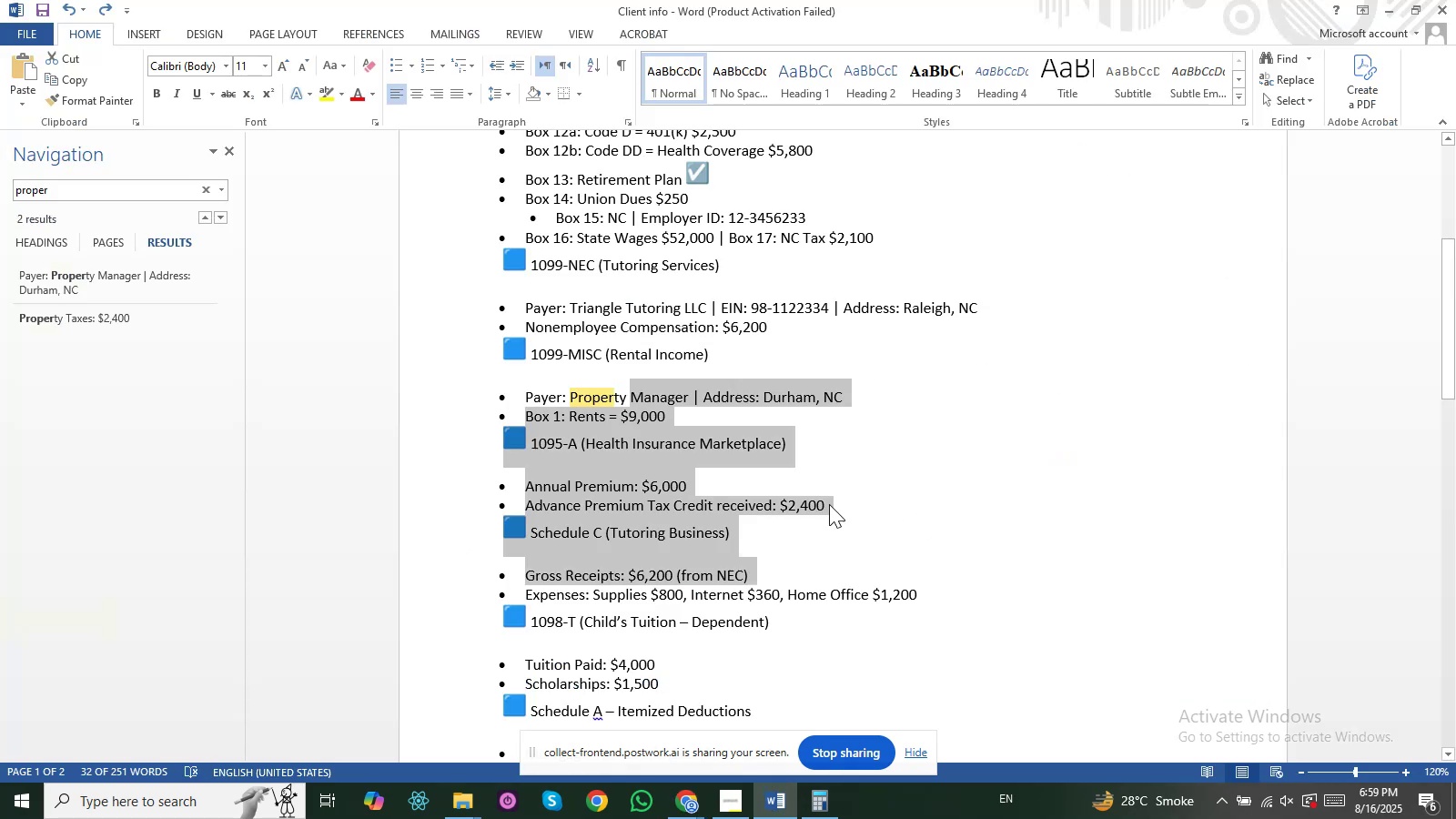 
left_click([713, 486])
 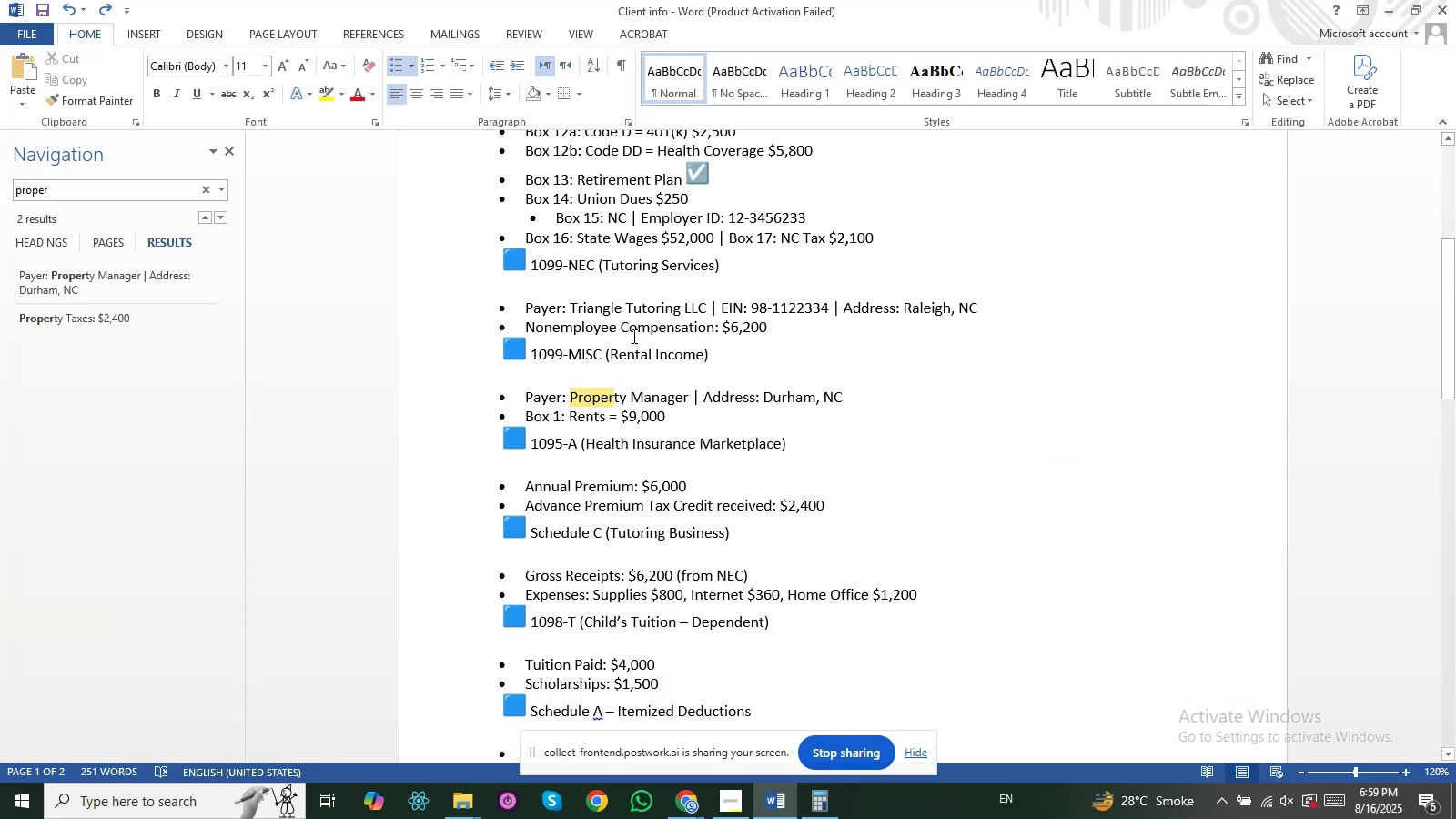 
left_click_drag(start_coordinate=[684, 340], to_coordinate=[727, 342])
 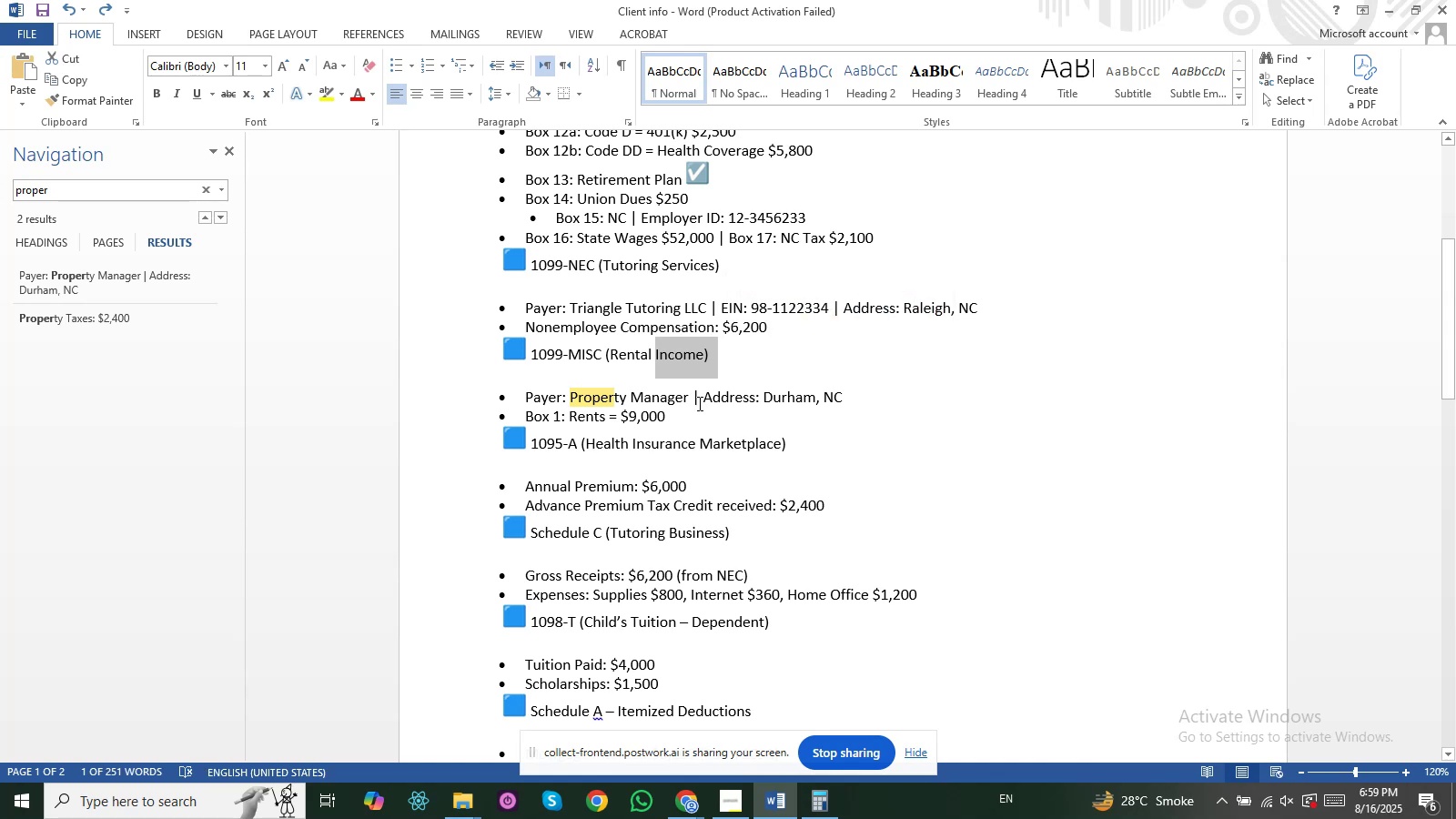 
left_click([698, 403])
 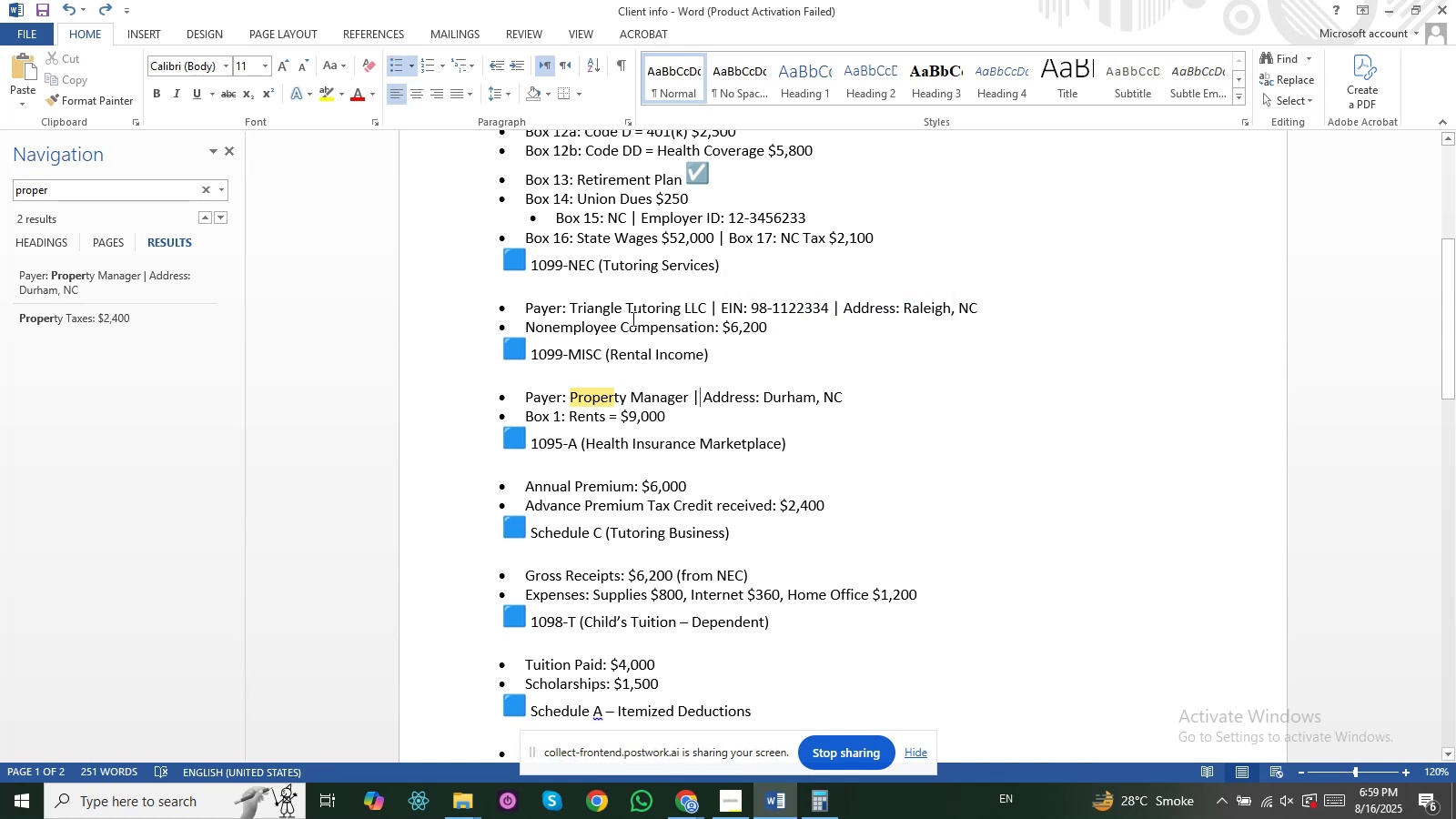 
wait(5.65)
 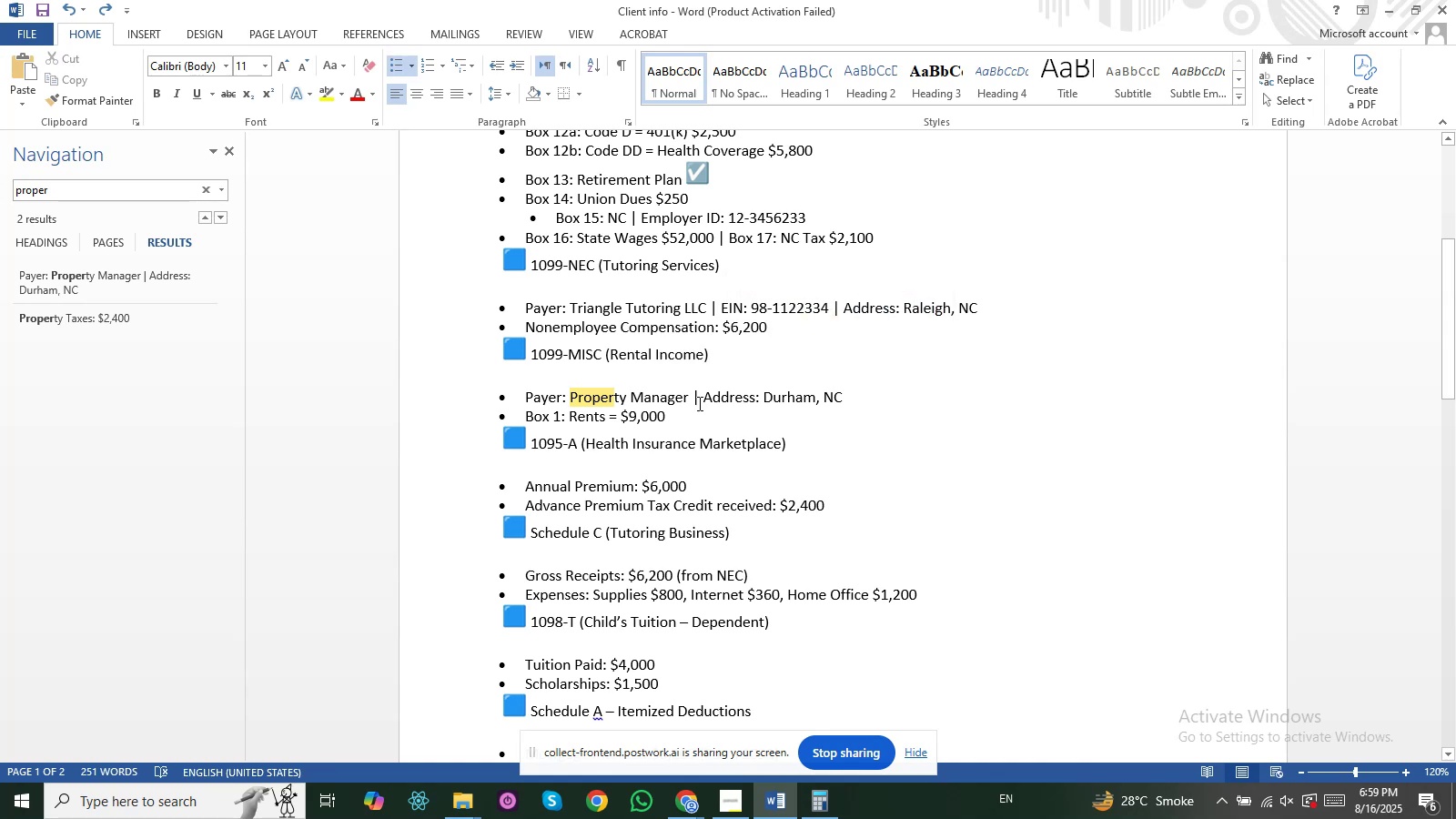 
scroll: coordinate [631, 264], scroll_direction: up, amount: 1.0
 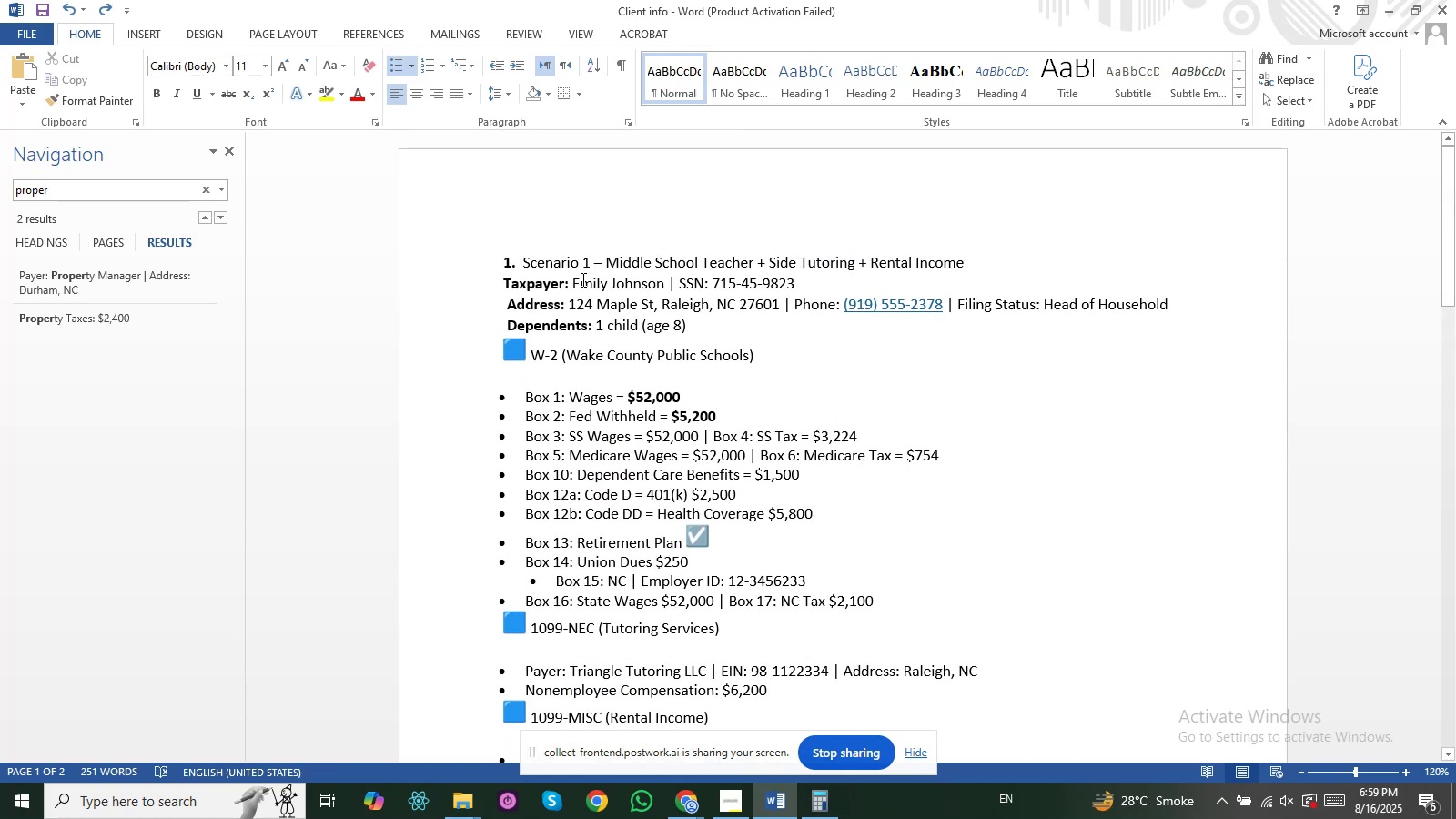 
left_click_drag(start_coordinate=[576, 281], to_coordinate=[643, 283])
 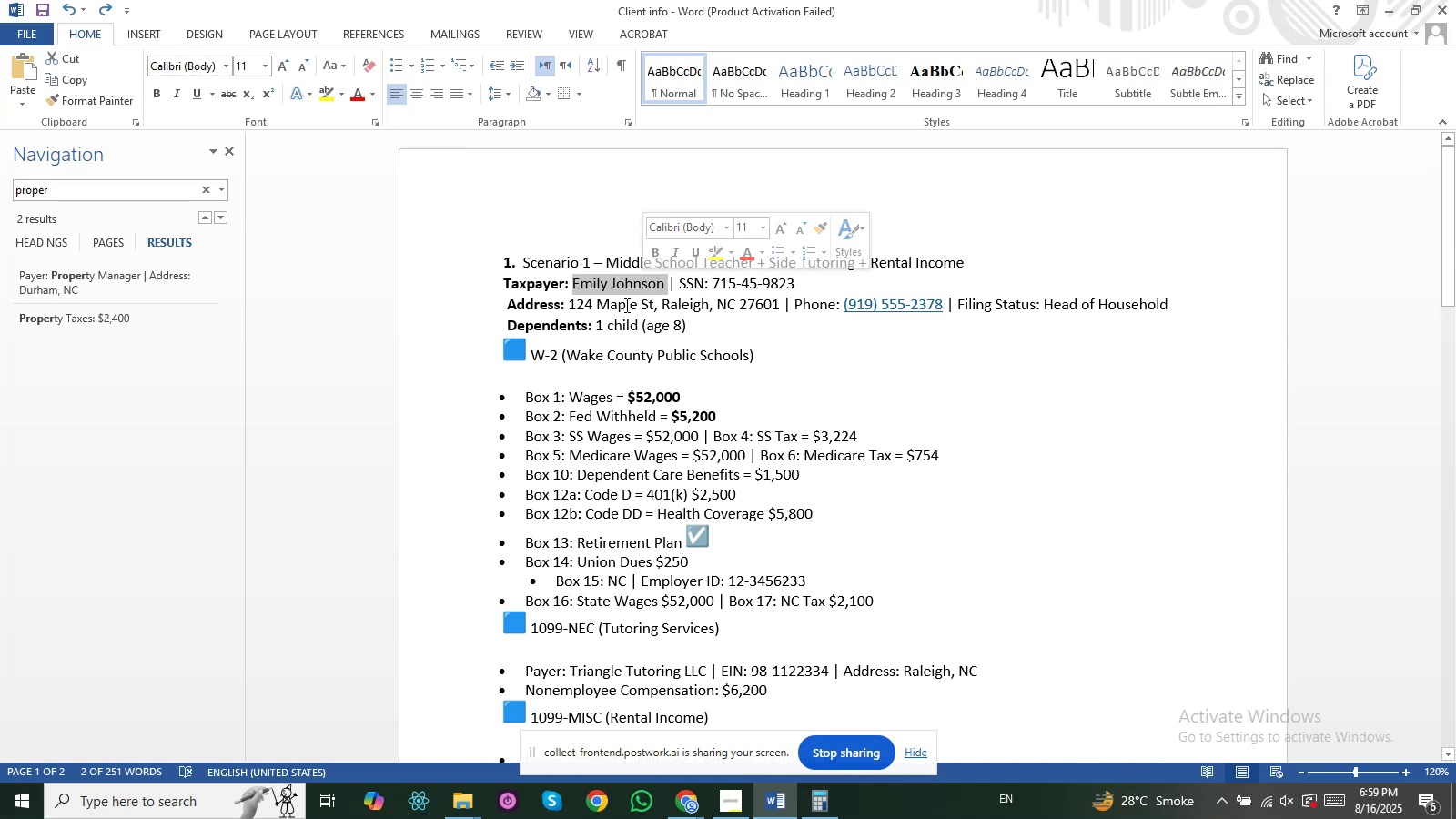 
left_click([625, 305])
 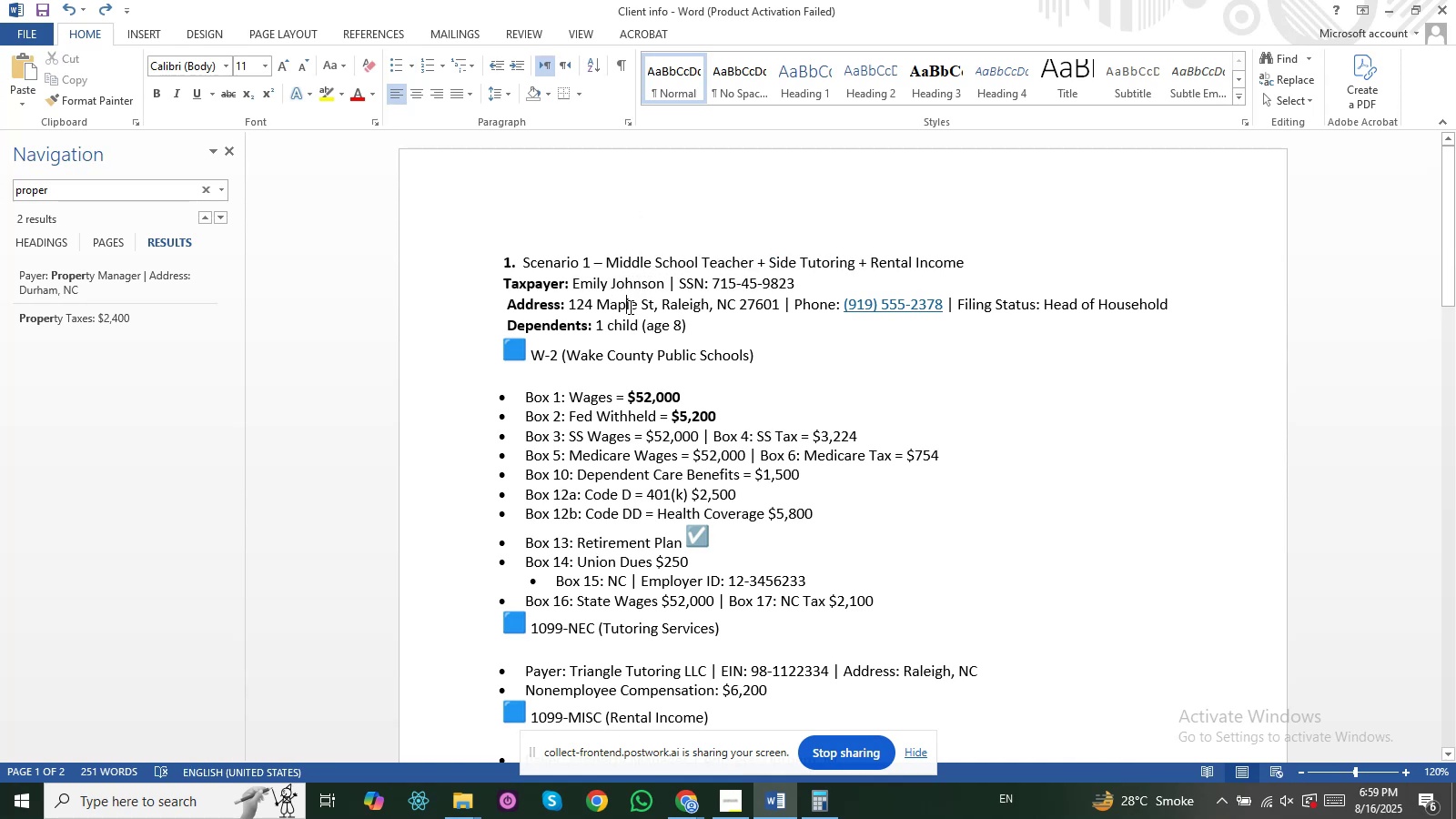 
scroll: coordinate [629, 307], scroll_direction: down, amount: 1.0
 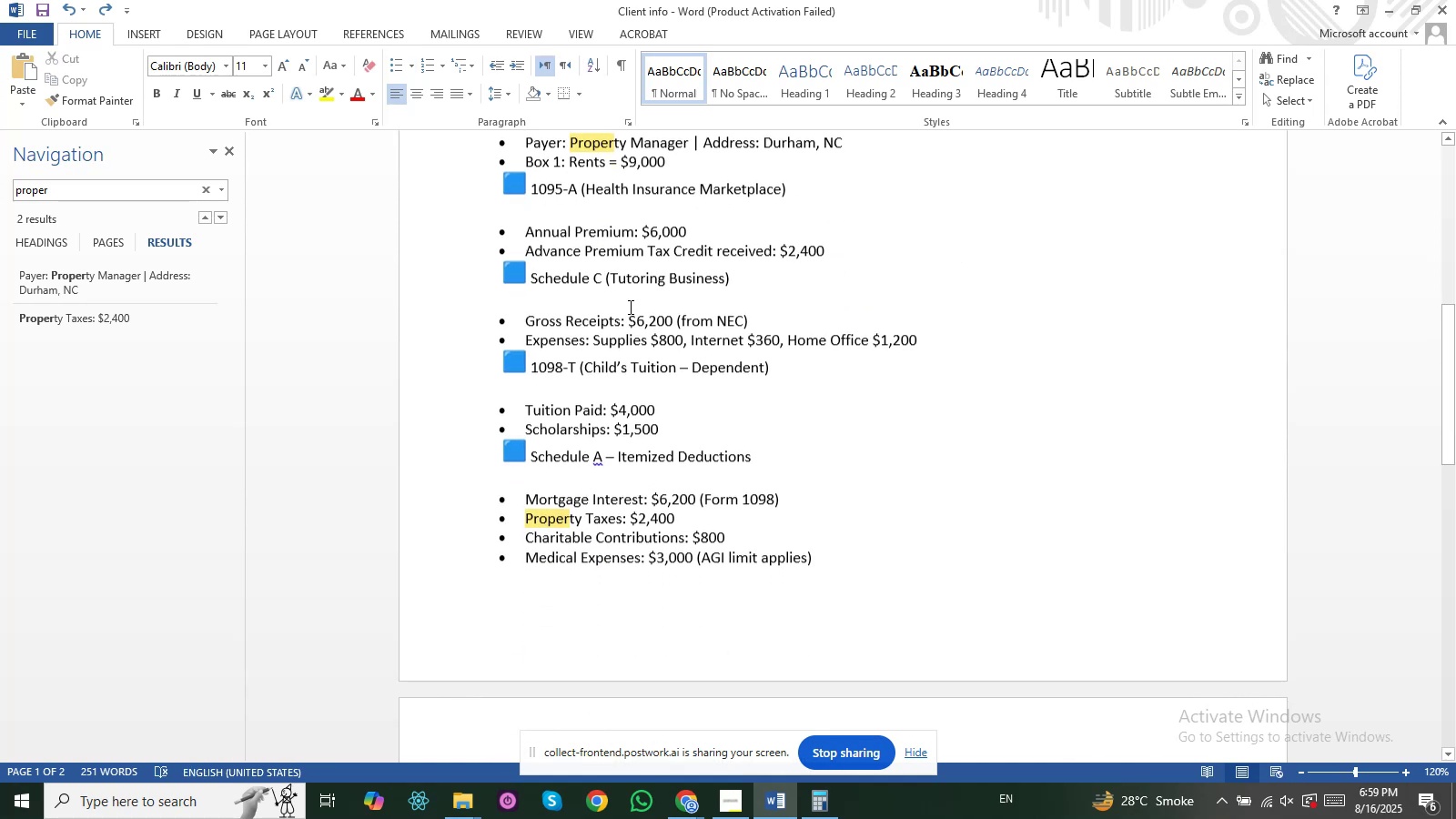 
scroll: coordinate [629, 307], scroll_direction: up, amount: 1.0
 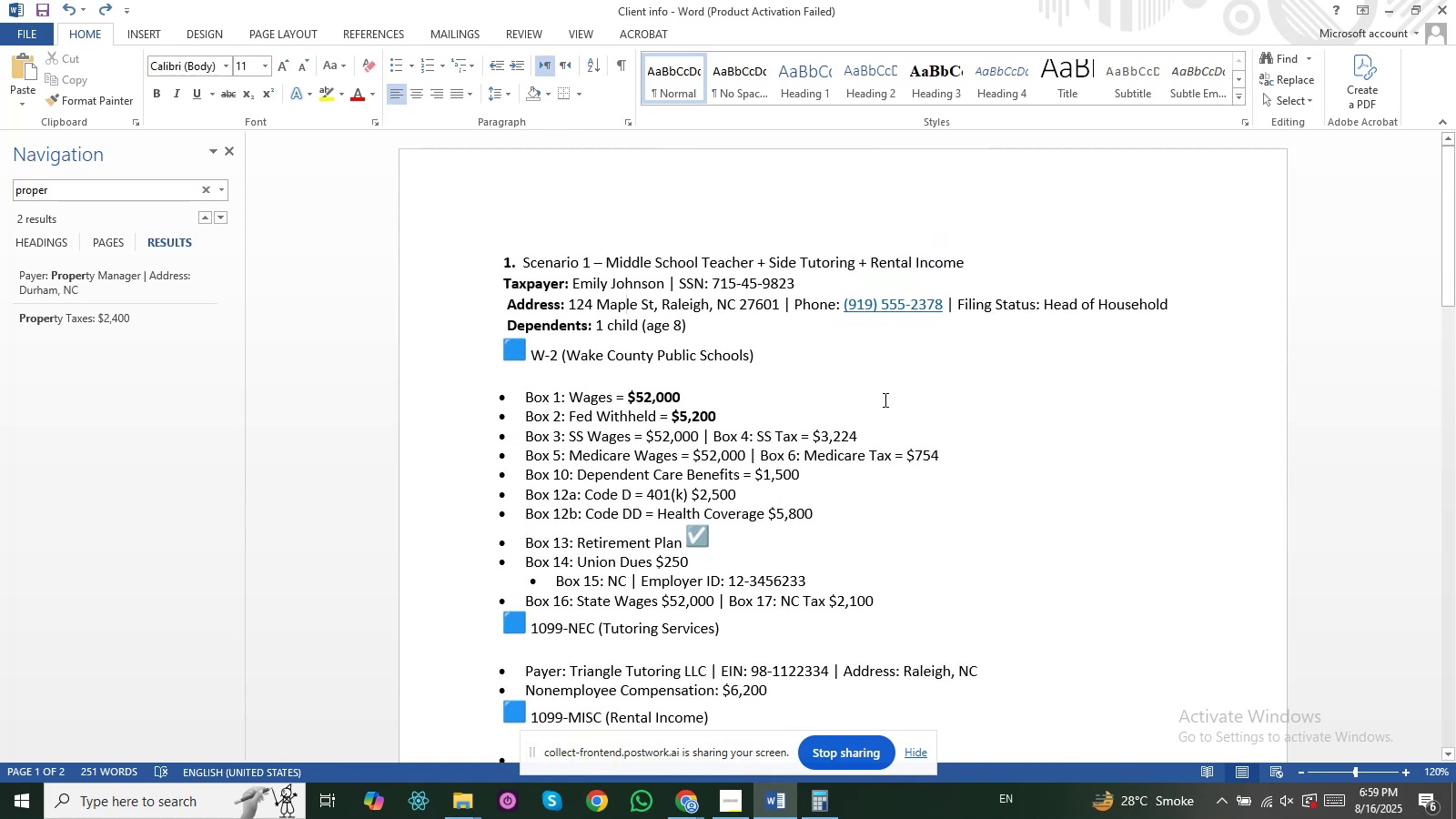 
left_click_drag(start_coordinate=[1446, 274], to_coordinate=[1454, 491])
 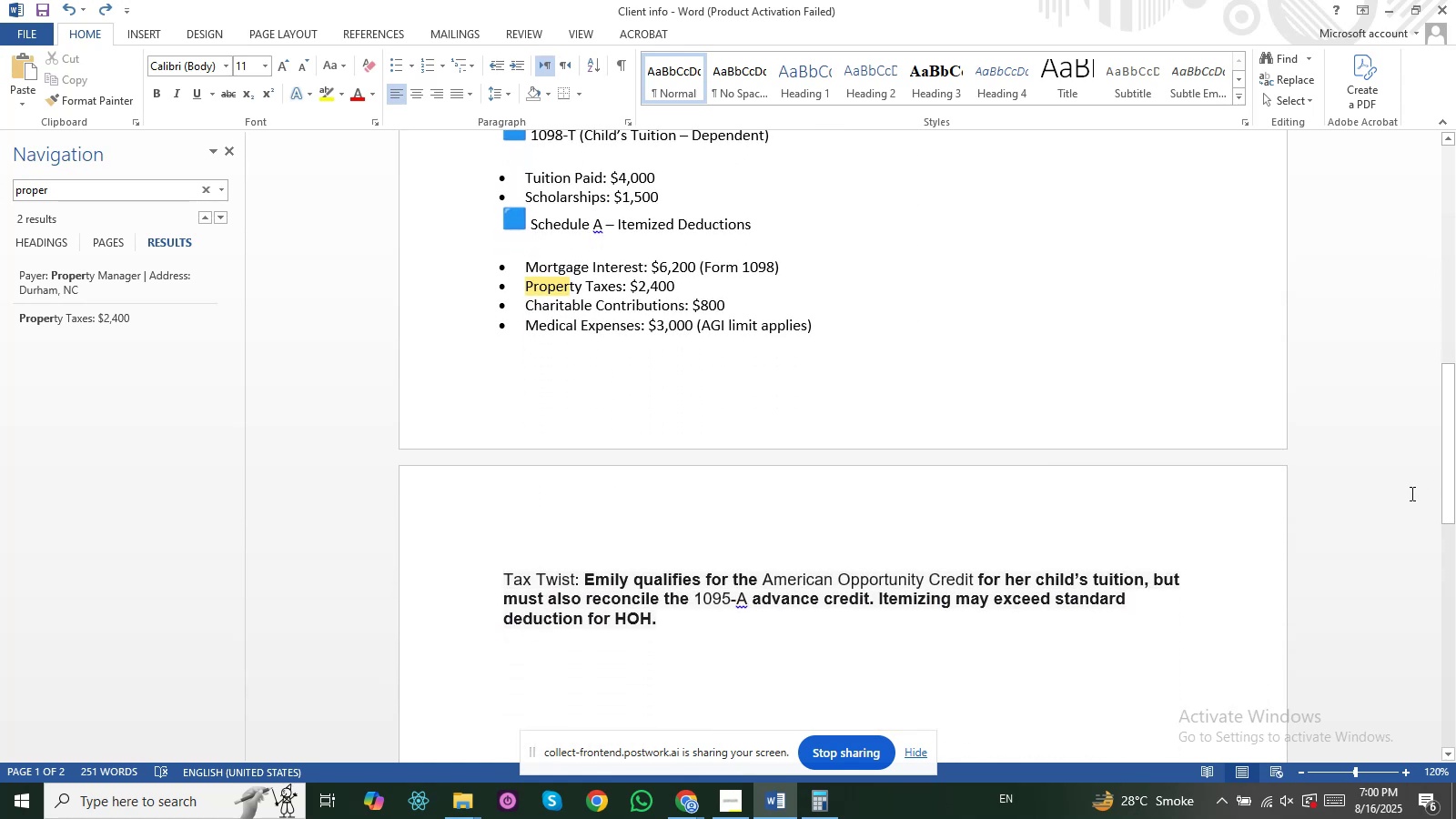 
key(Alt+AltLeft)
 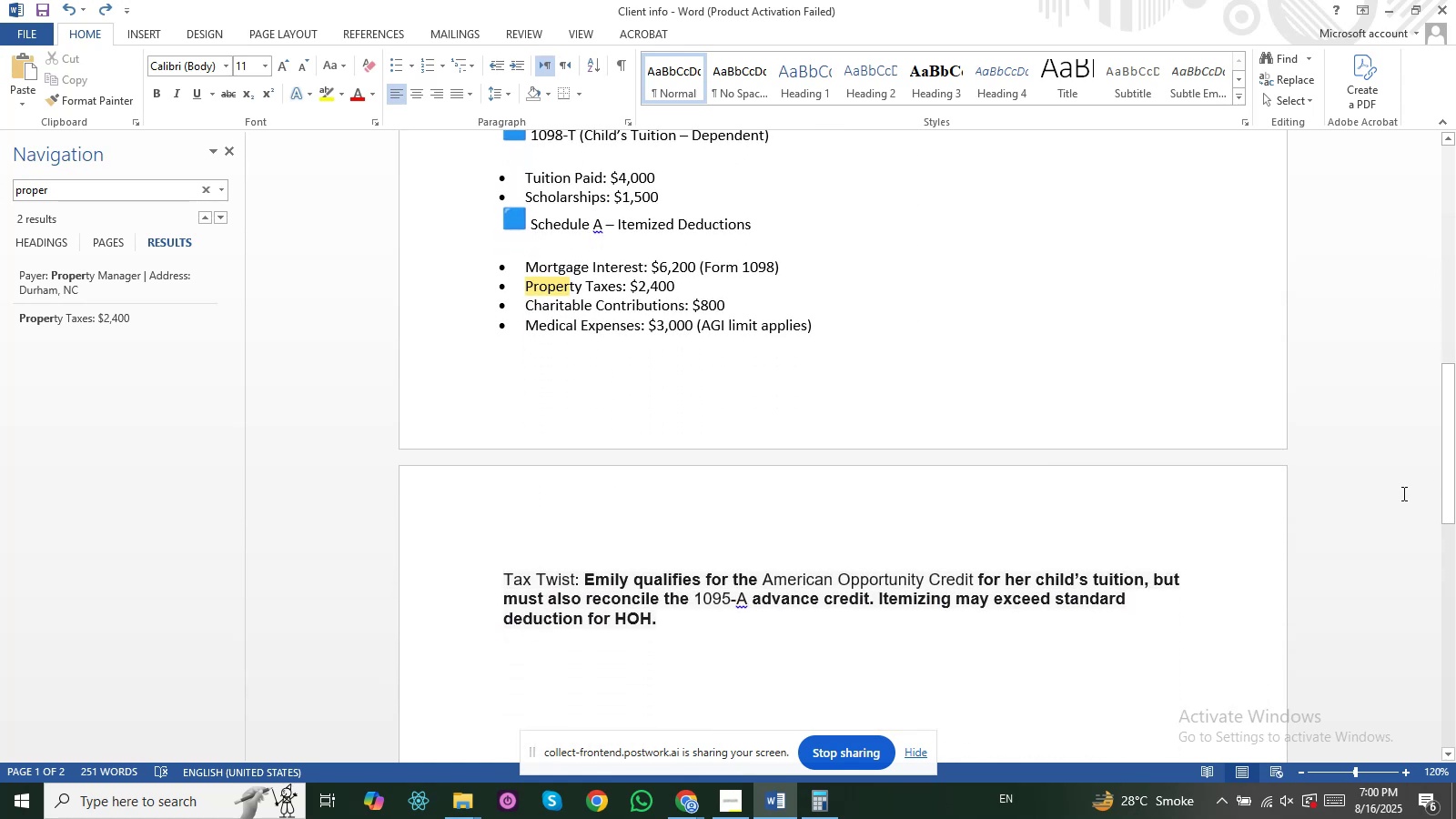 
key(Alt+Tab)
 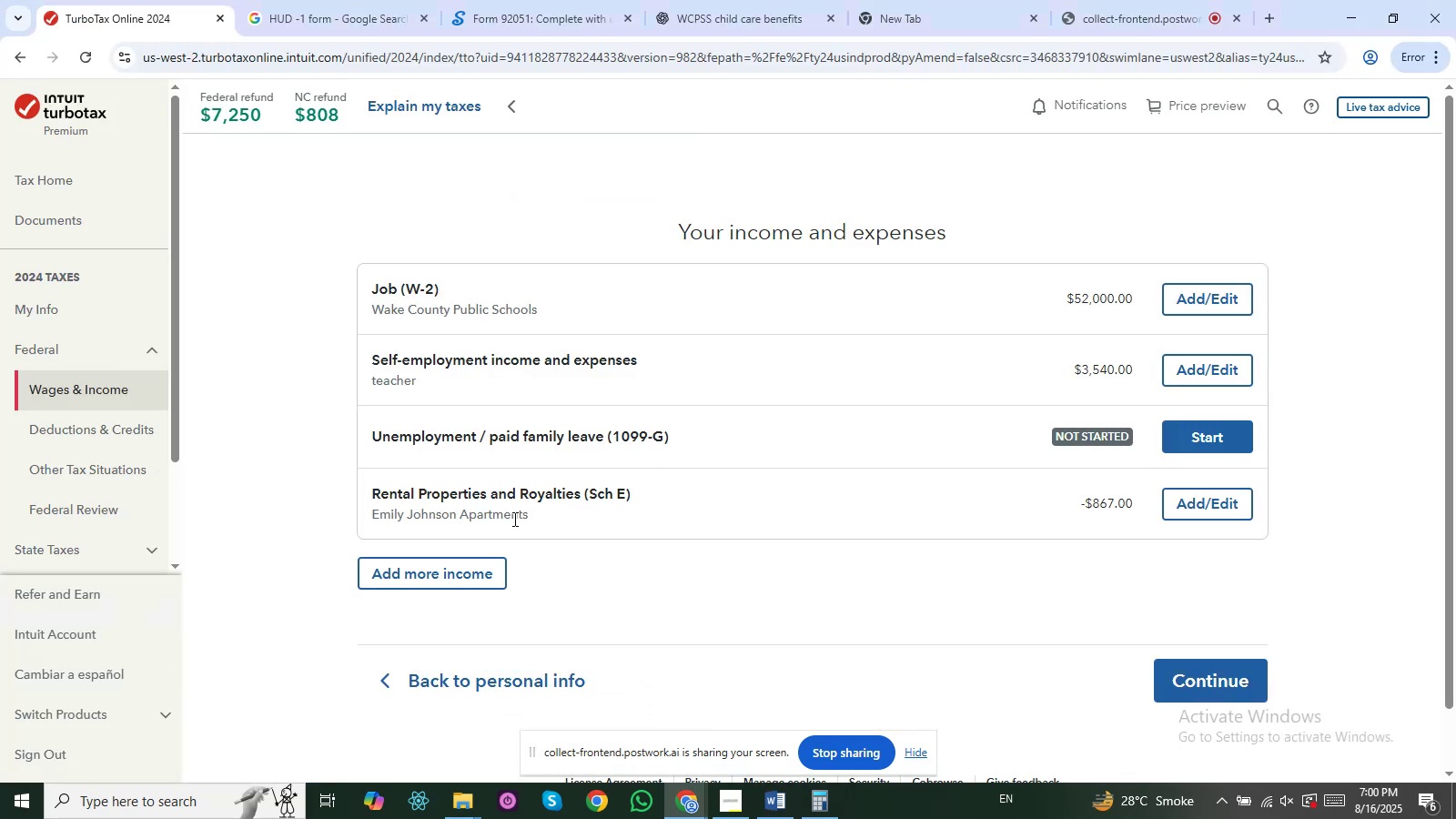 
left_click([487, 559])
 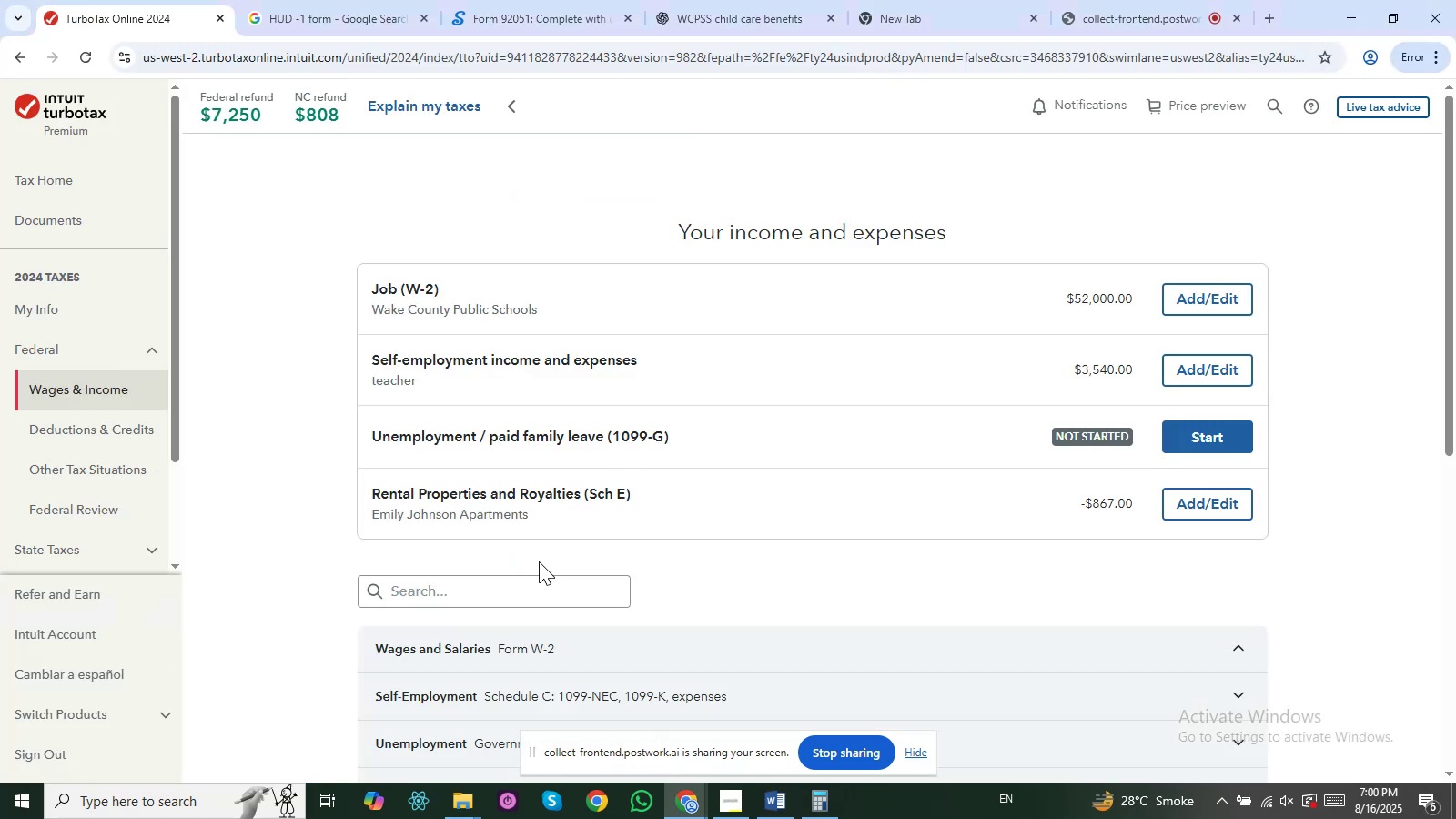 
left_click([526, 577])
 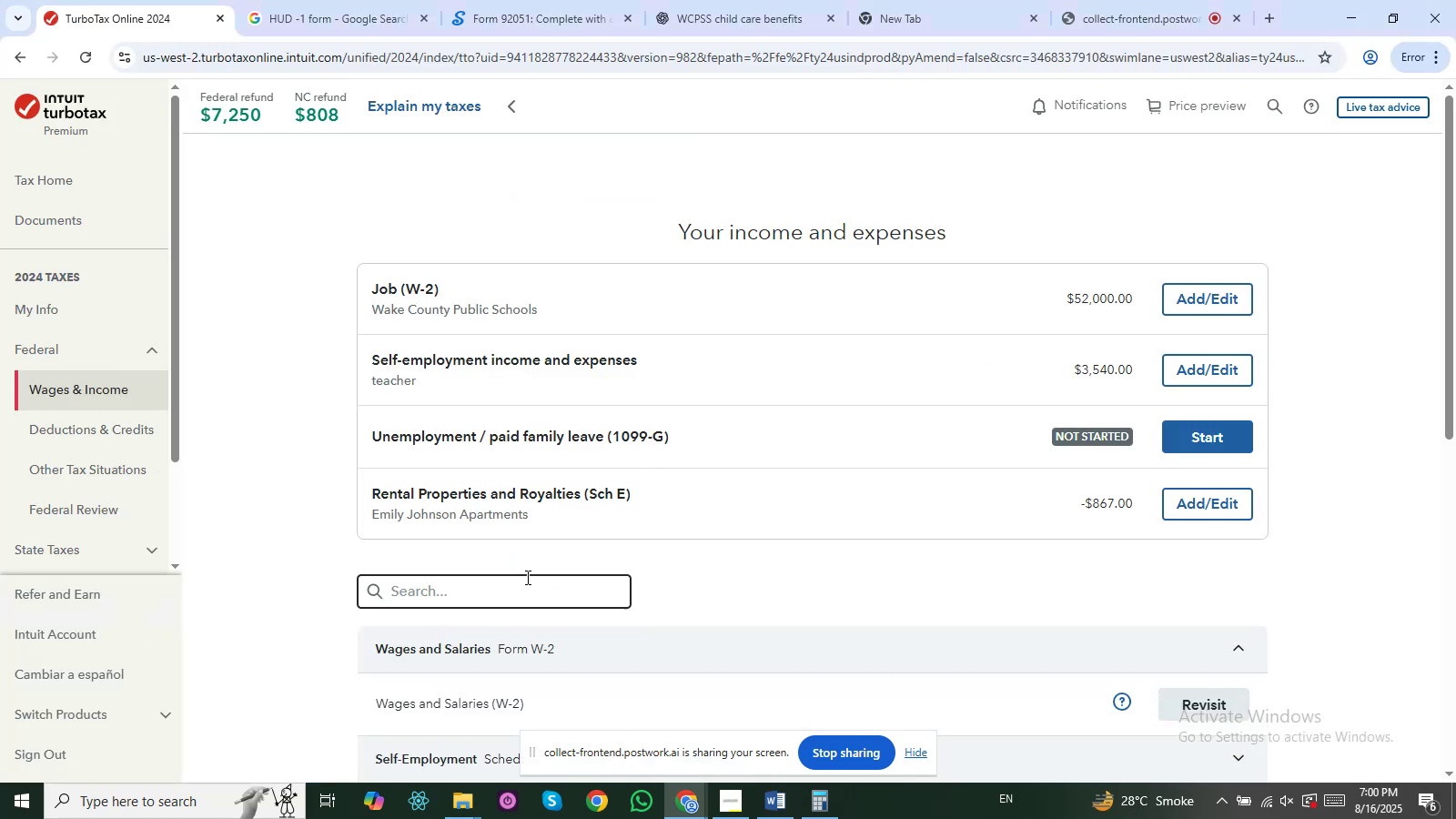 
type(195)
key(Backspace)
key(Backspace)
type(095)
key(Backspace)
key(Backspace)
key(Backspace)
key(Backspace)
type(premium)
key(Backspace)
key(Tab)
 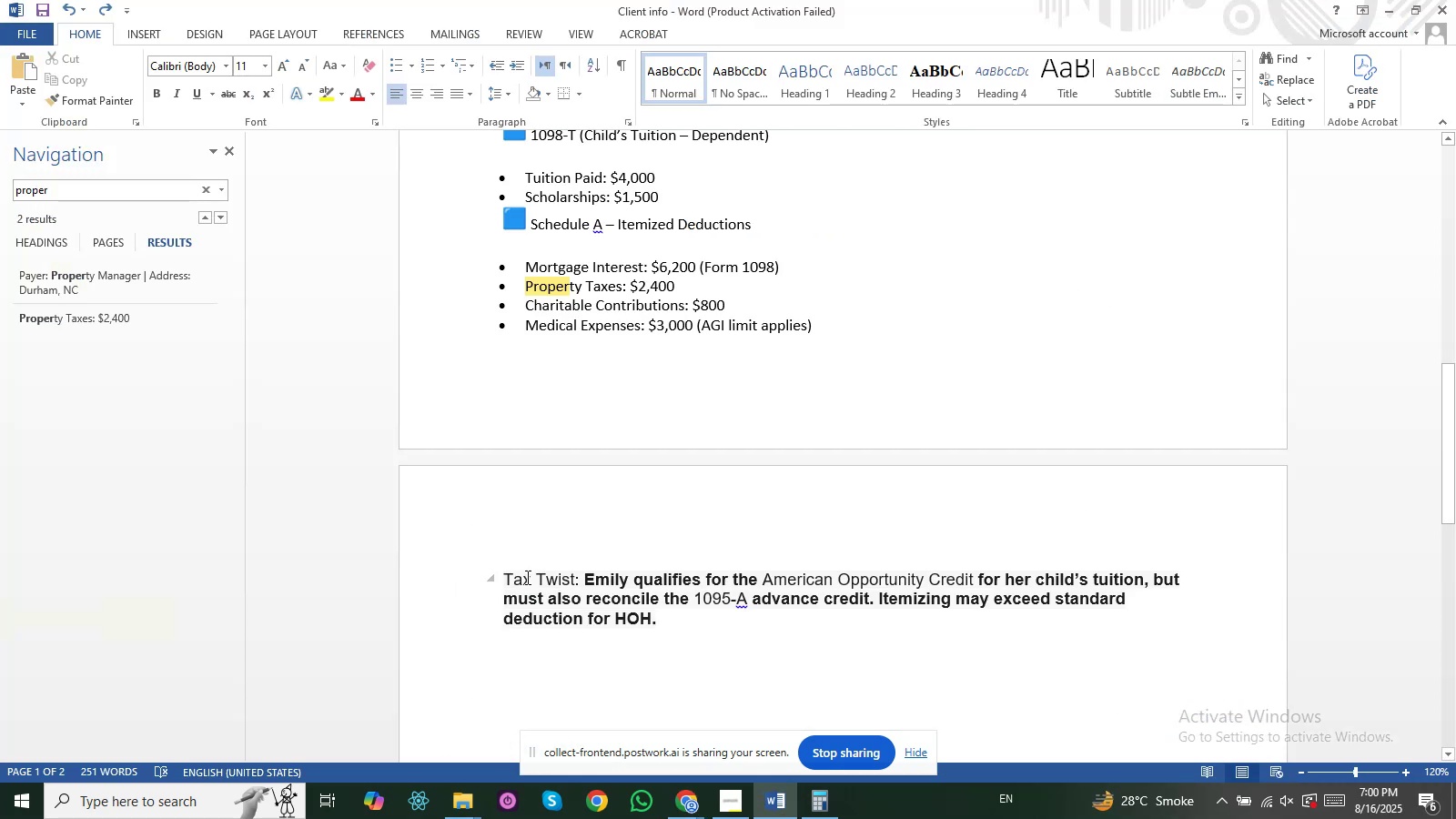 
hold_key(key=AltLeft, duration=0.33)
 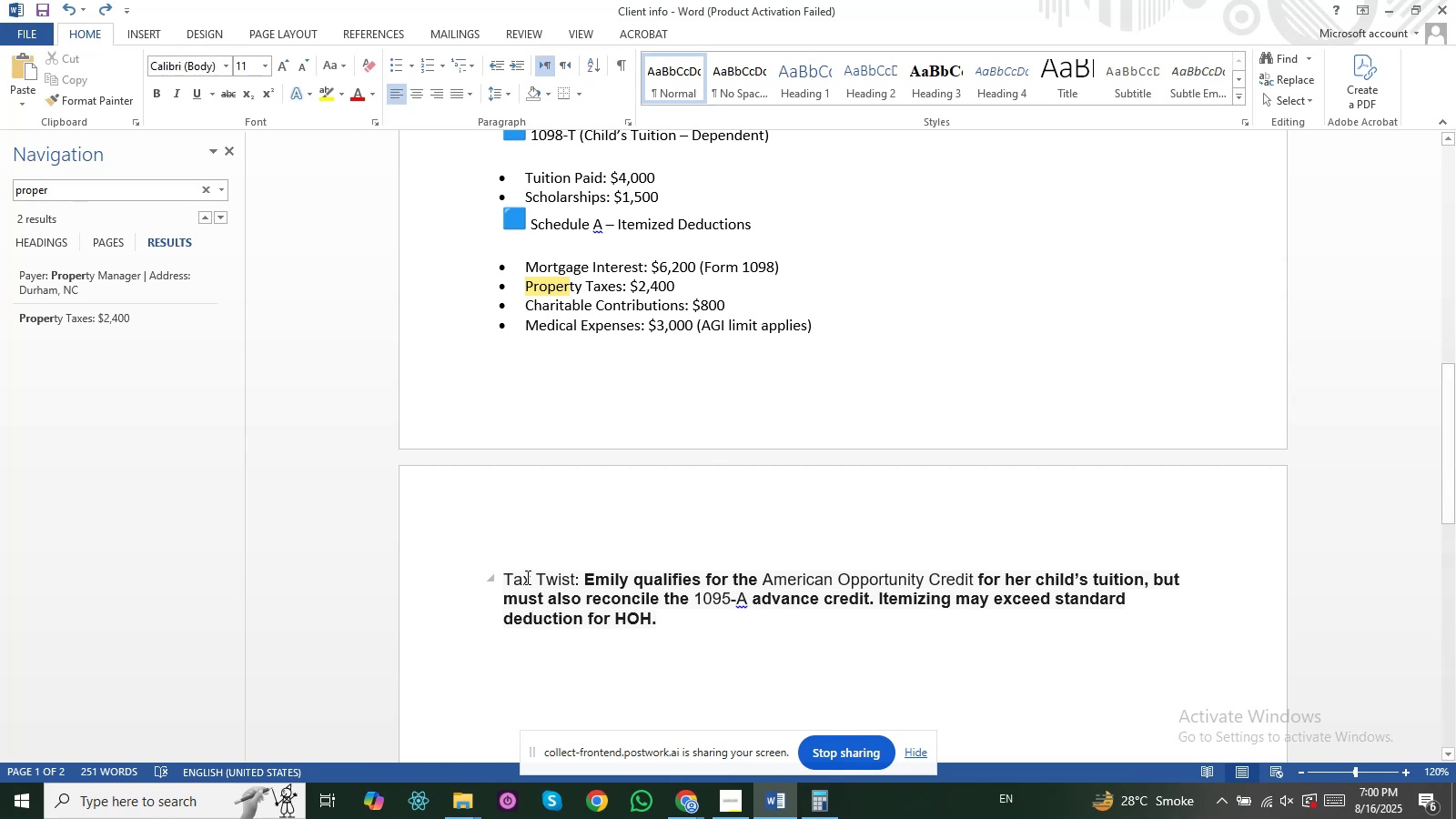 
wait(6.73)
 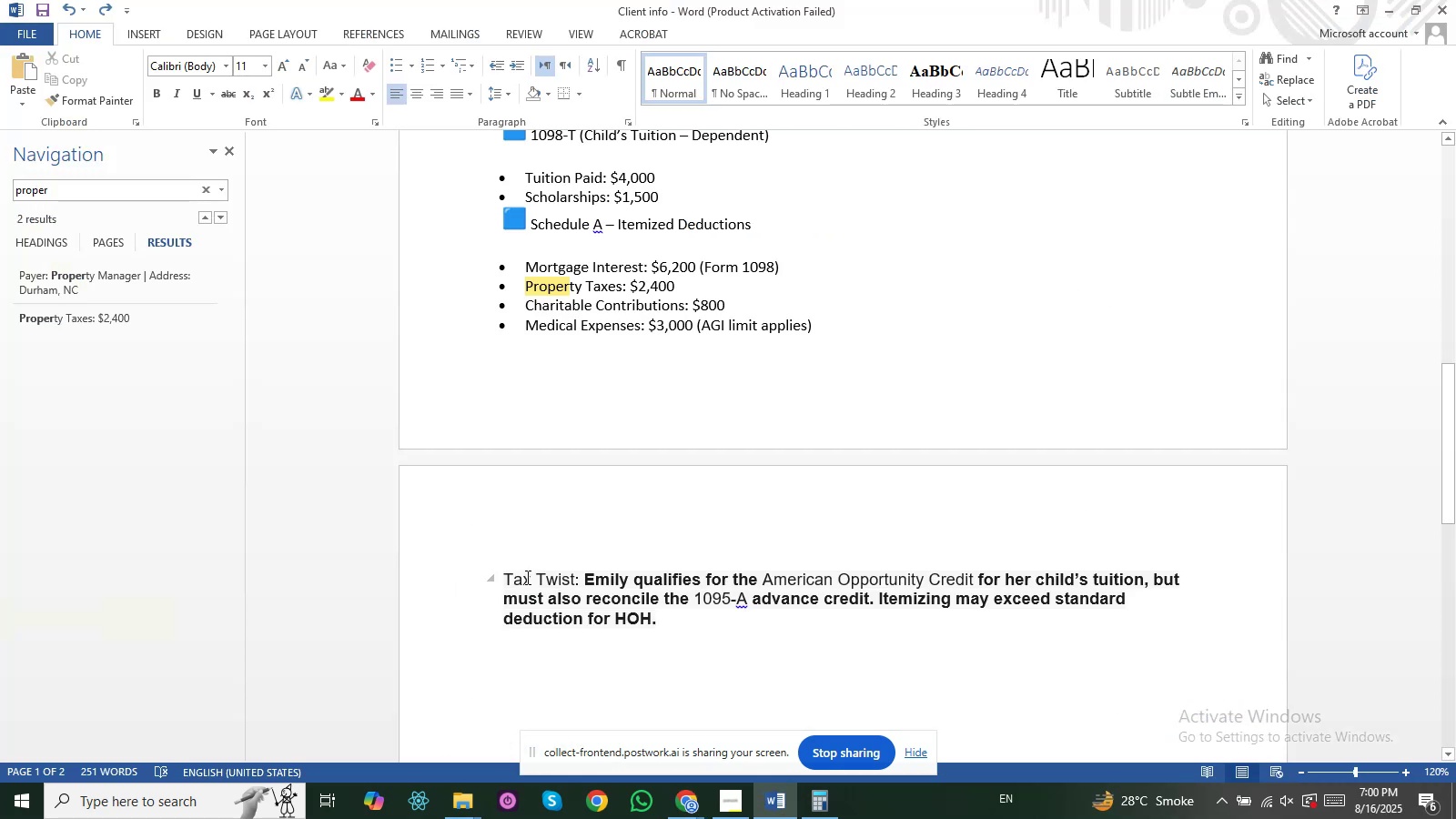 
scroll: coordinate [629, 465], scroll_direction: up, amount: 1.0
 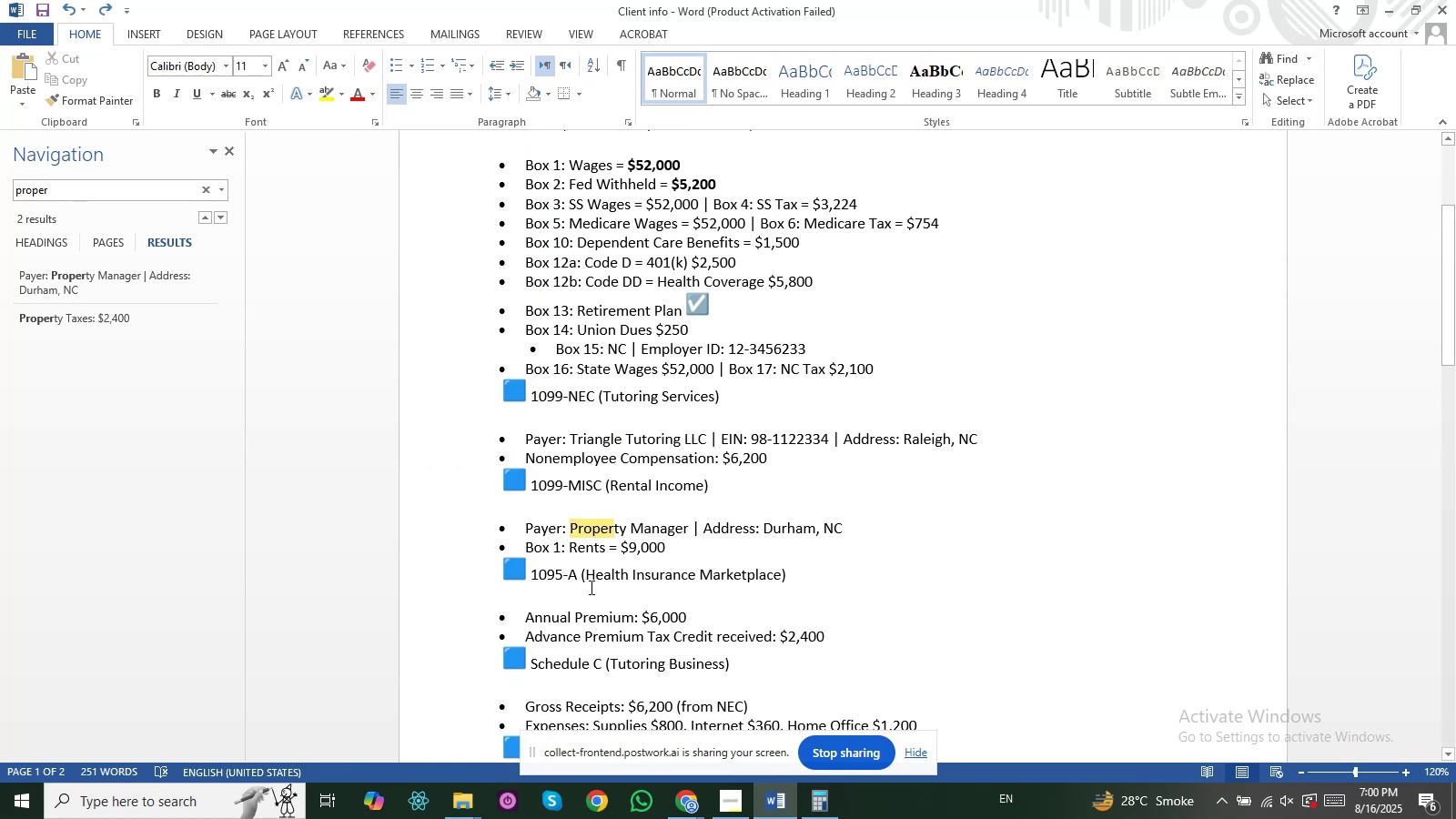 
hold_key(key=AltLeft, duration=0.33)
 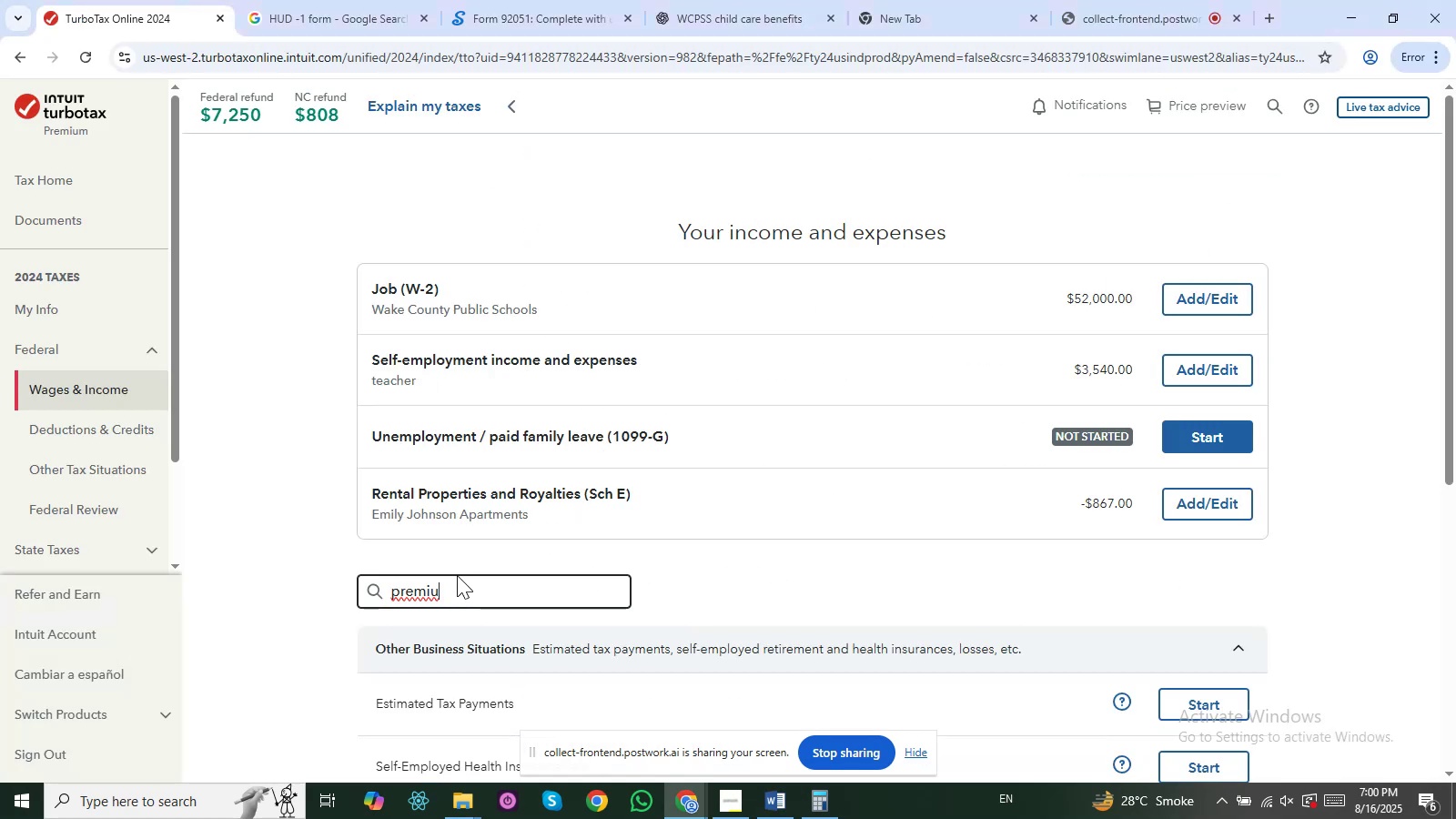 
key(Tab)
key(Backspace)
type(health ins)
 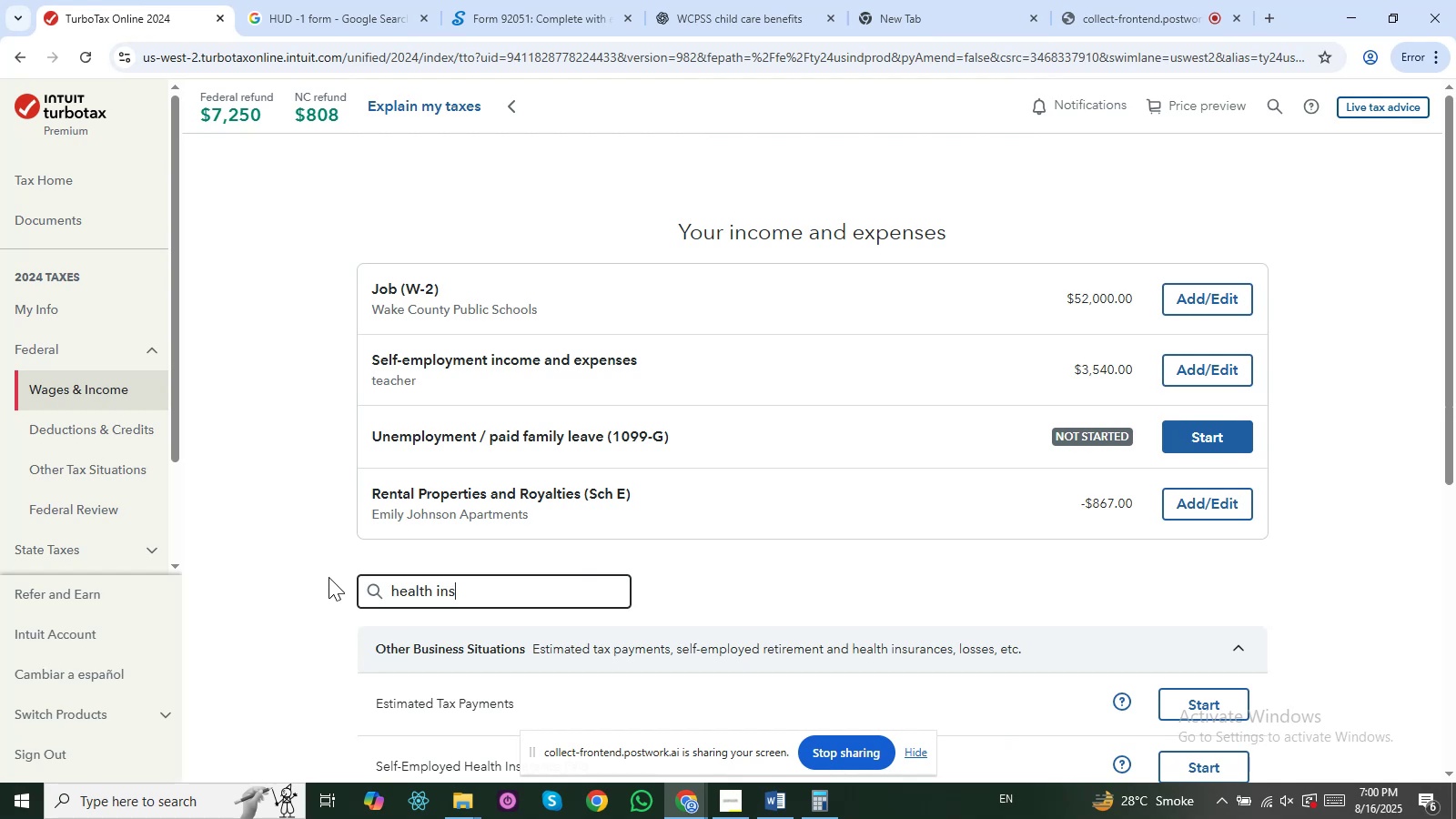 
left_click_drag(start_coordinate=[452, 590], to_coordinate=[323, 590])
 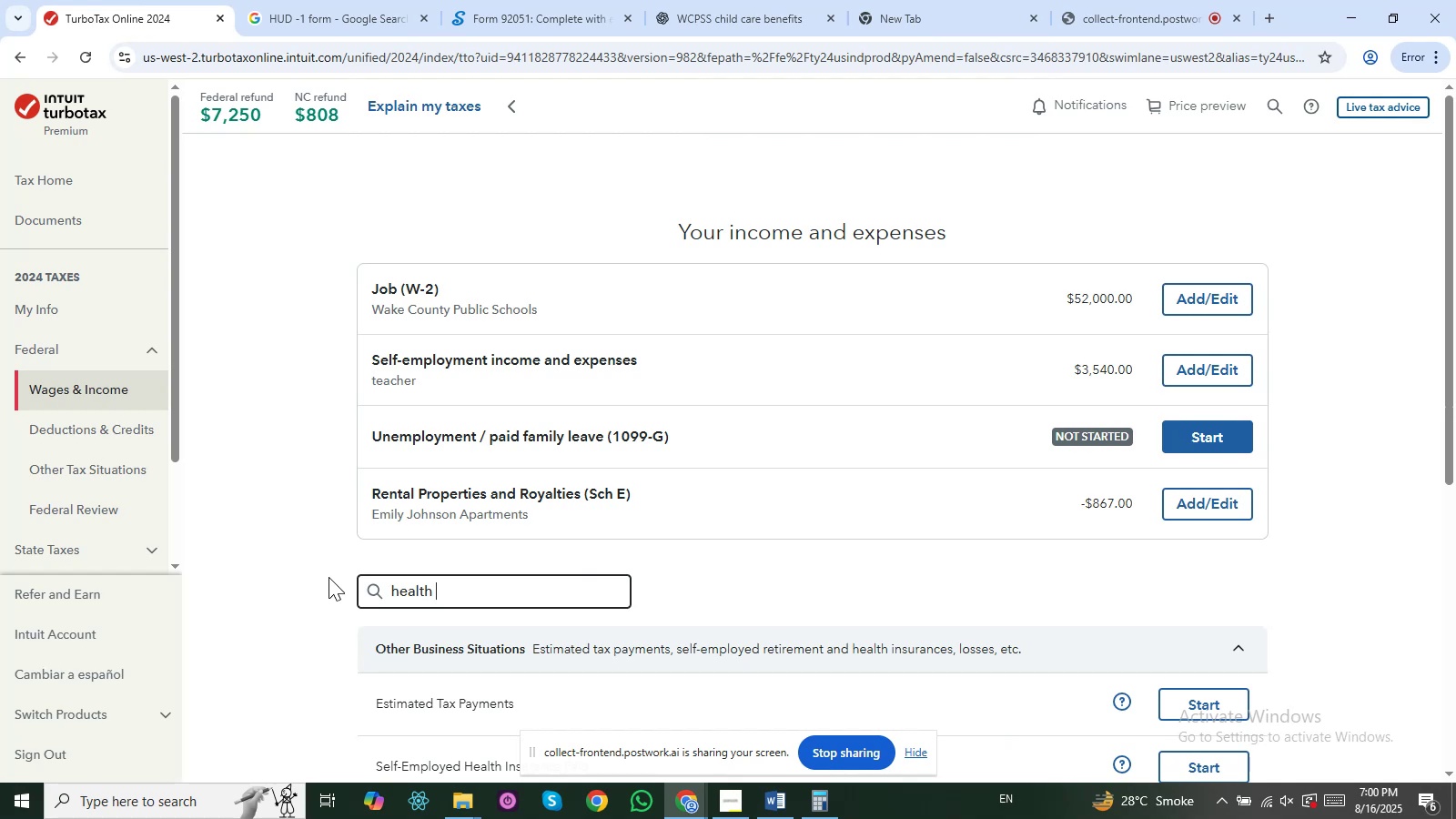 
type(urance)
 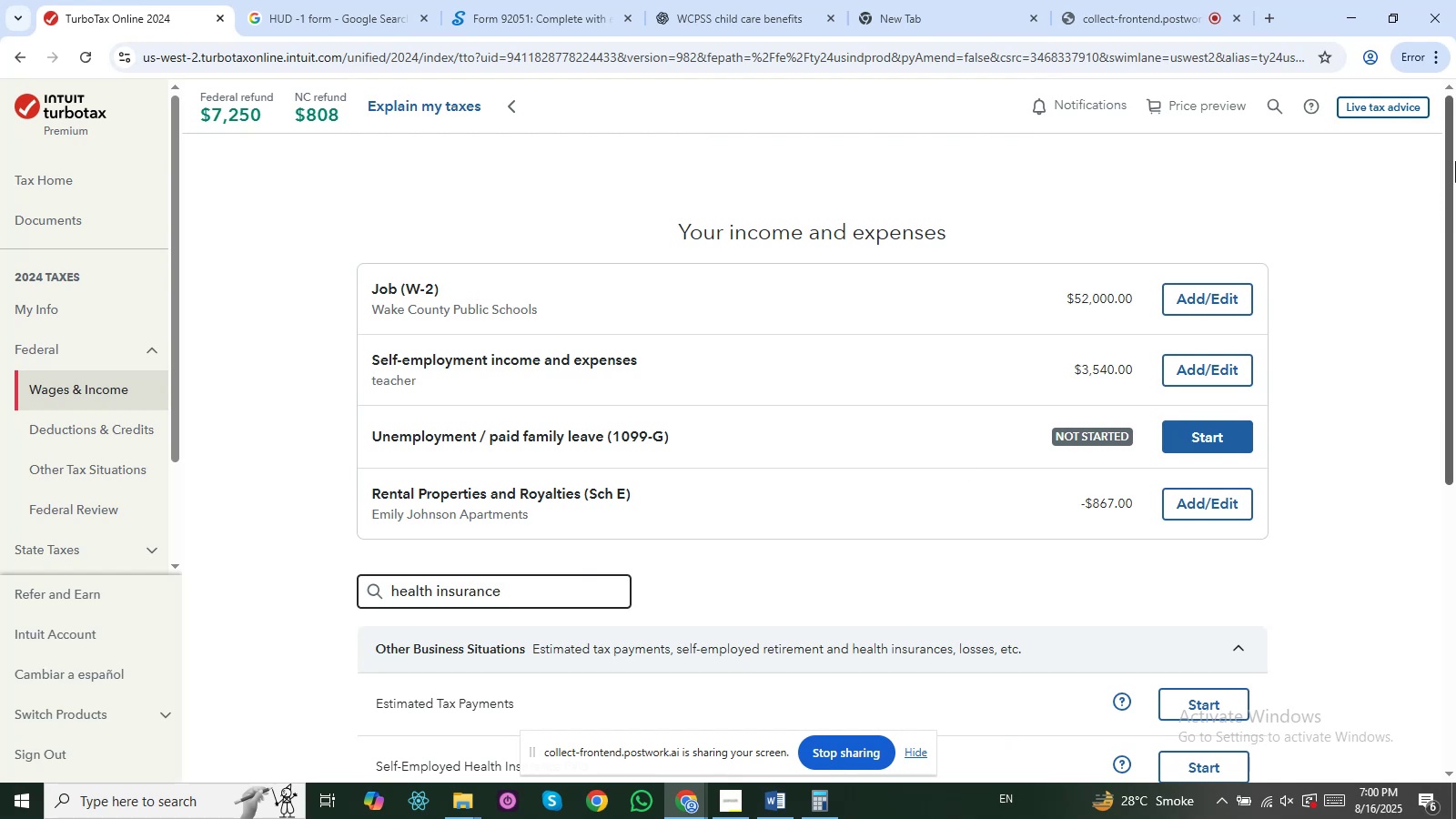 
left_click_drag(start_coordinate=[1448, 190], to_coordinate=[1455, 379])
 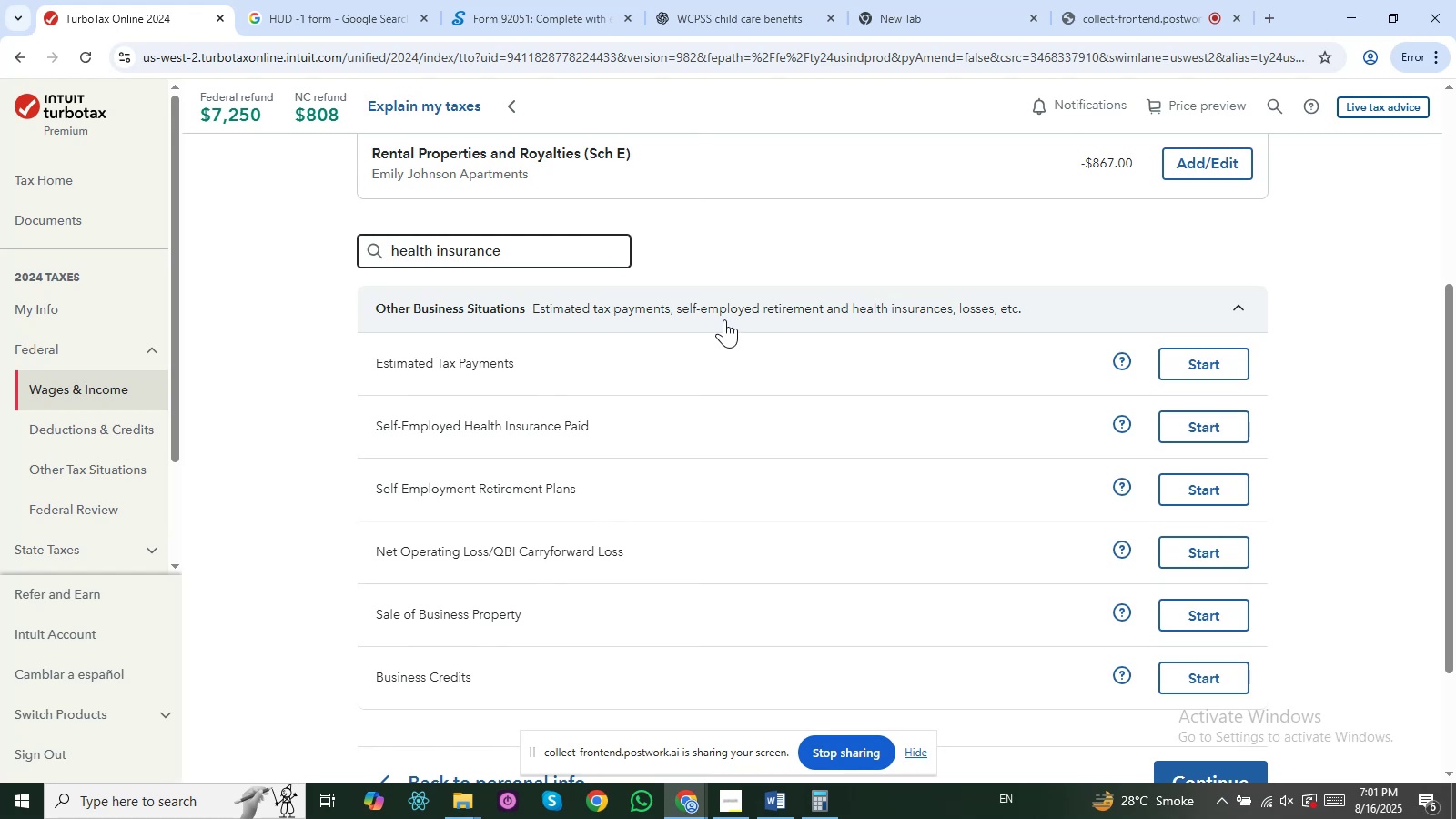 
left_click([733, 319])
 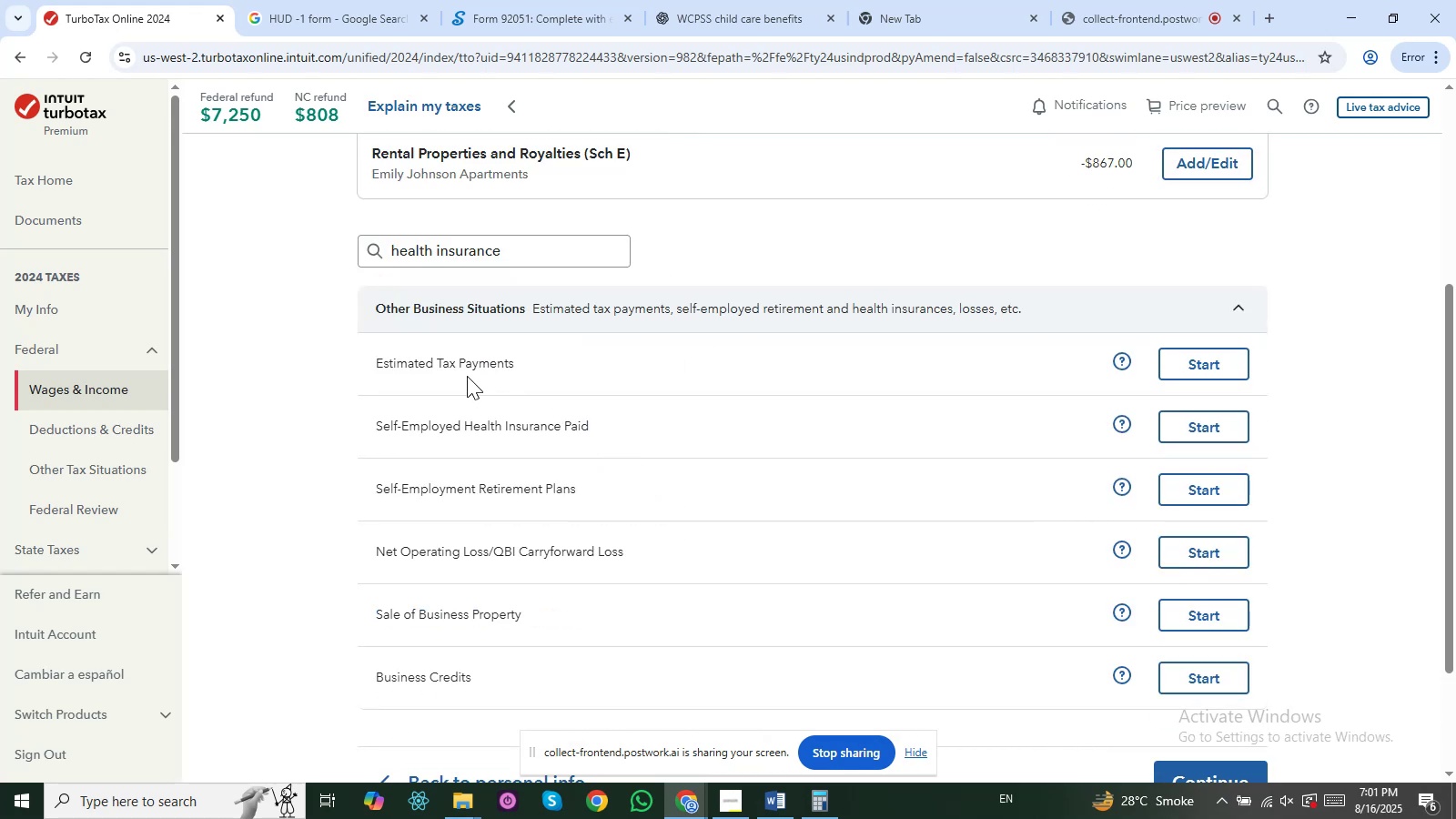 
left_click_drag(start_coordinate=[403, 424], to_coordinate=[548, 517])
 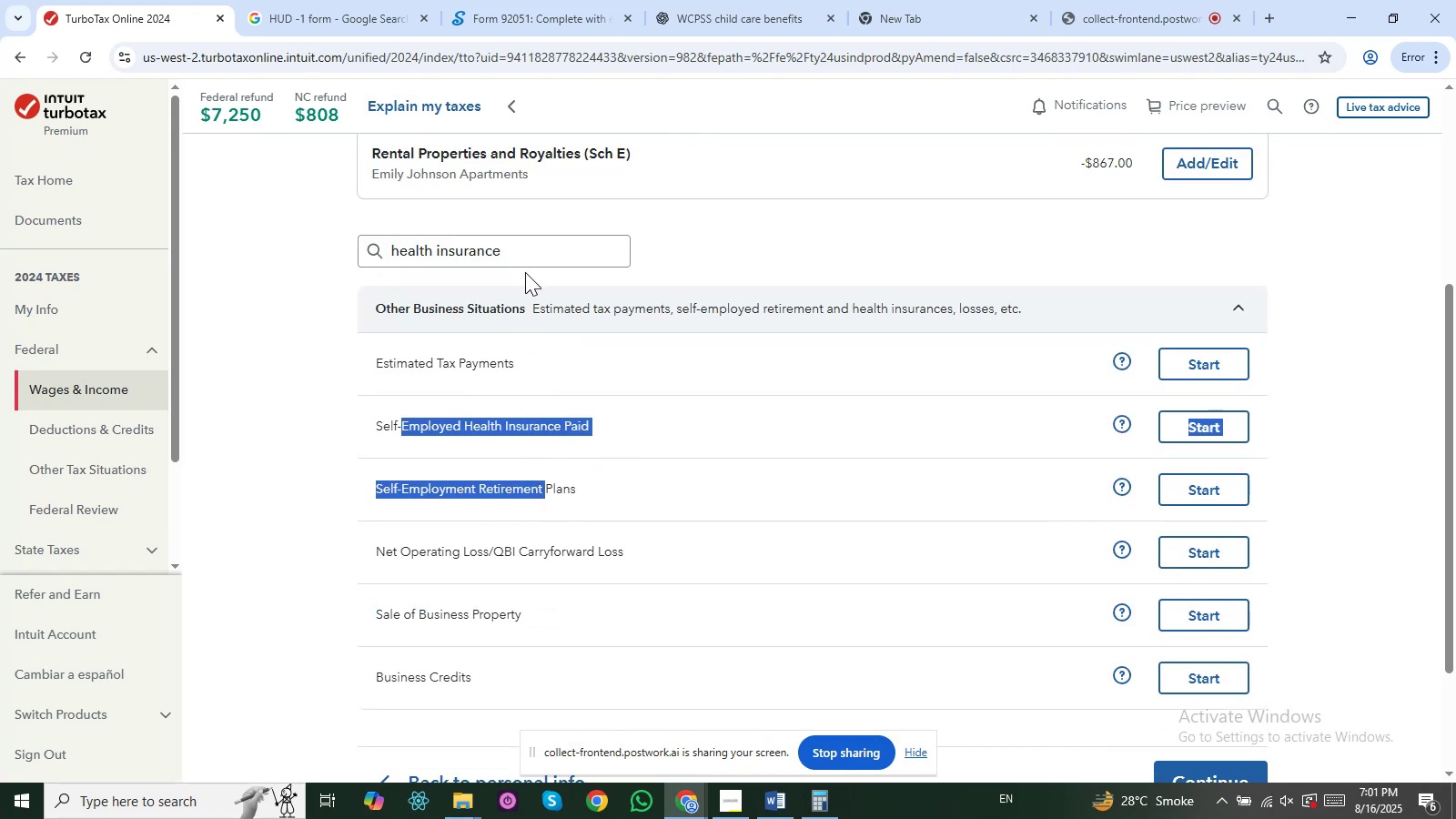 
left_click_drag(start_coordinate=[524, 258], to_coordinate=[315, 257])
 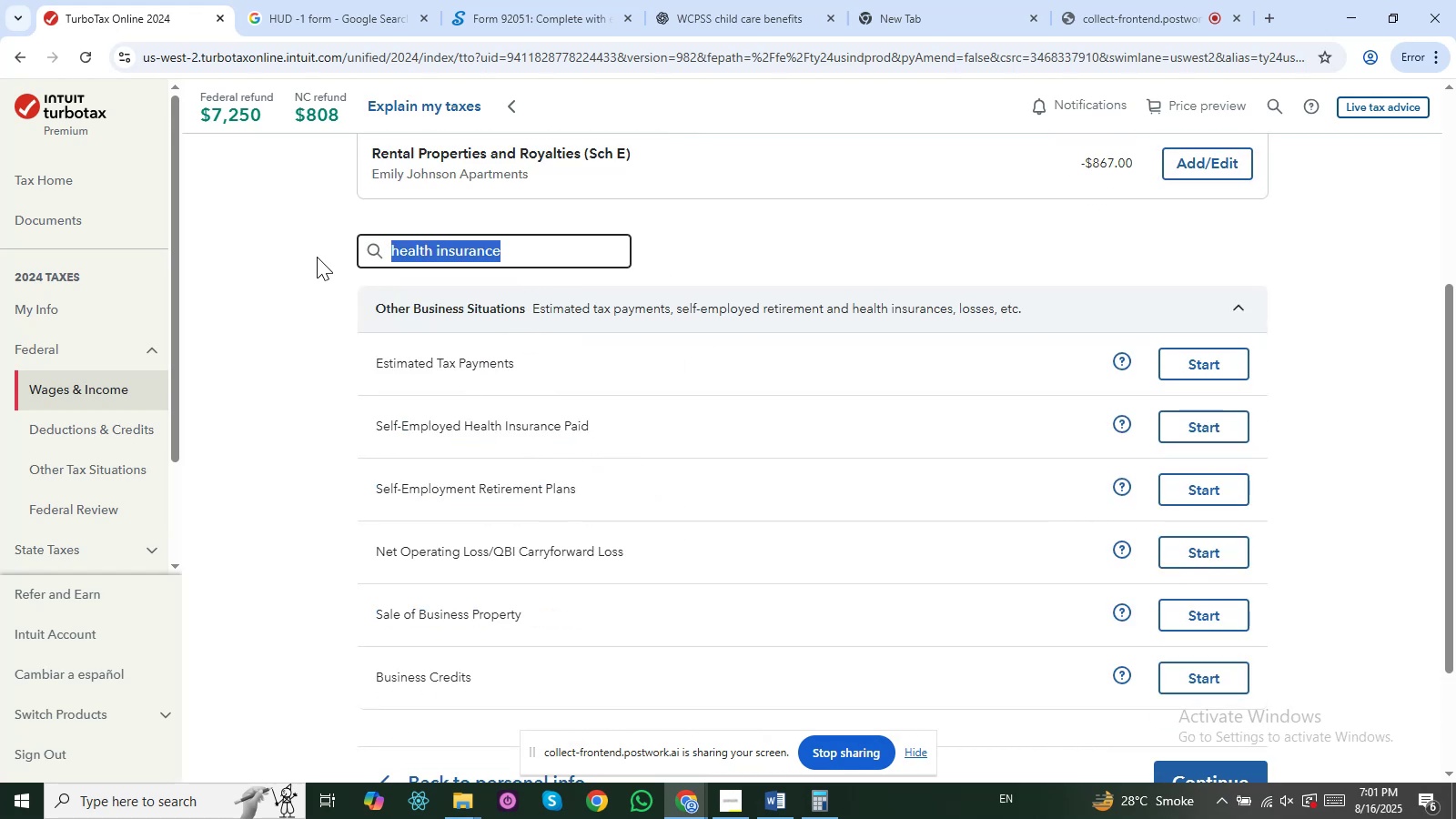 
key(Backspace)
 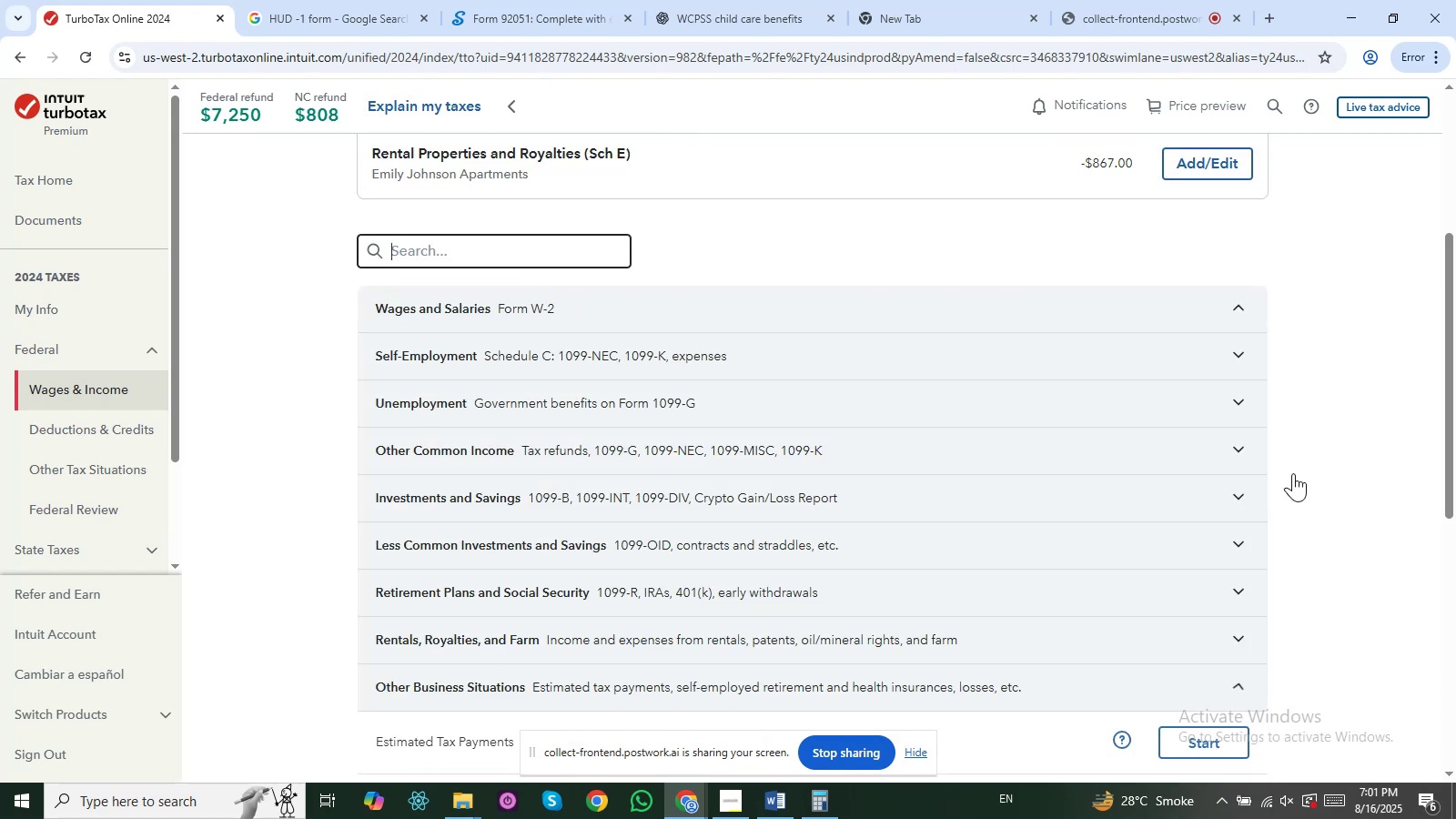 
scroll: coordinate [1412, 469], scroll_direction: down, amount: 1.0
 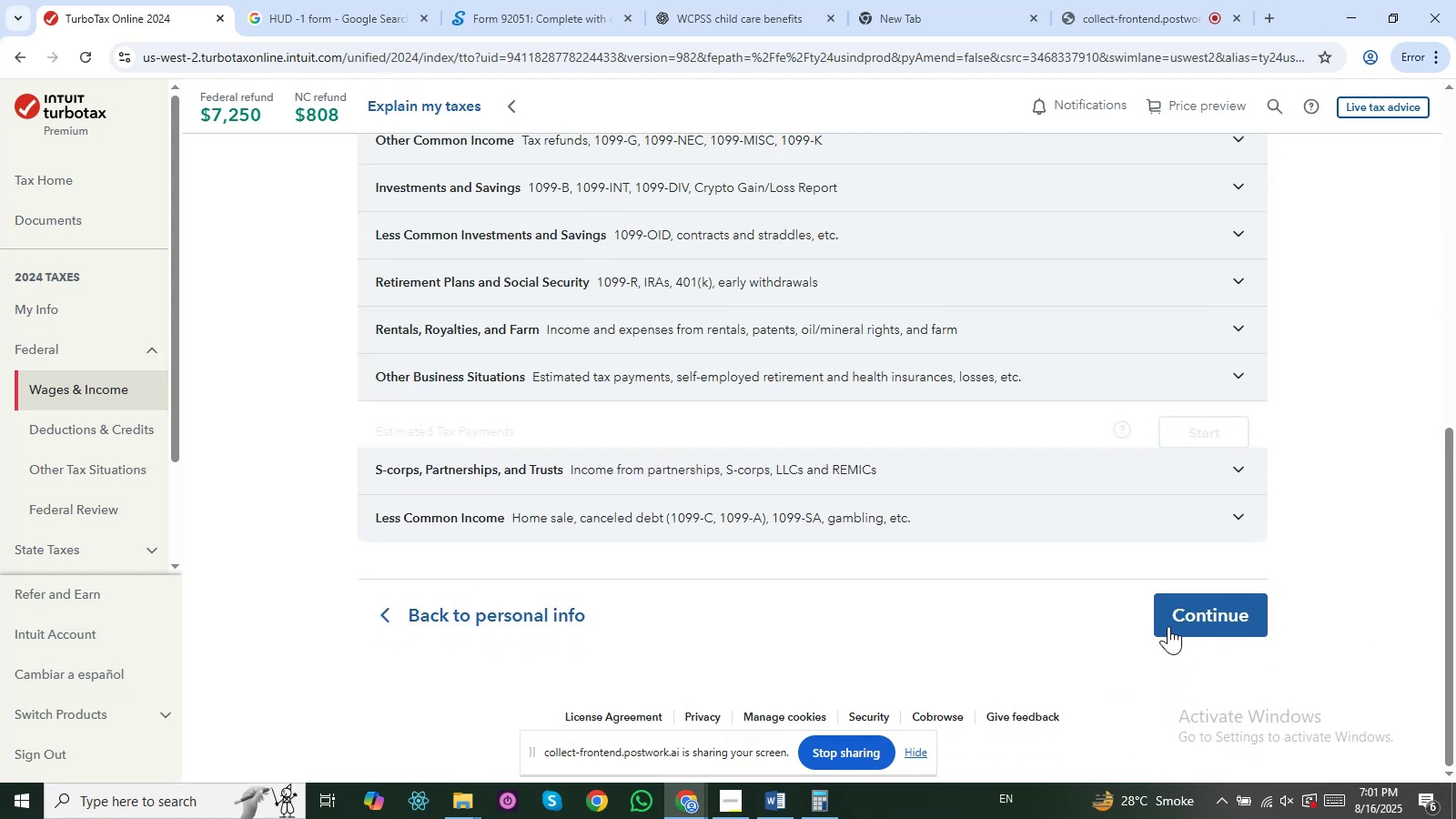 
left_click([1165, 626])
 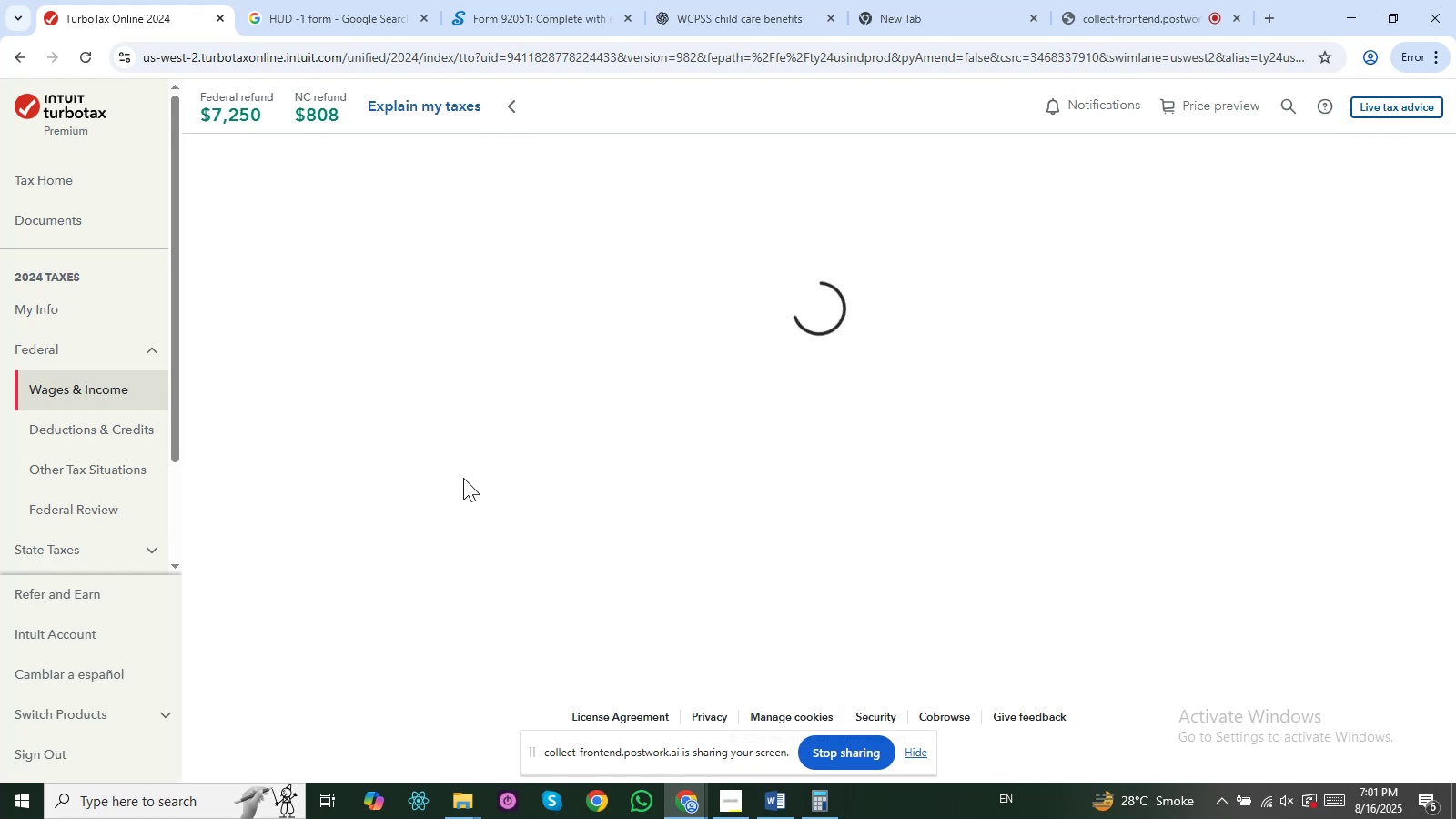 
wait(14.69)
 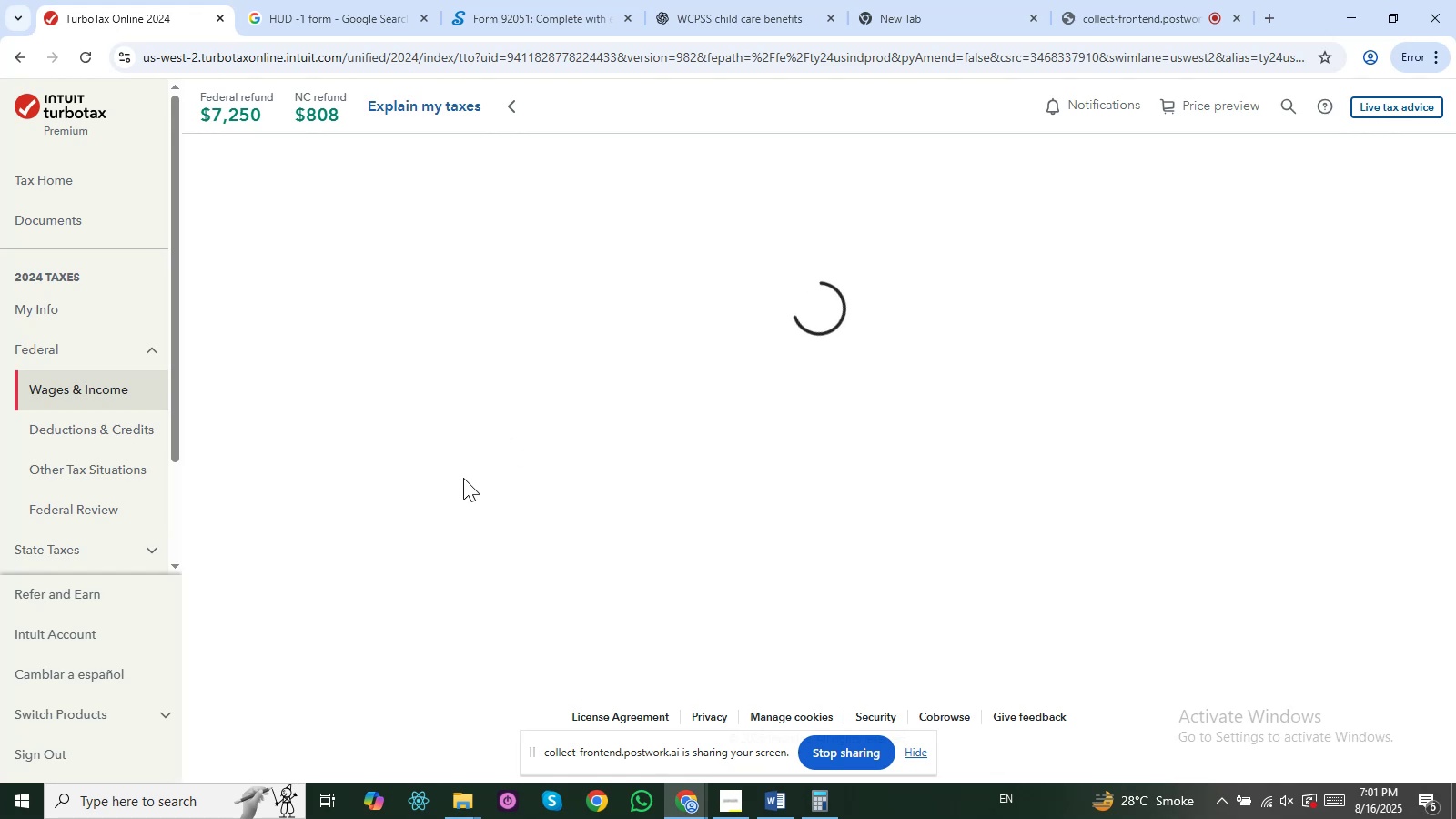 
scroll: coordinate [849, 496], scroll_direction: down, amount: 6.0
 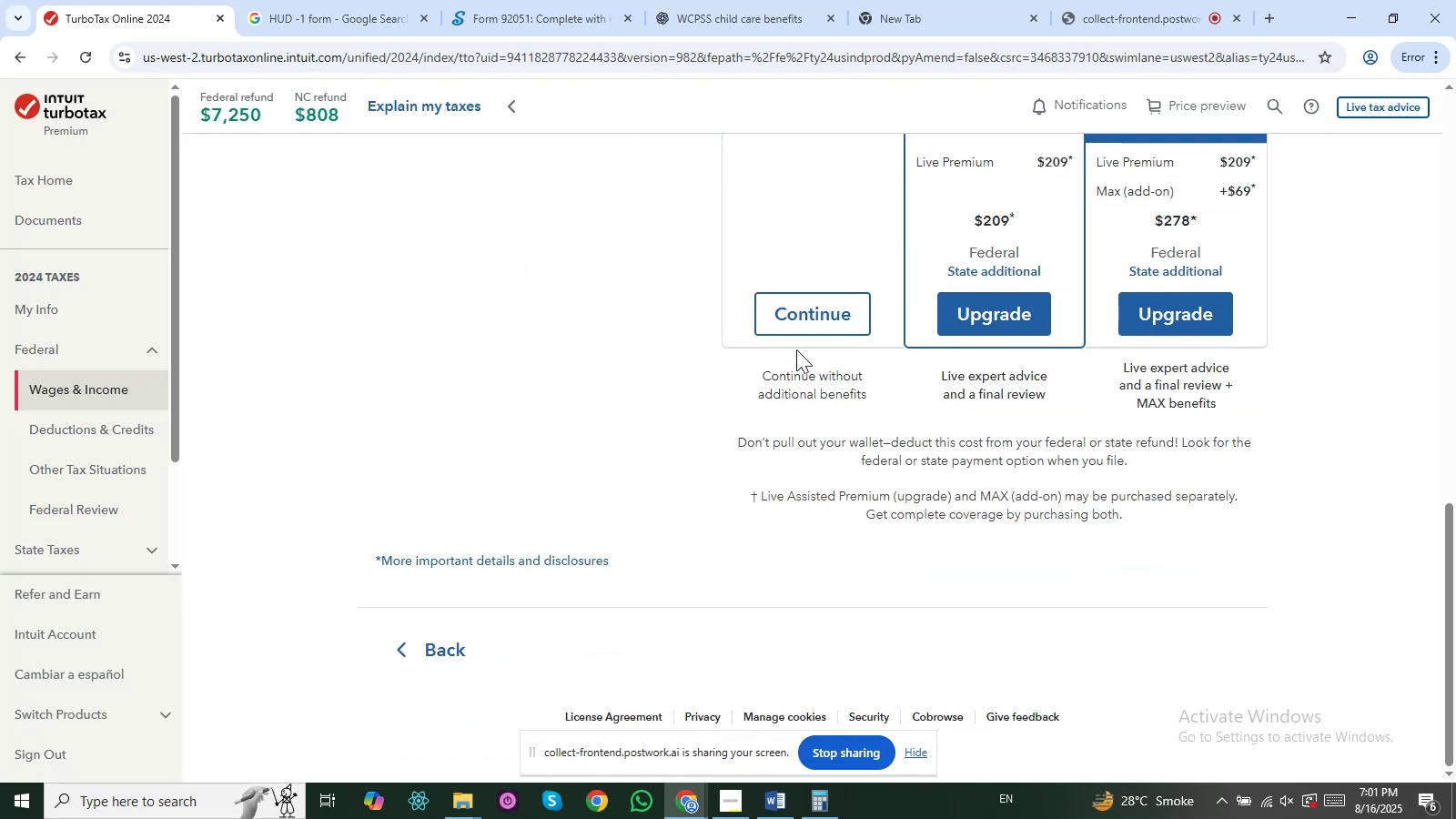 
left_click([794, 332])
 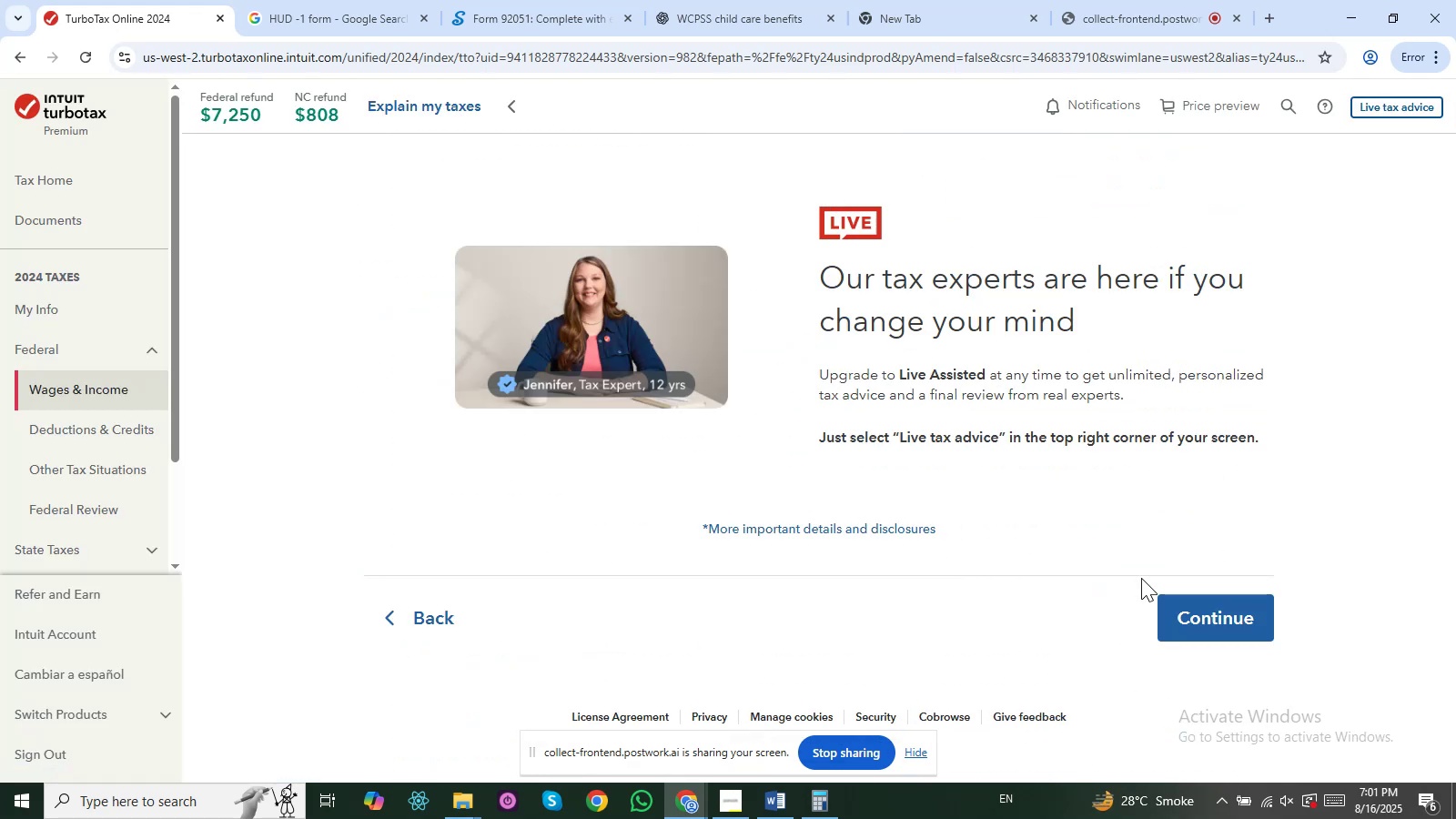 
left_click([1213, 616])
 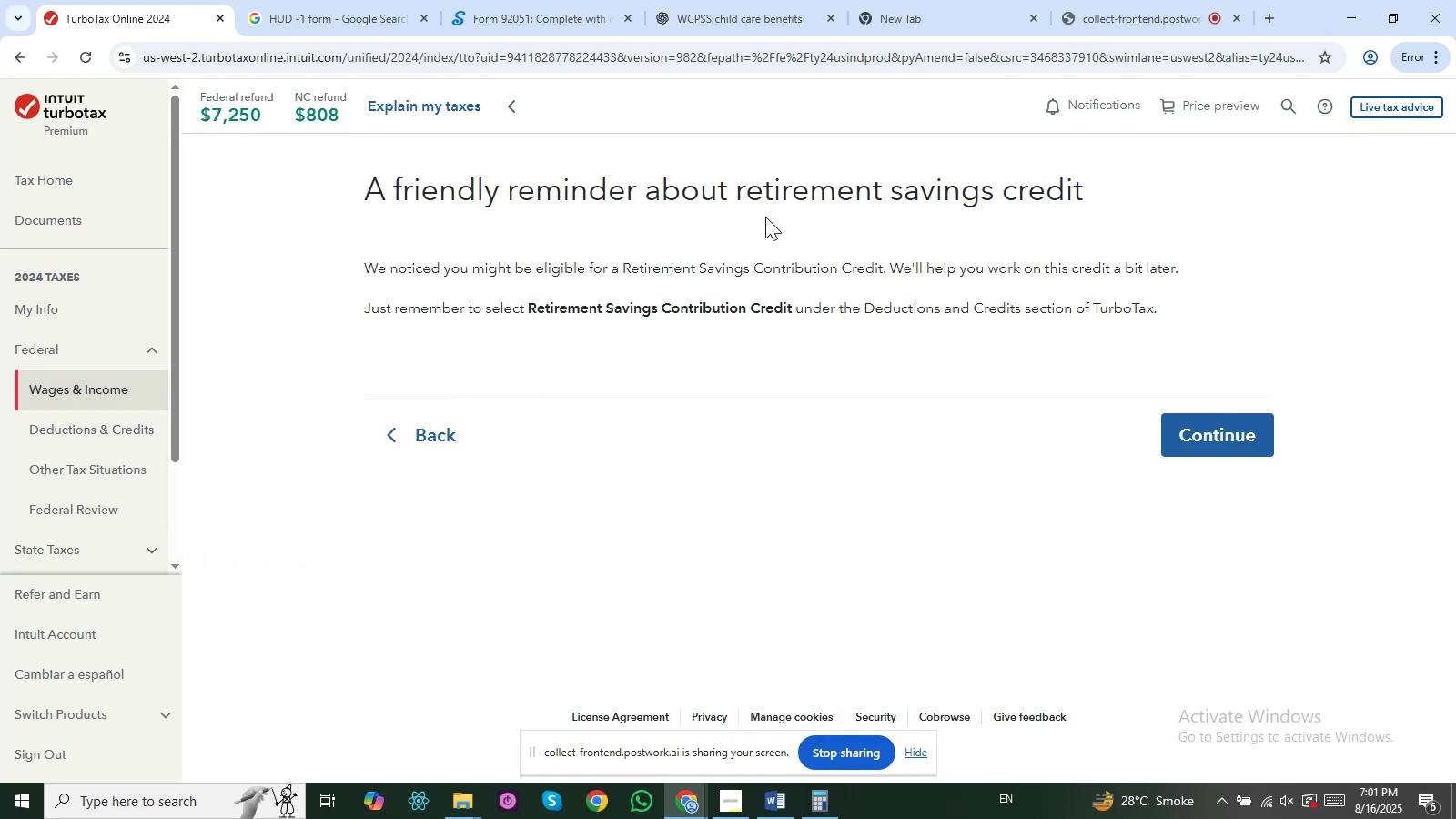 
wait(7.25)
 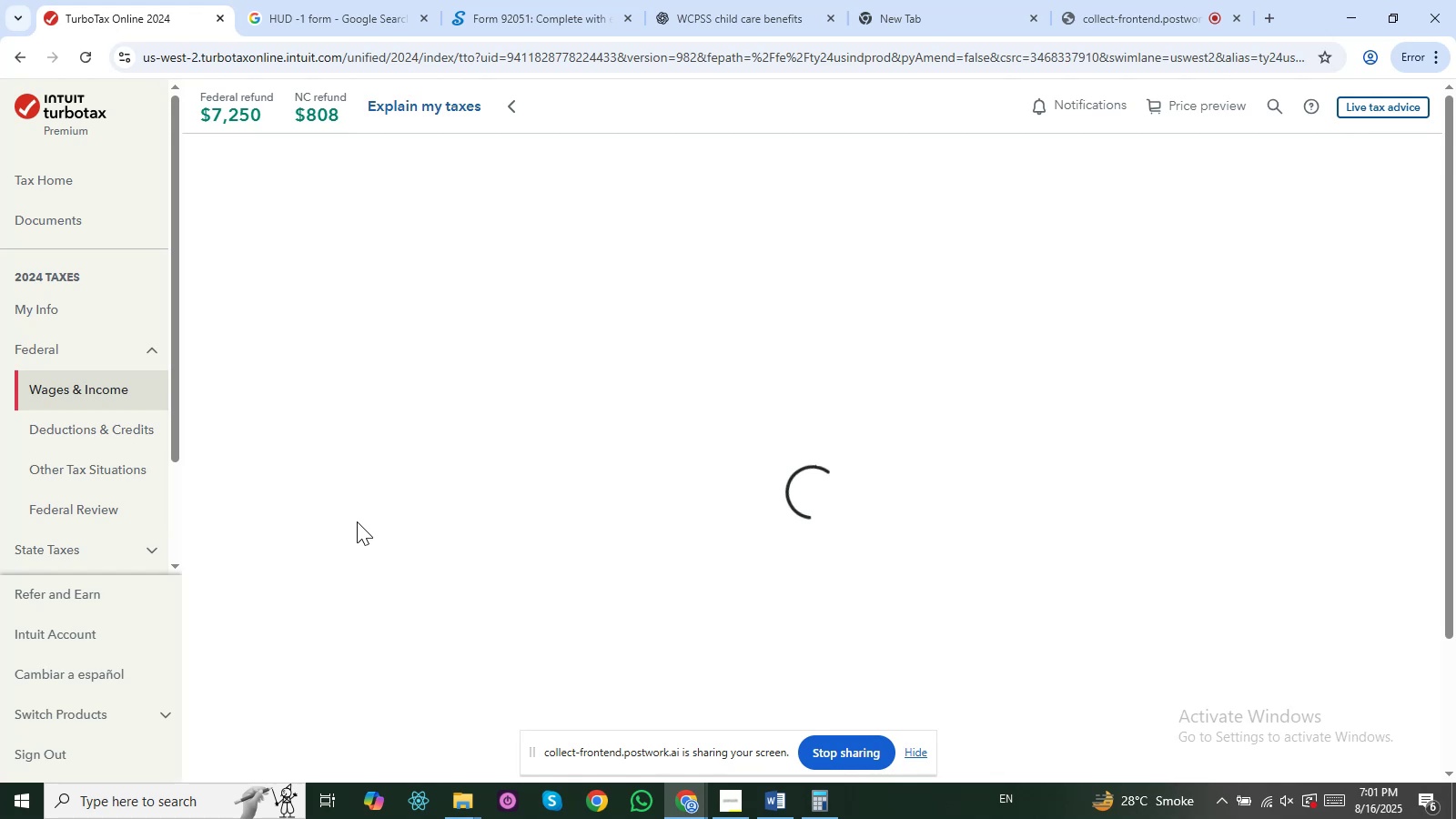 
left_click([1192, 431])
 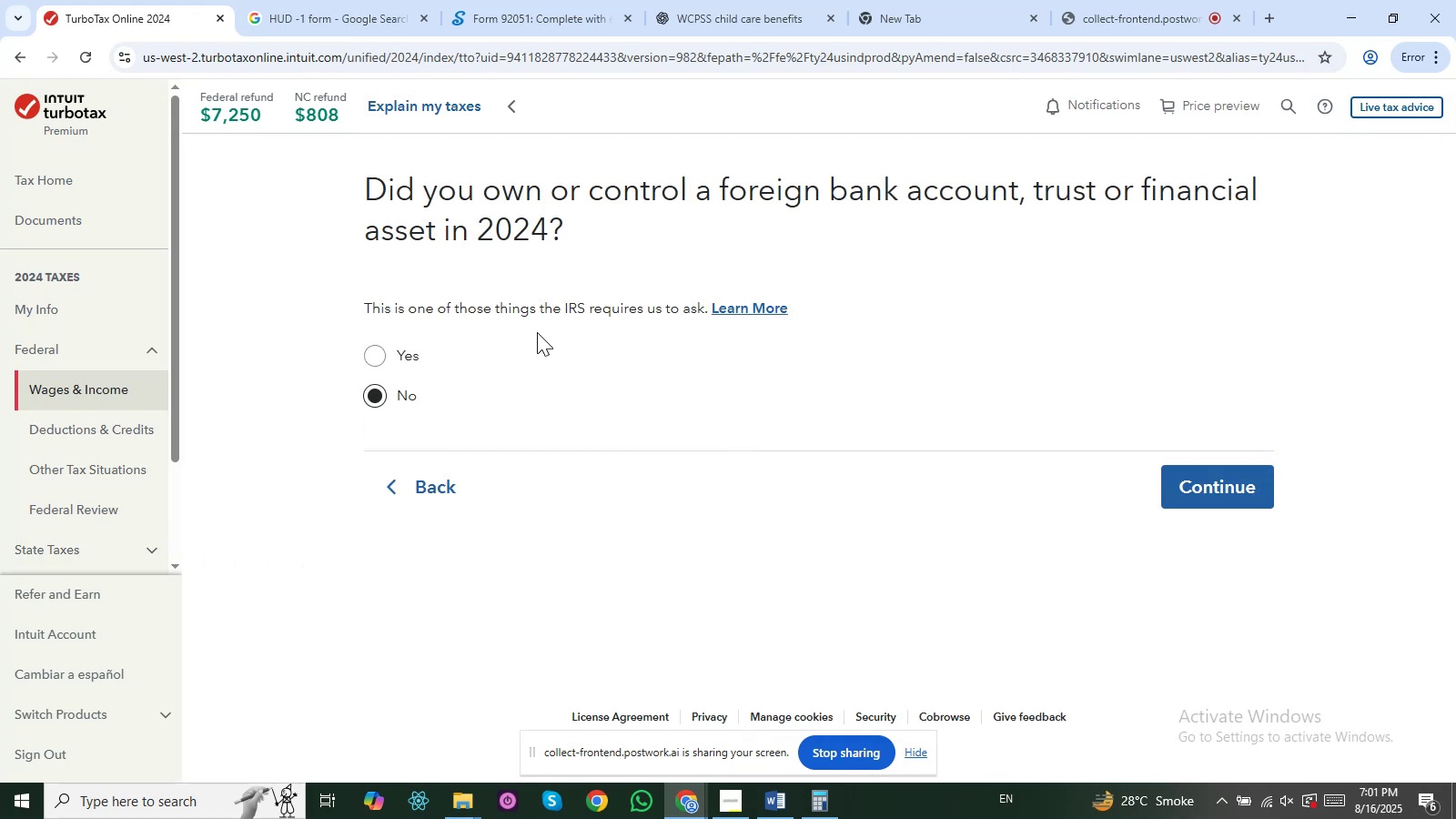 
left_click_drag(start_coordinate=[435, 199], to_coordinate=[891, 198])
 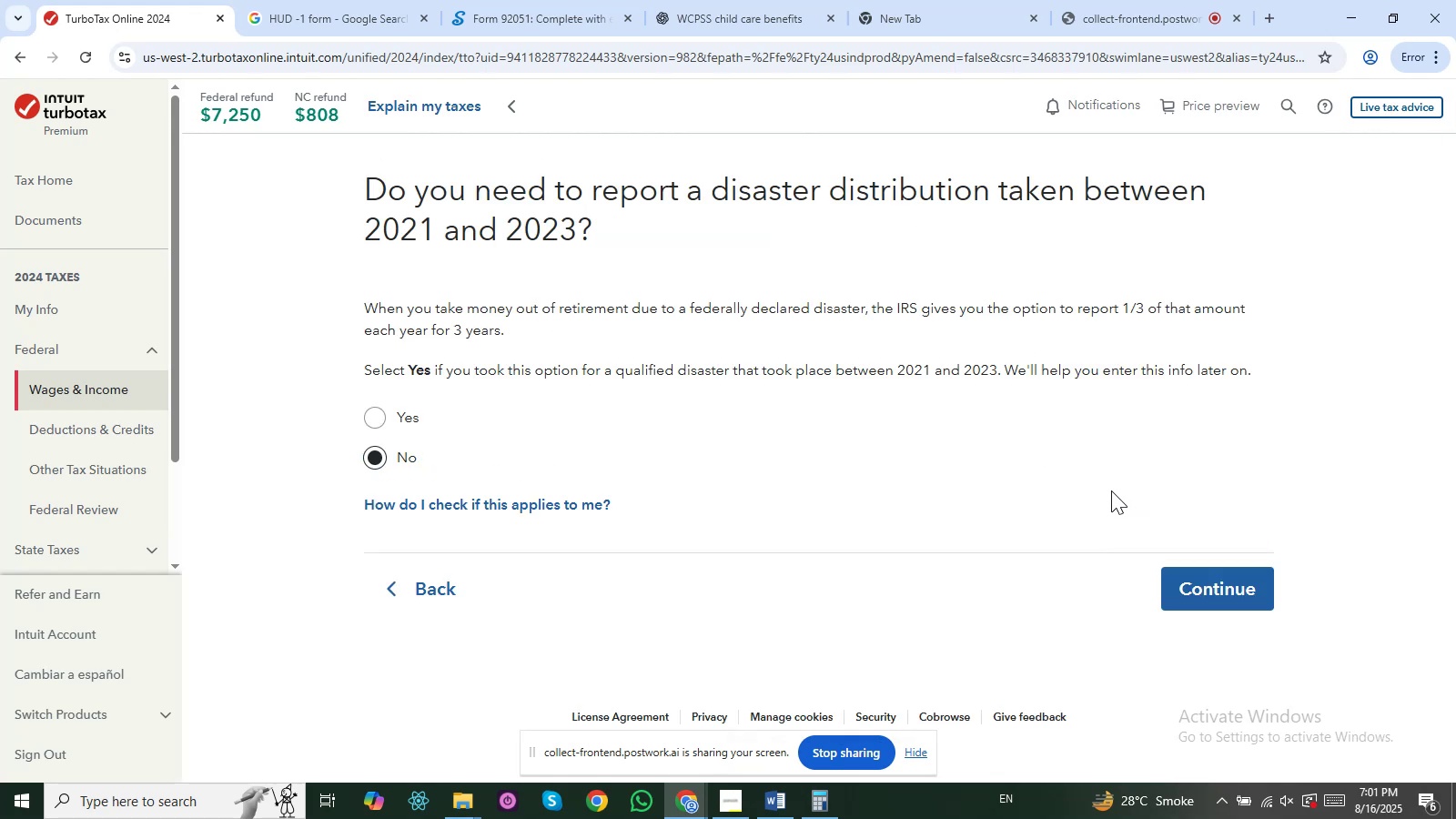 
left_click([1218, 581])
 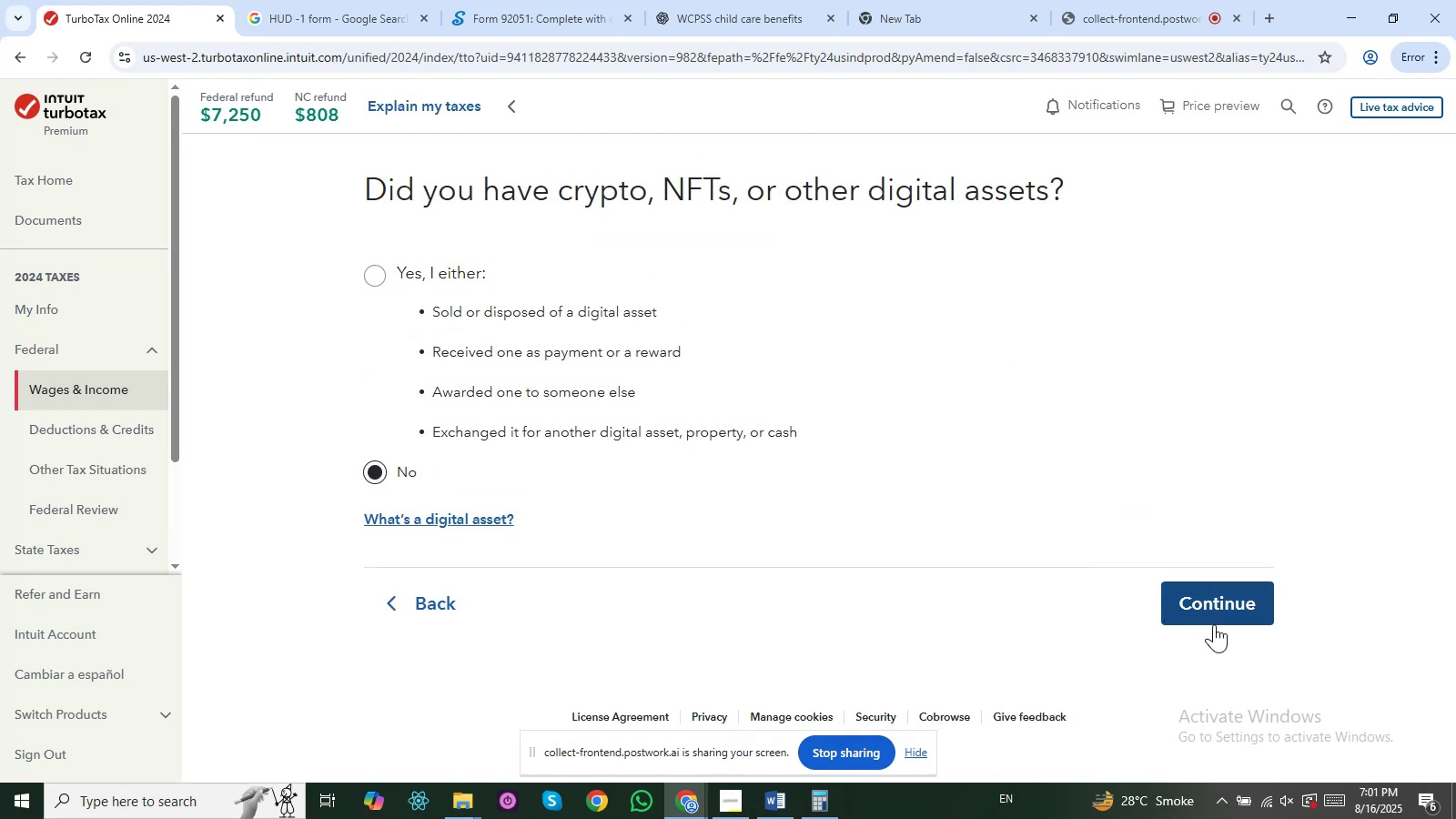 
left_click([1239, 636])
 